 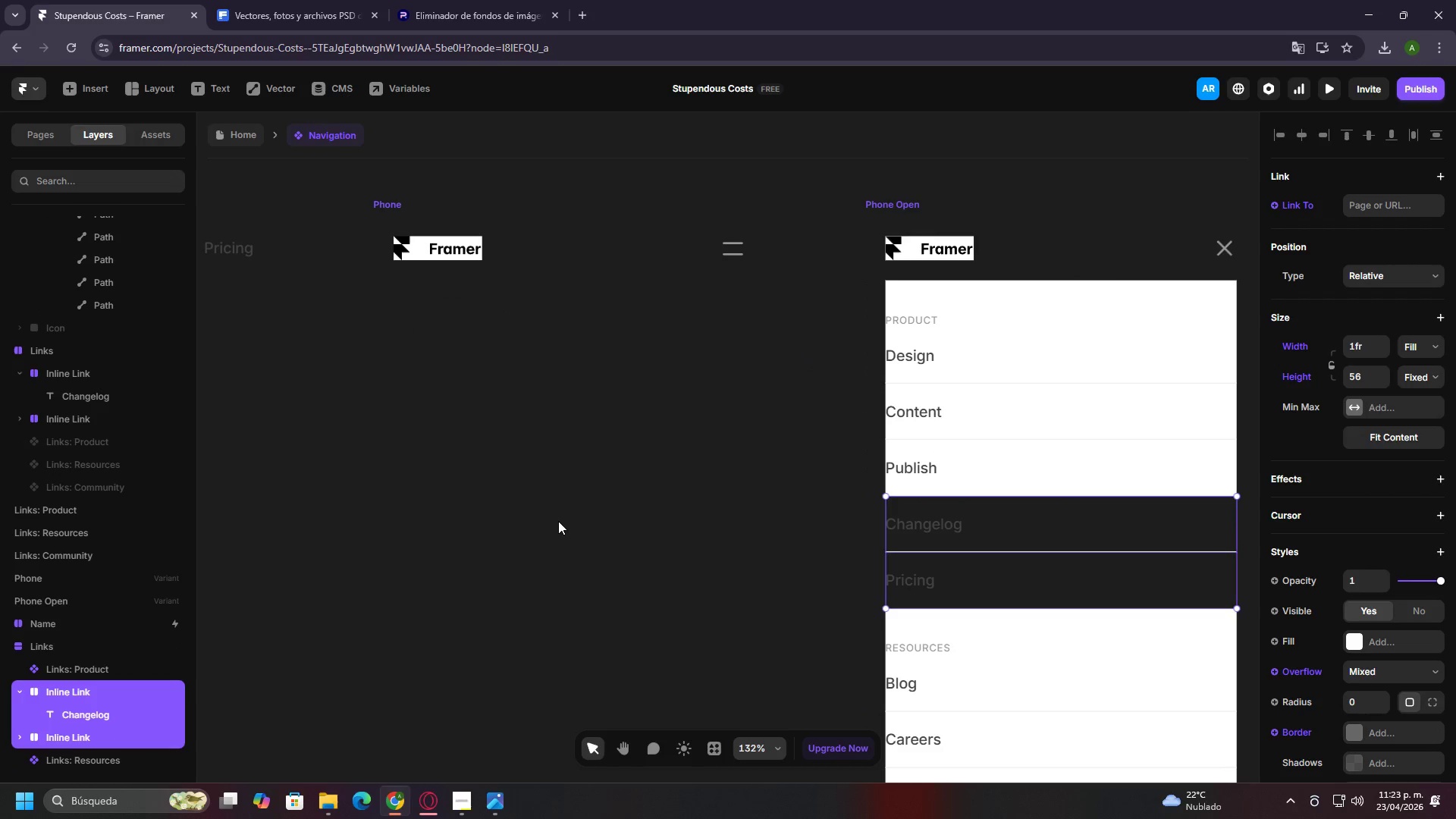 
key(Control+ControlLeft)
 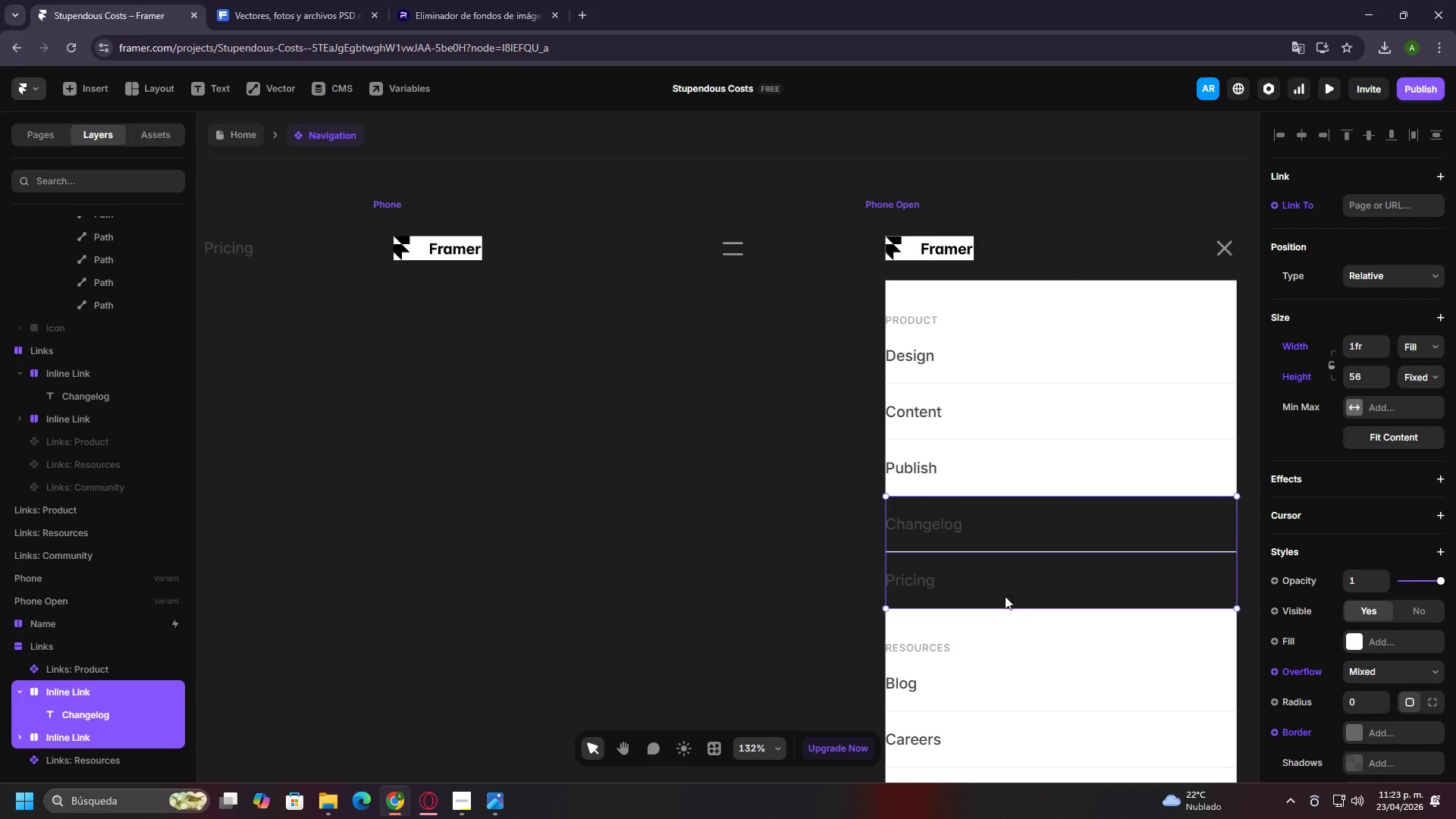 
hold_key(key=ControlLeft, duration=1.52)
hold_key(key=ControlLeft, duration=1.19)
scroll: coordinate [820, 514], scroll_direction: down, amount: 13.0
 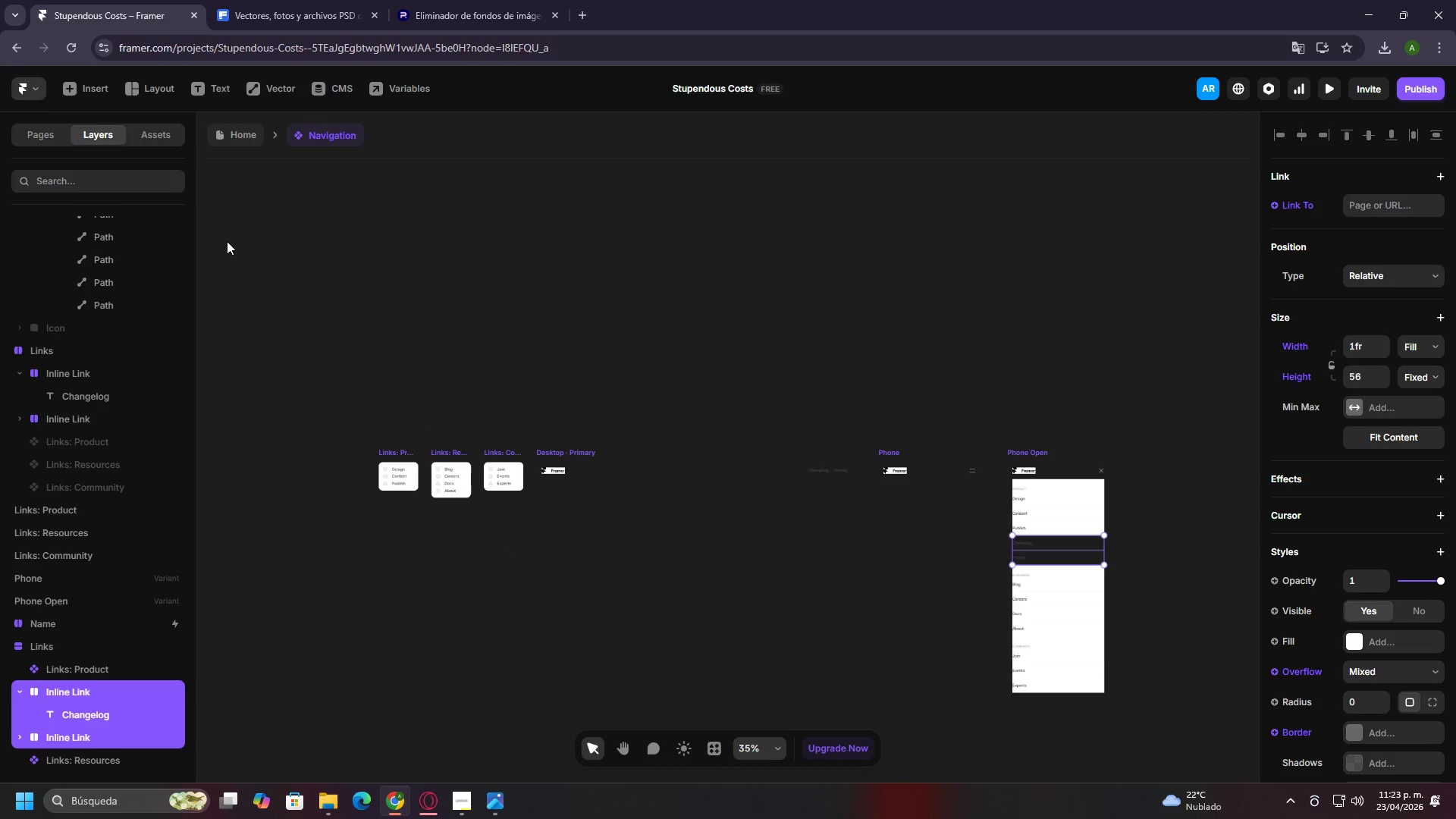 
left_click([24, 139])
 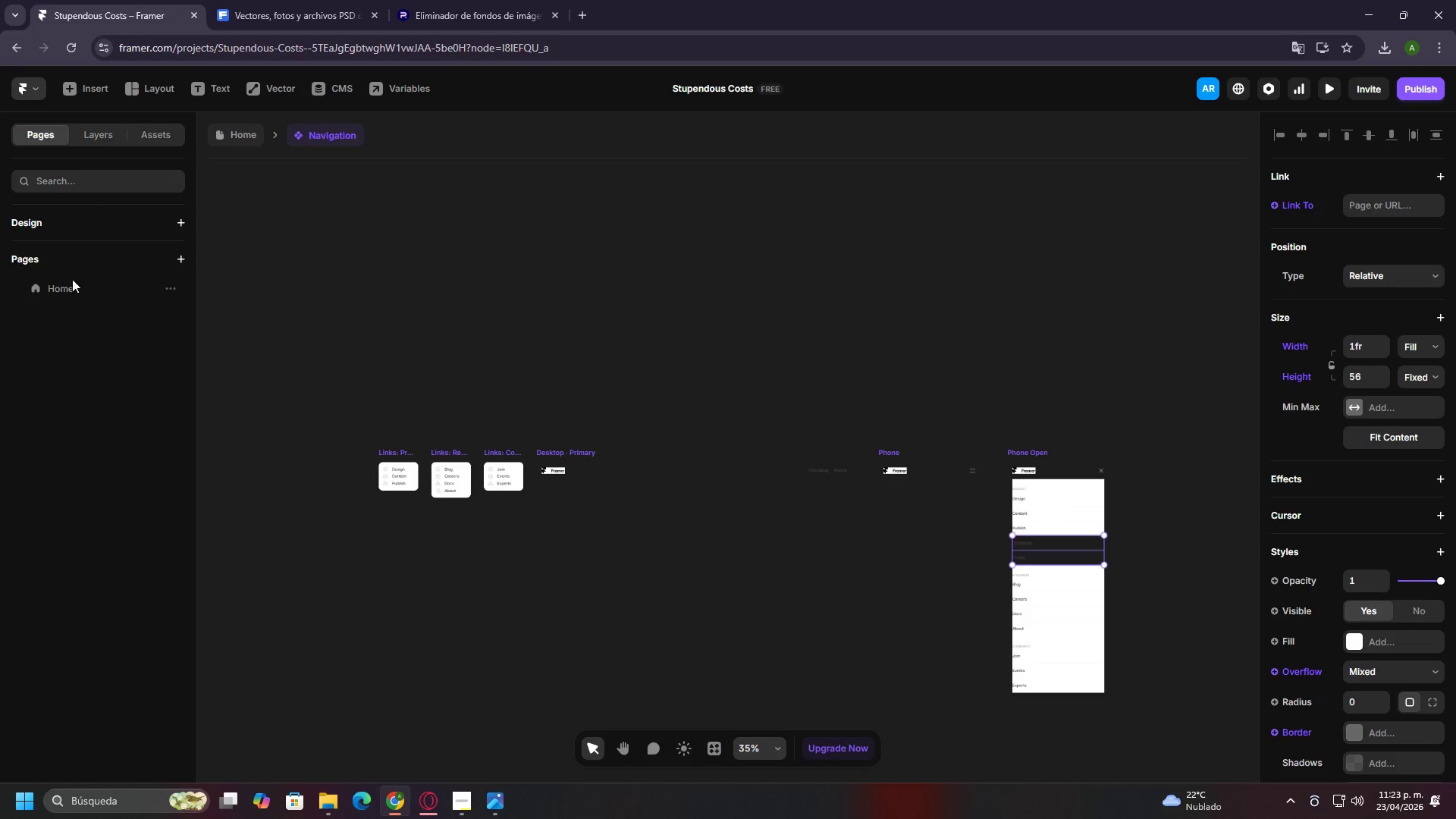 
left_click([72, 279])
 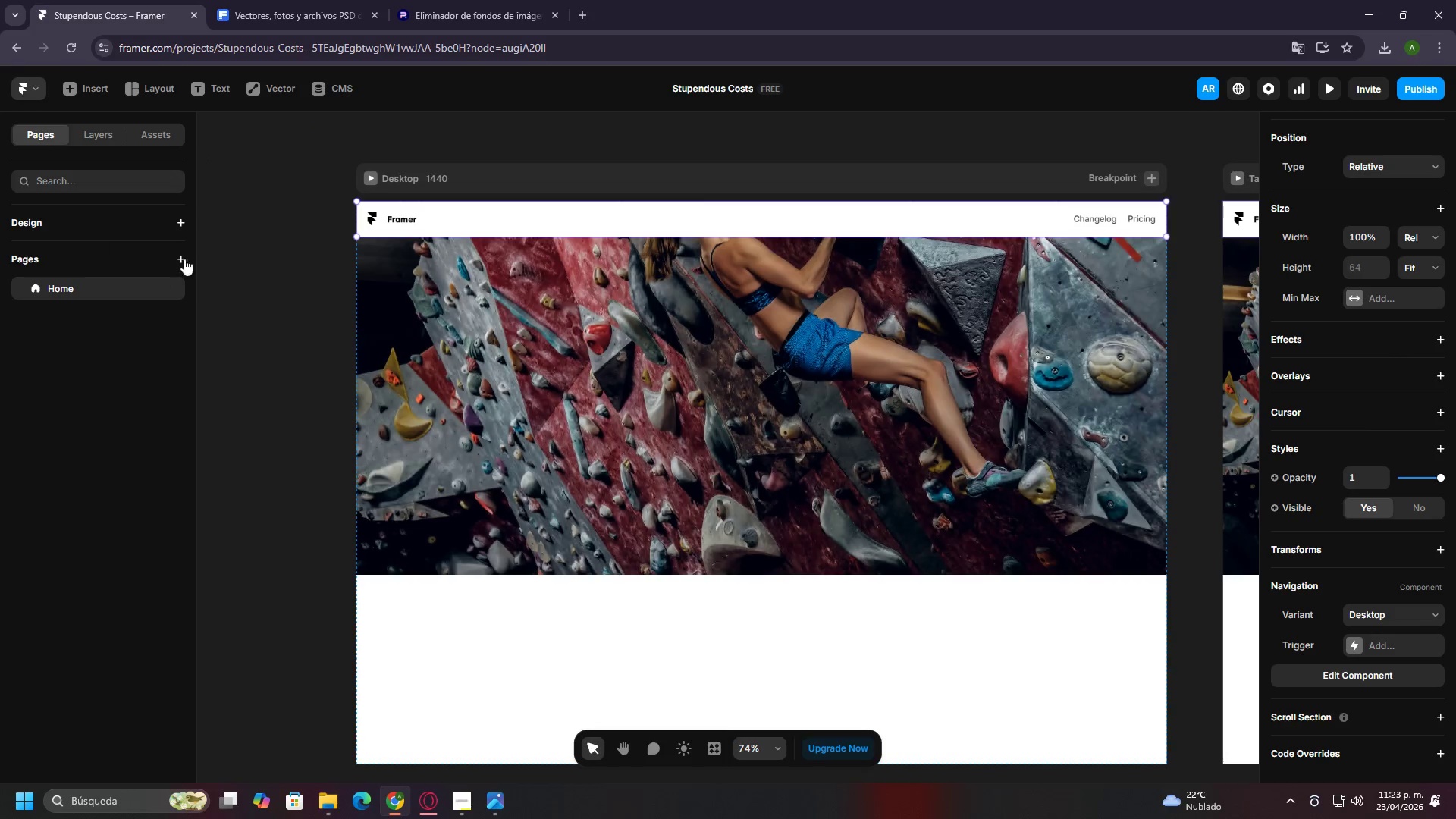 
hold_key(key=ControlLeft, duration=1.2)
 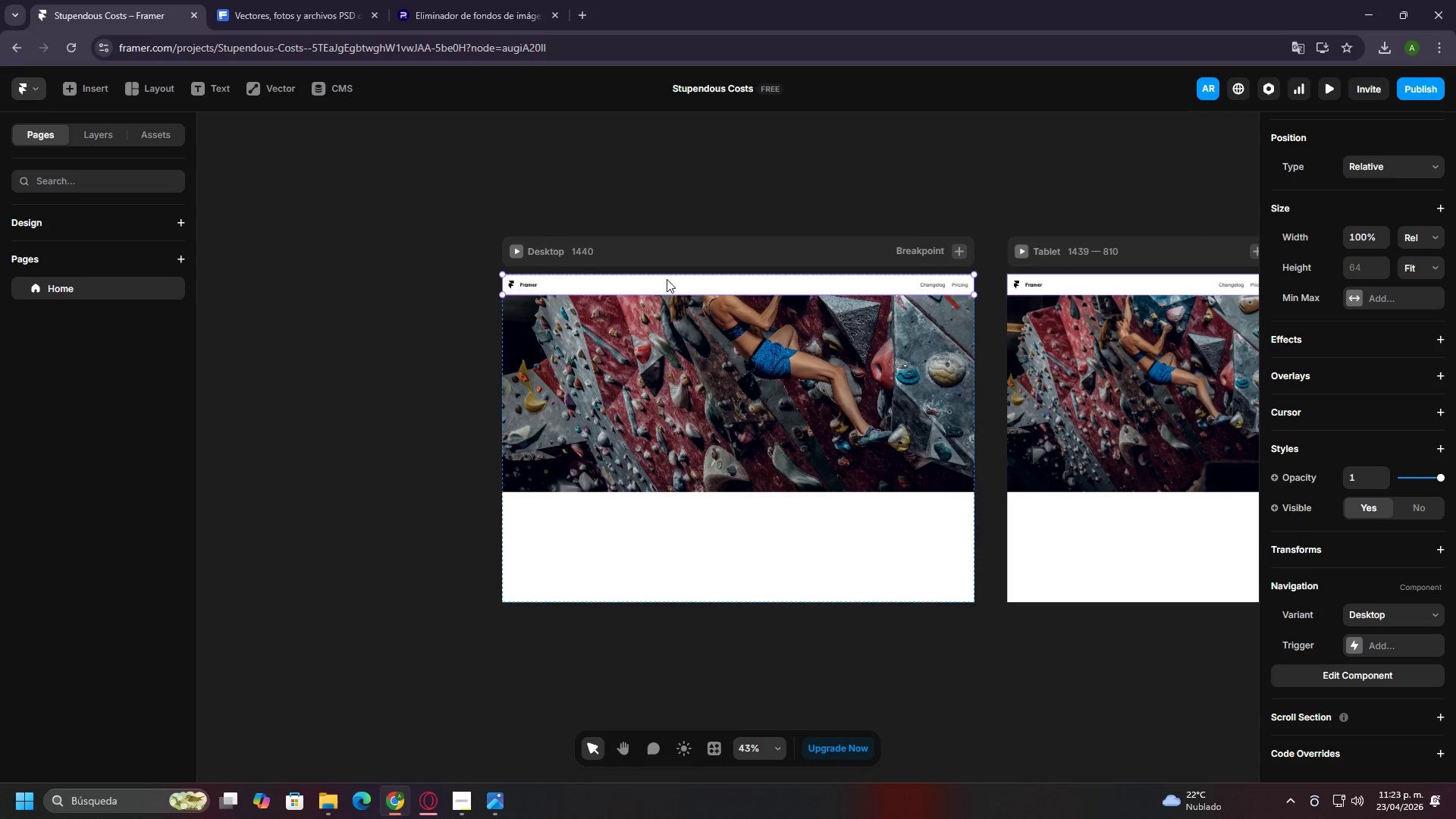 
hold_key(key=ControlLeft, duration=1.51)
 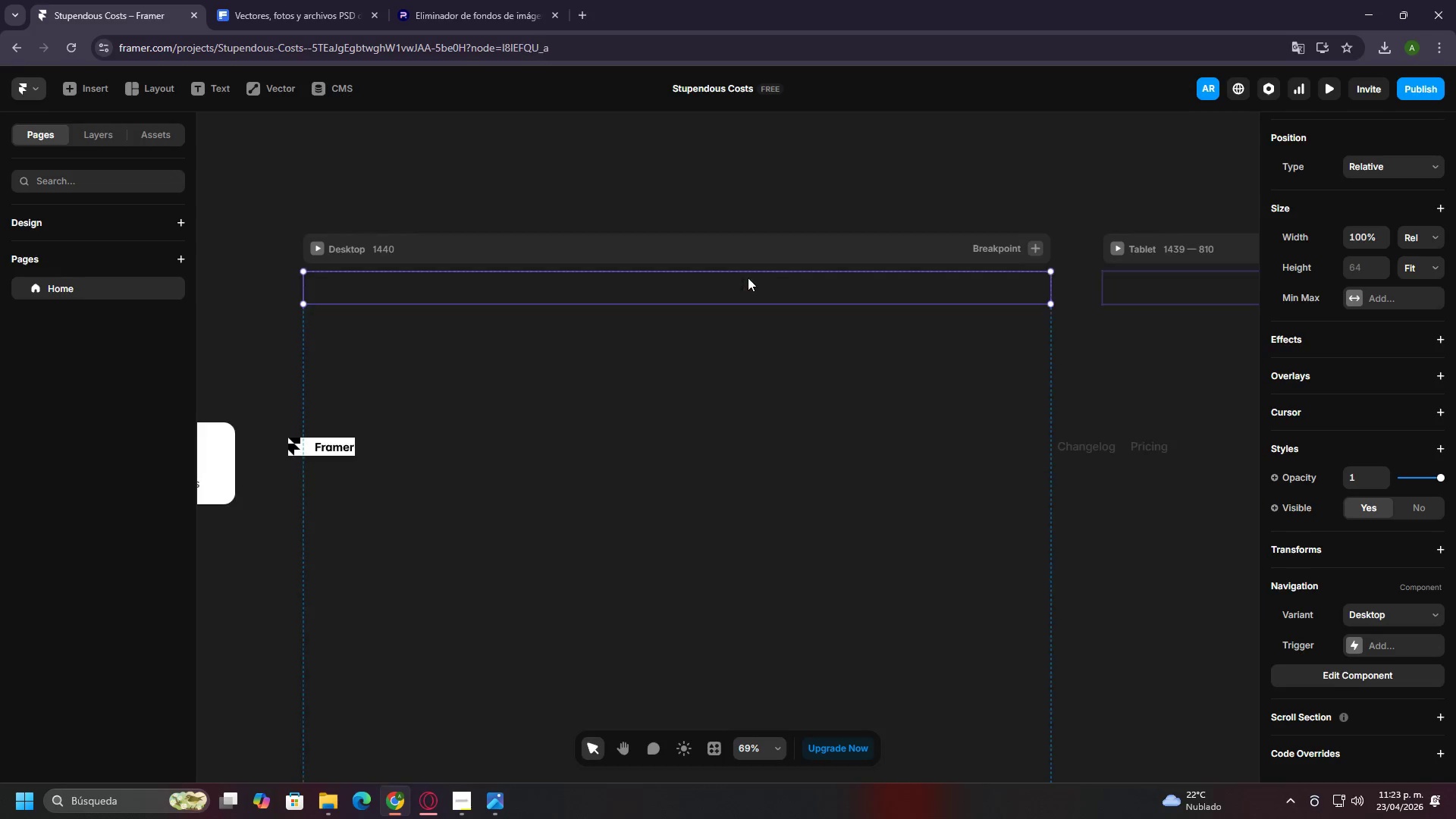 
scroll: coordinate [705, 376], scroll_direction: down, amount: 5.0
 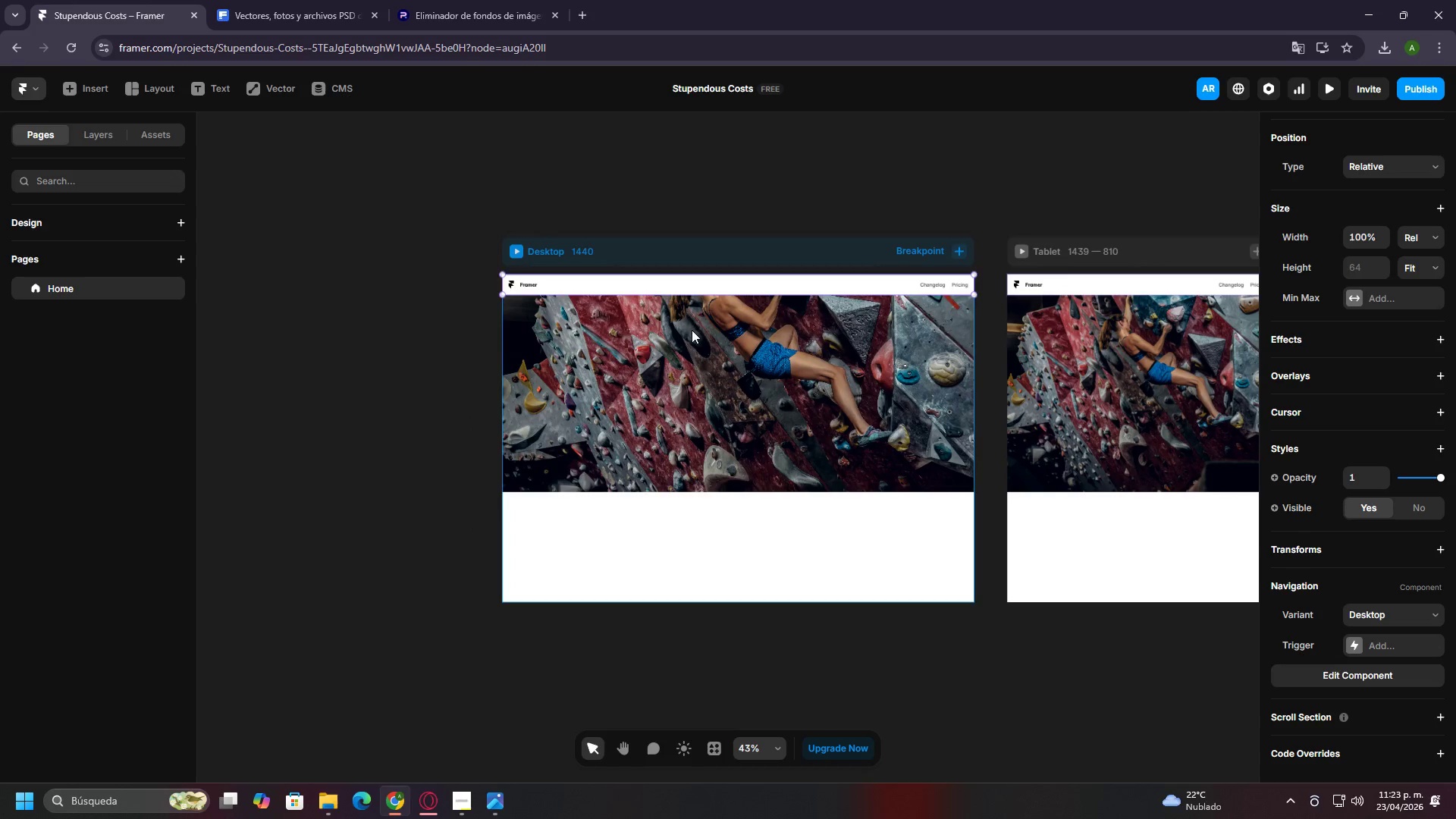 
left_click([667, 277])
 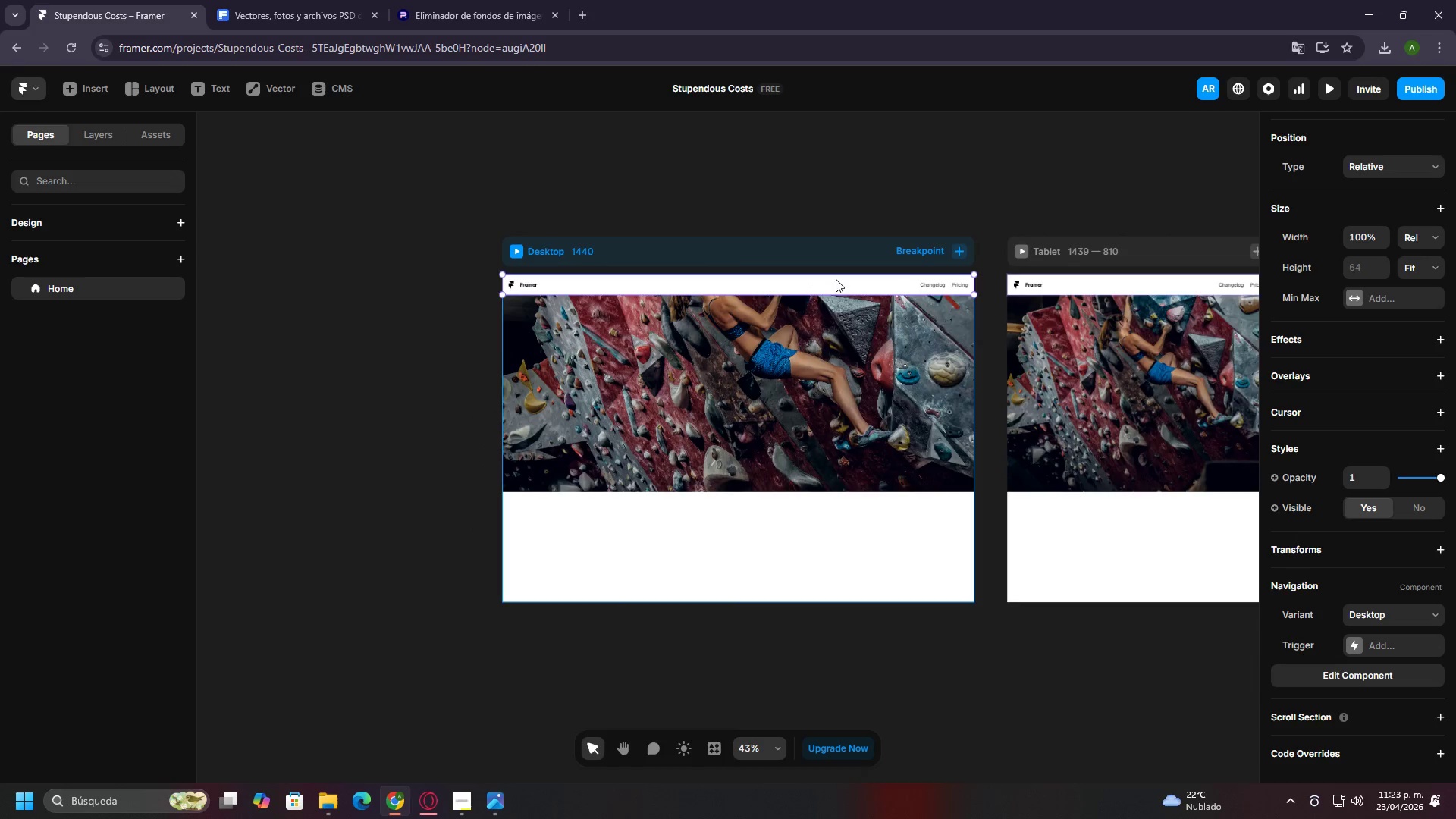 
left_click([748, 278])
 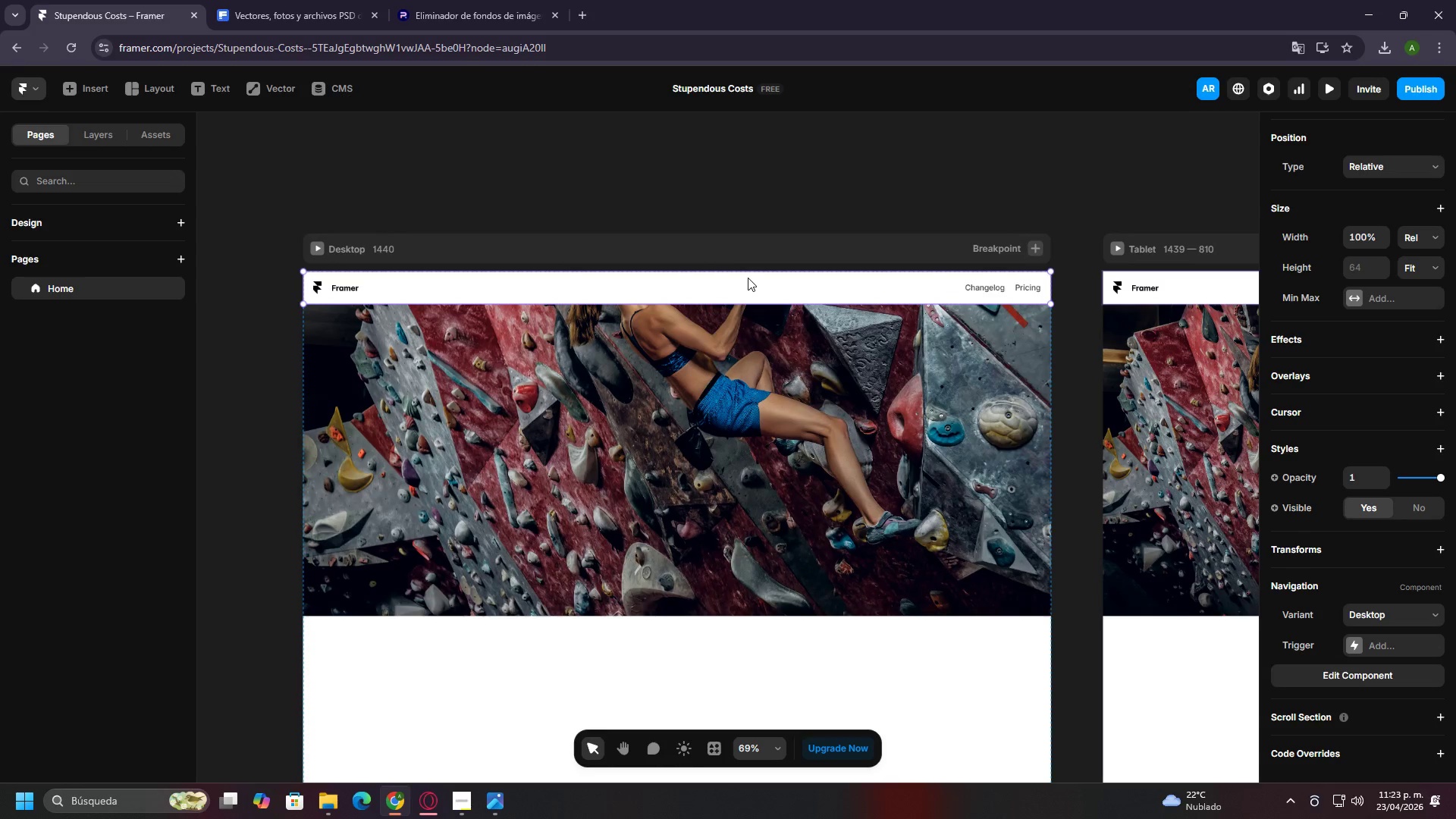 
scroll: coordinate [843, 279], scroll_direction: up, amount: 4.0
 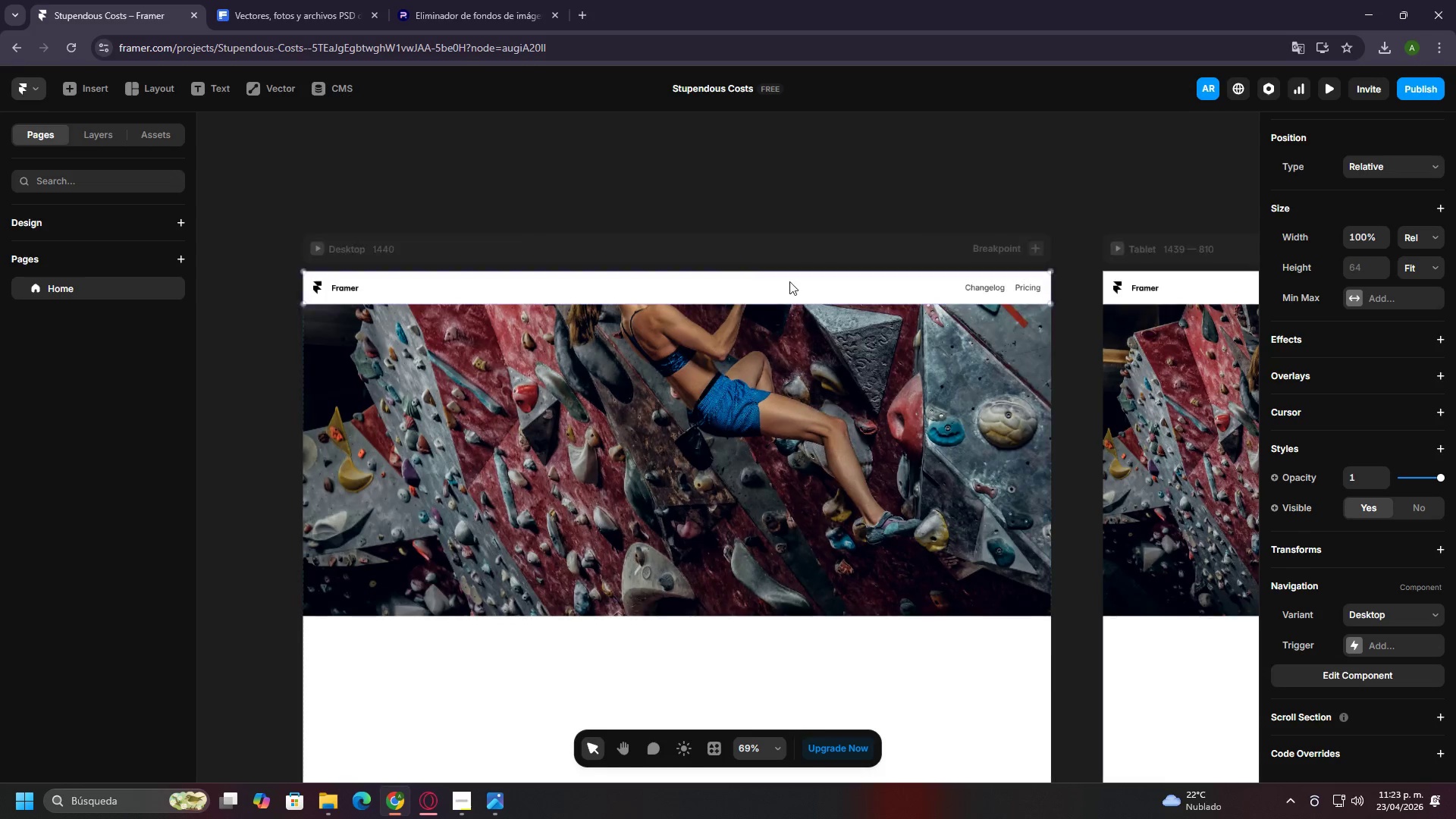 
double_click([748, 278])
 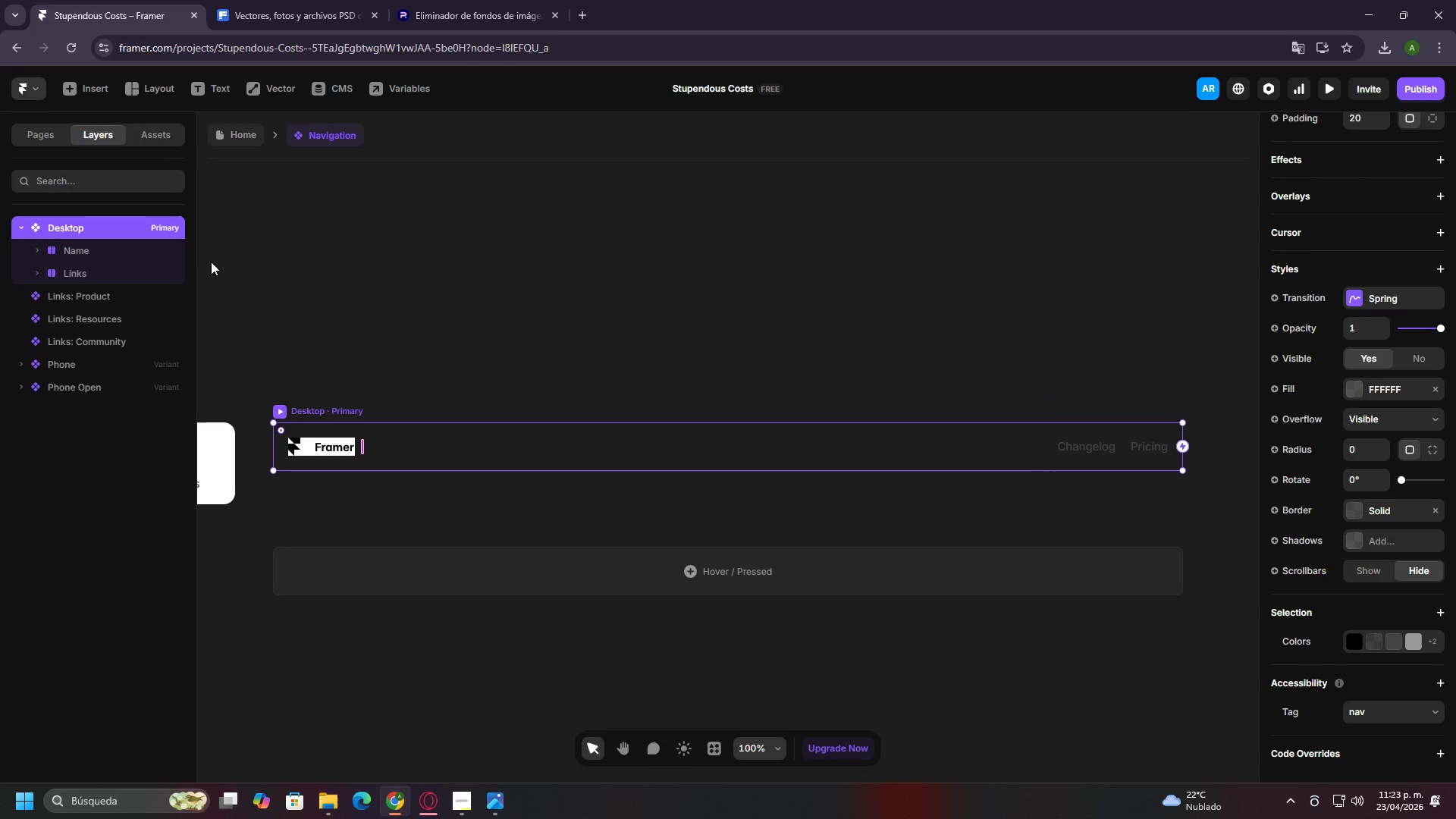 
left_click([229, 130])
 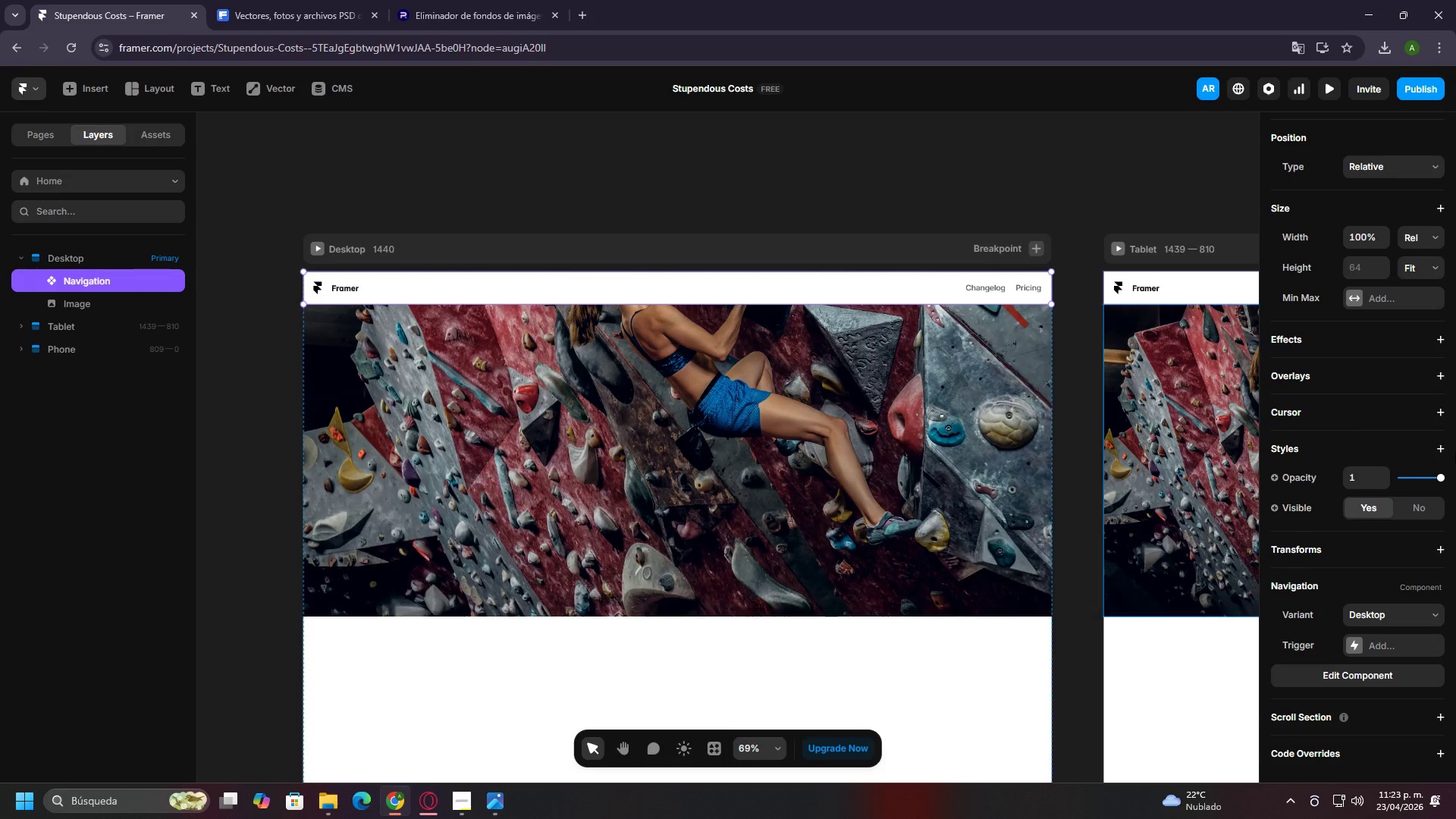 
scroll: coordinate [1410, 507], scroll_direction: down, amount: 5.0
 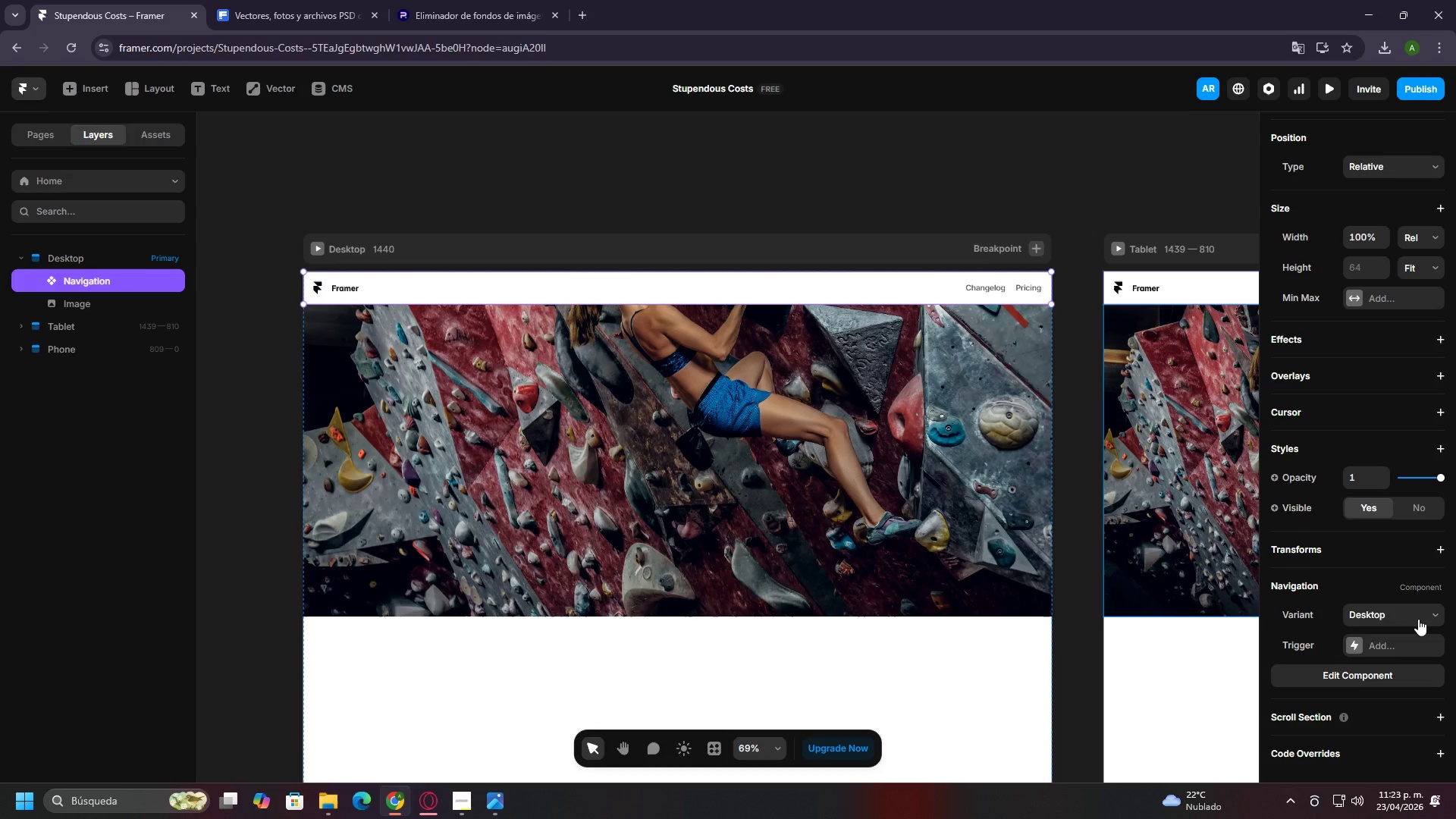 
left_click([1418, 619])
 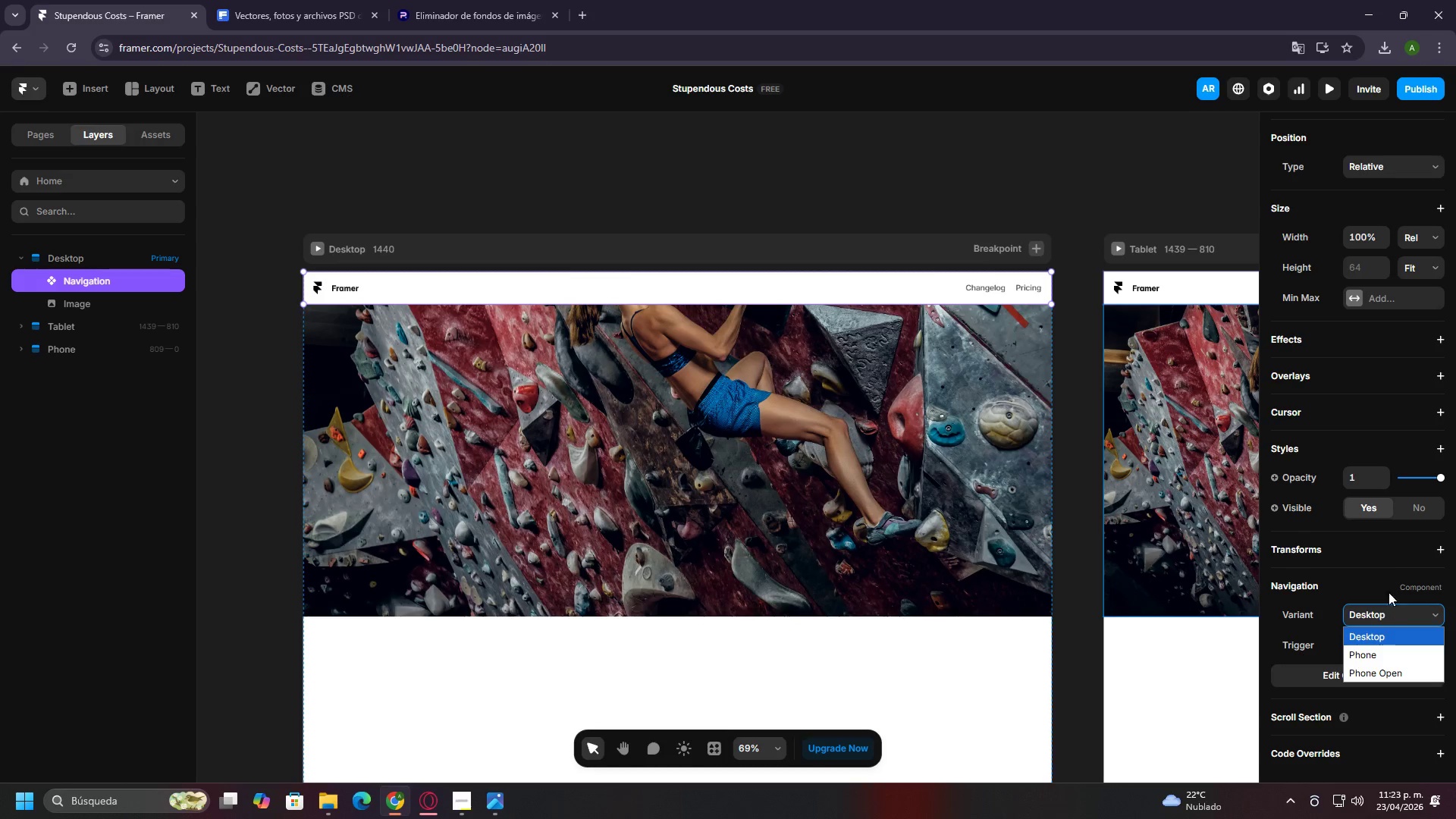 
left_click([1373, 544])
 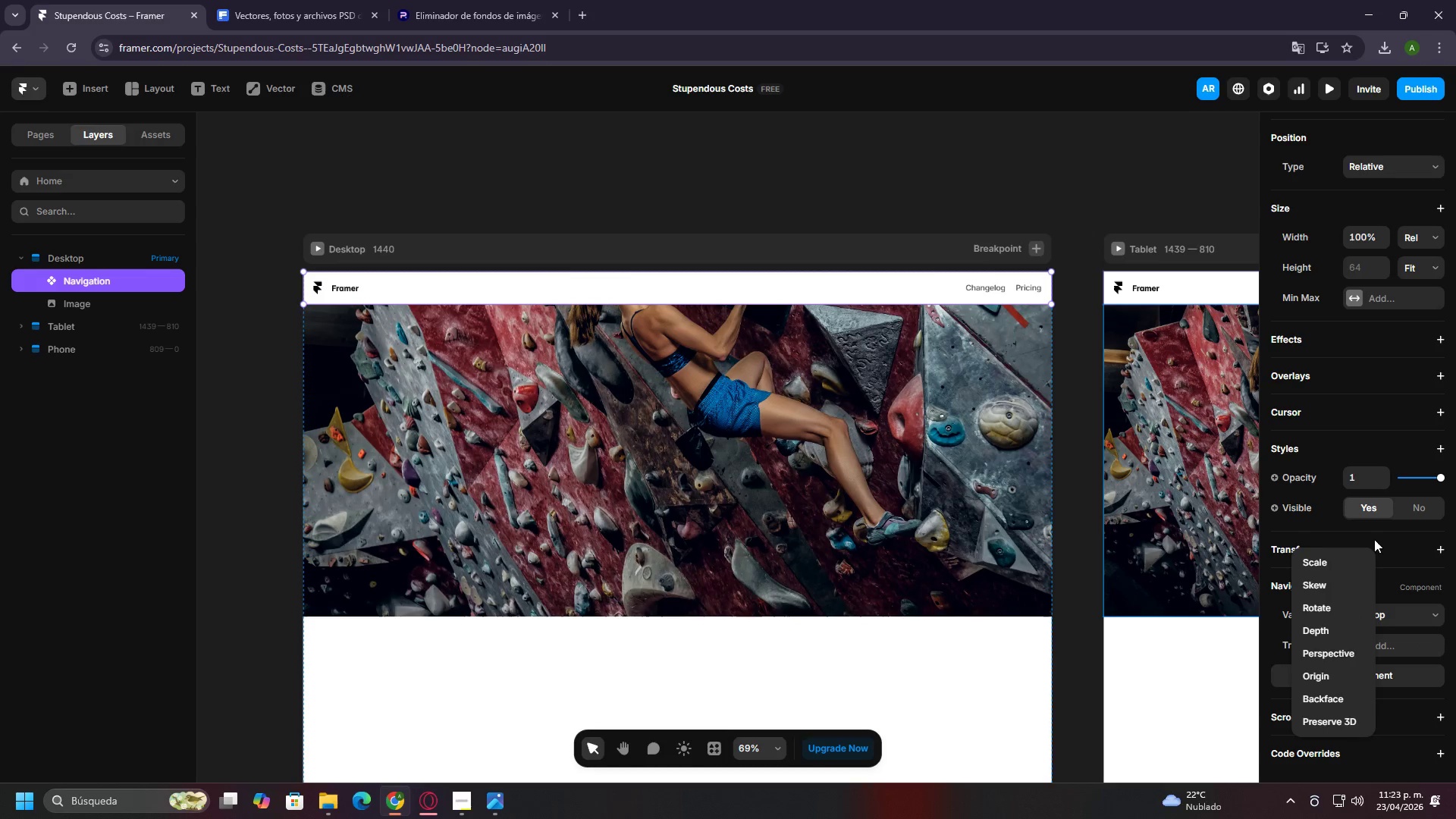 
scroll: coordinate [1376, 537], scroll_direction: up, amount: 5.0
 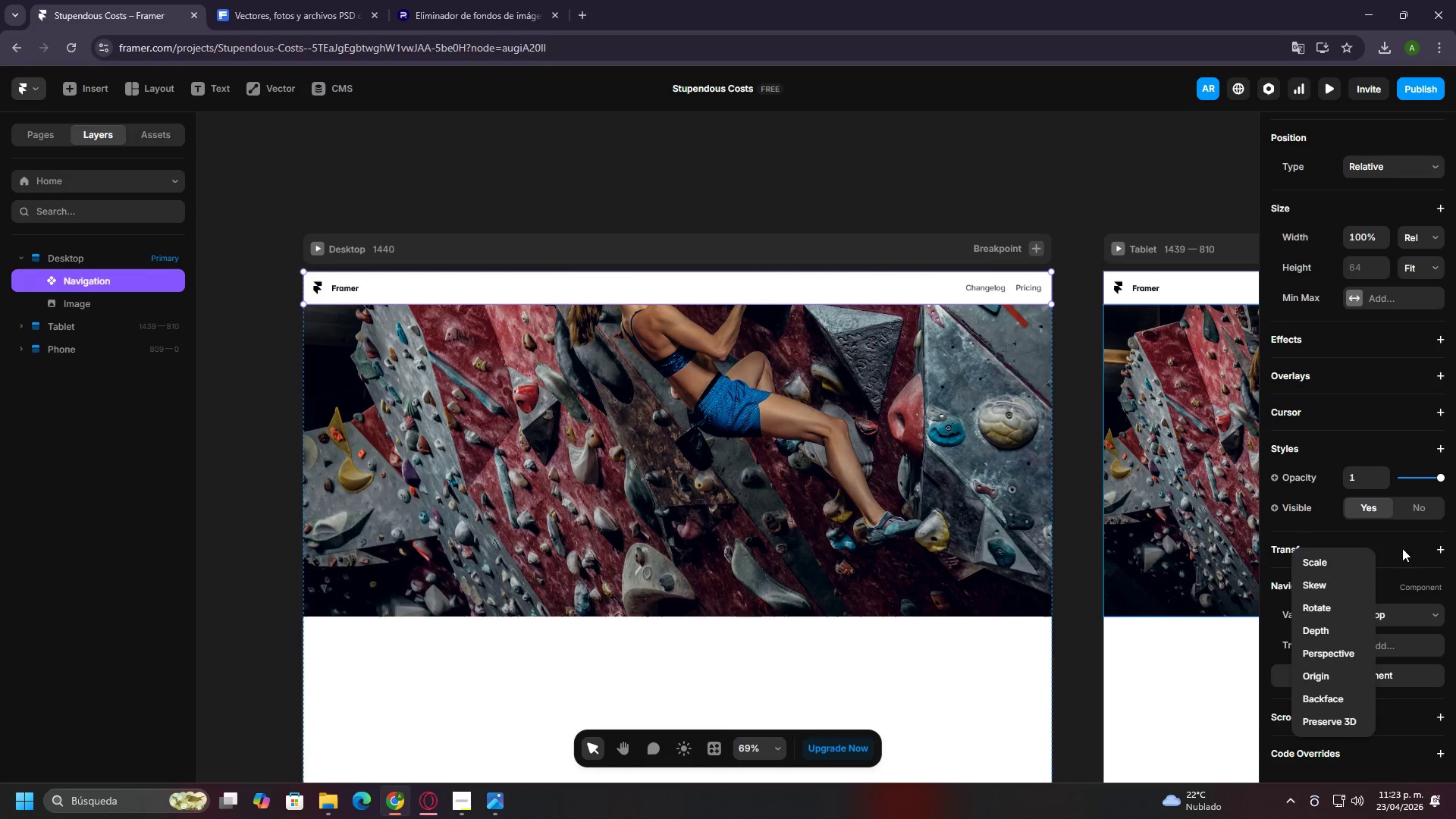 
left_click([1402, 548])
 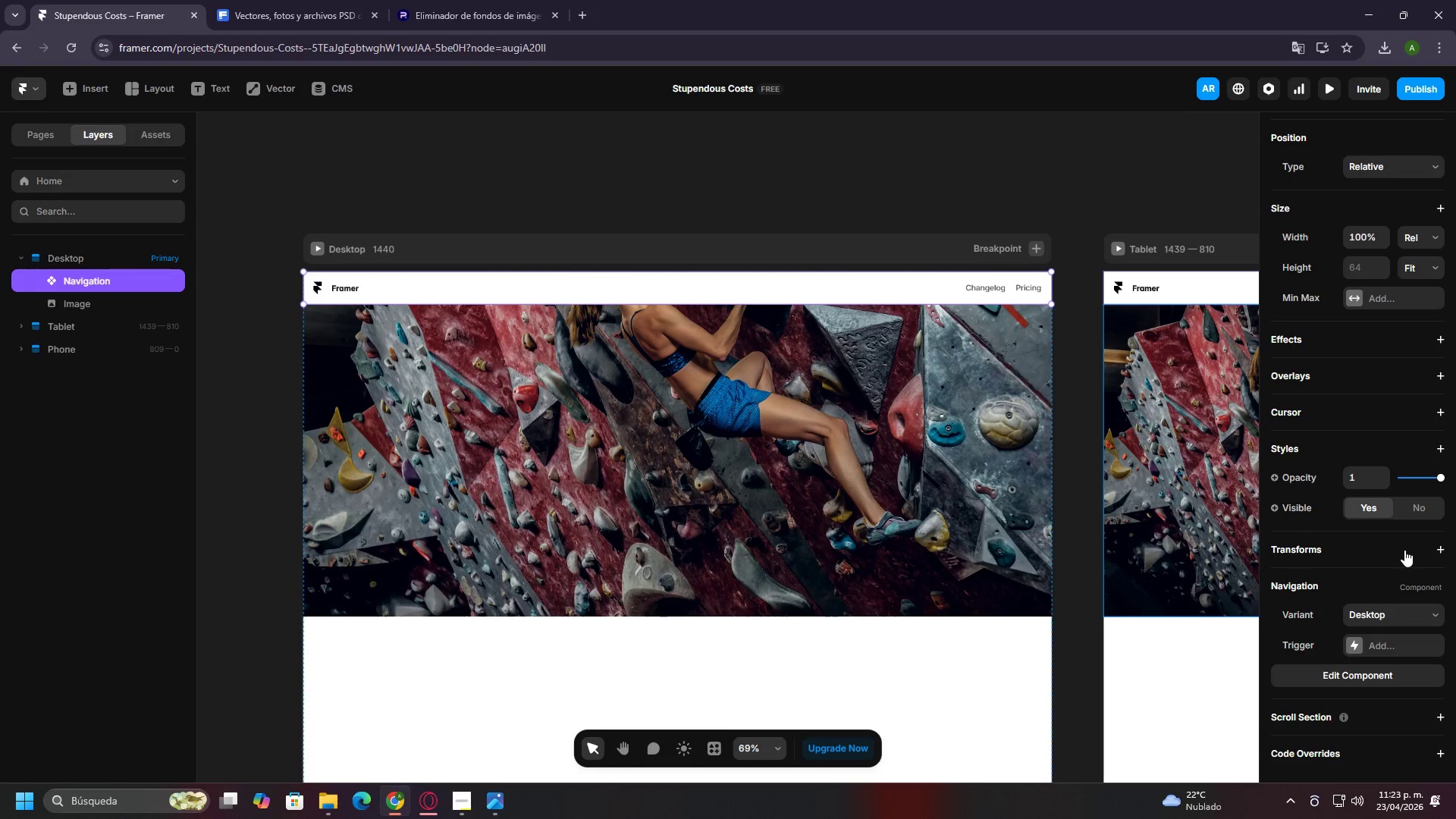 
scroll: coordinate [1404, 550], scroll_direction: down, amount: 9.0
 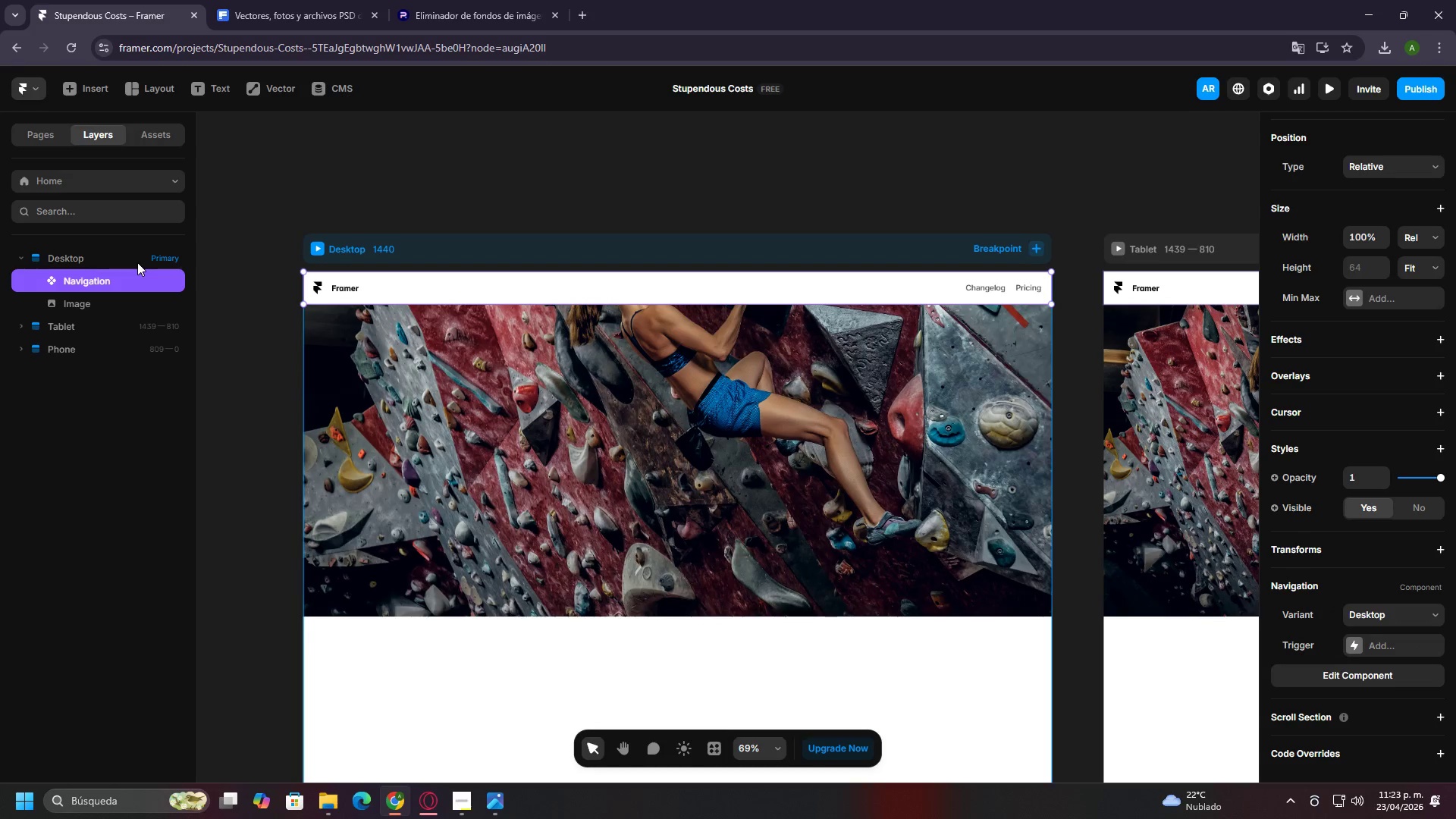 
left_click([91, 303])
 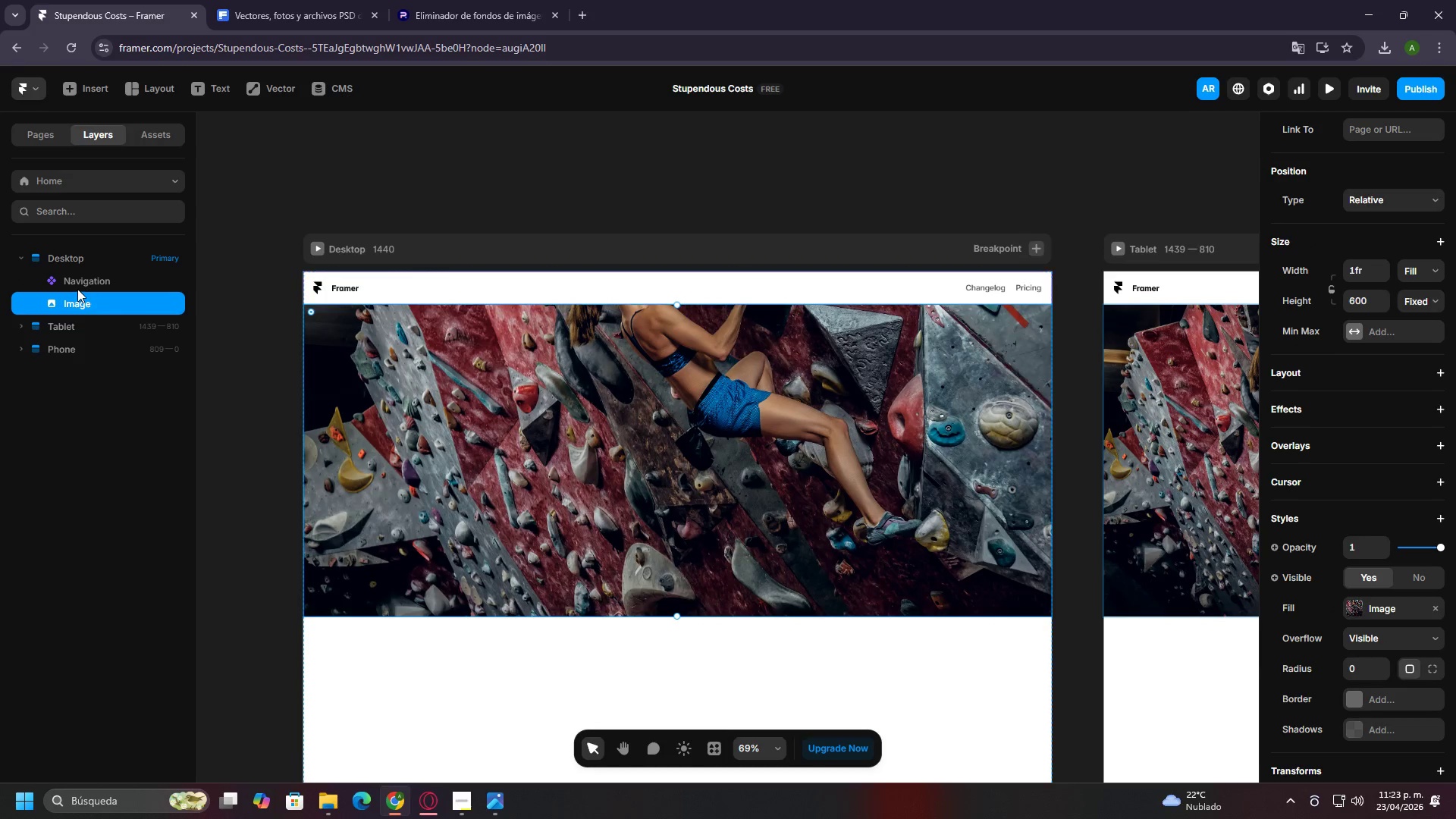 
left_click([69, 288])
 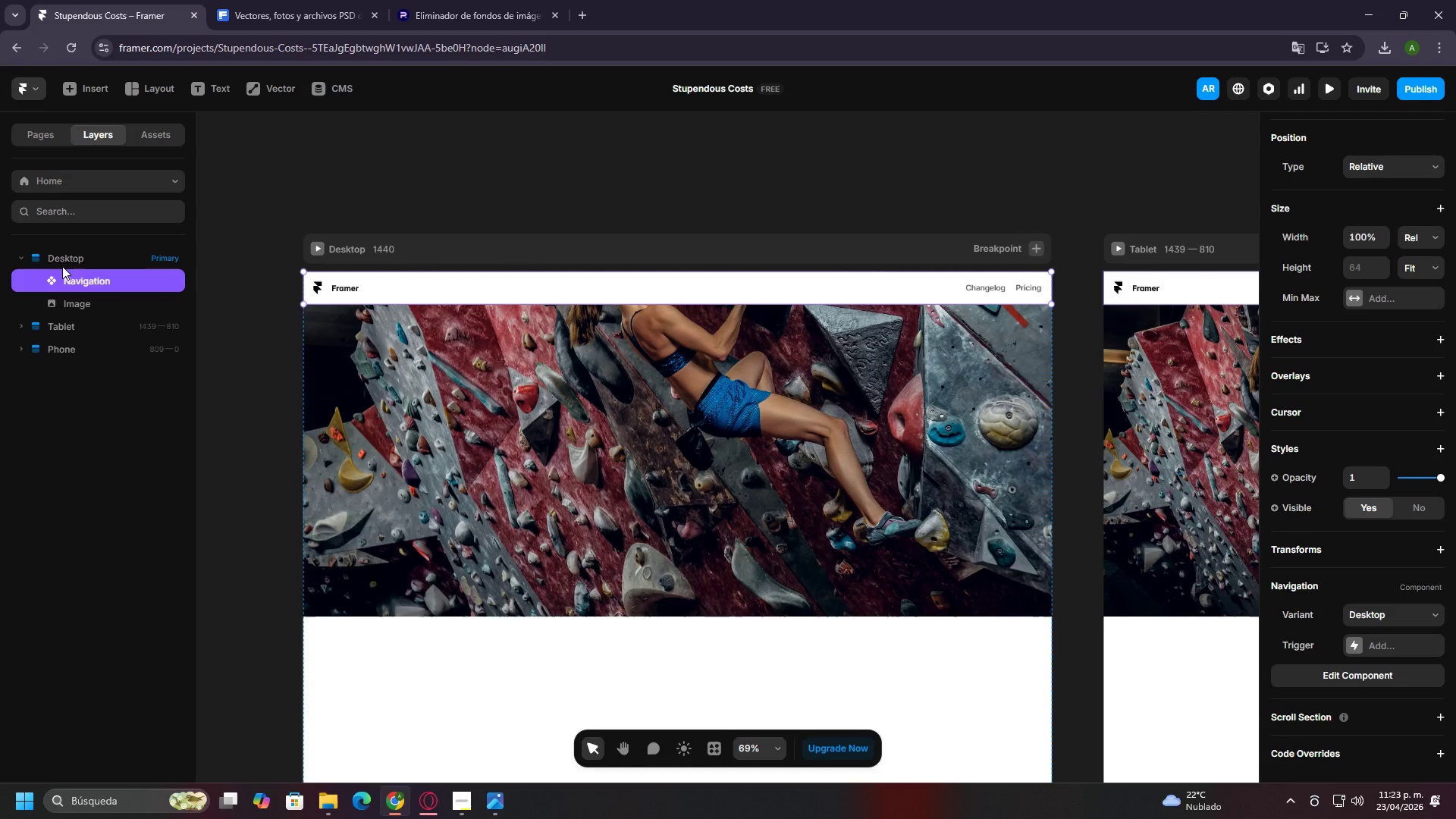 
double_click([62, 256])
 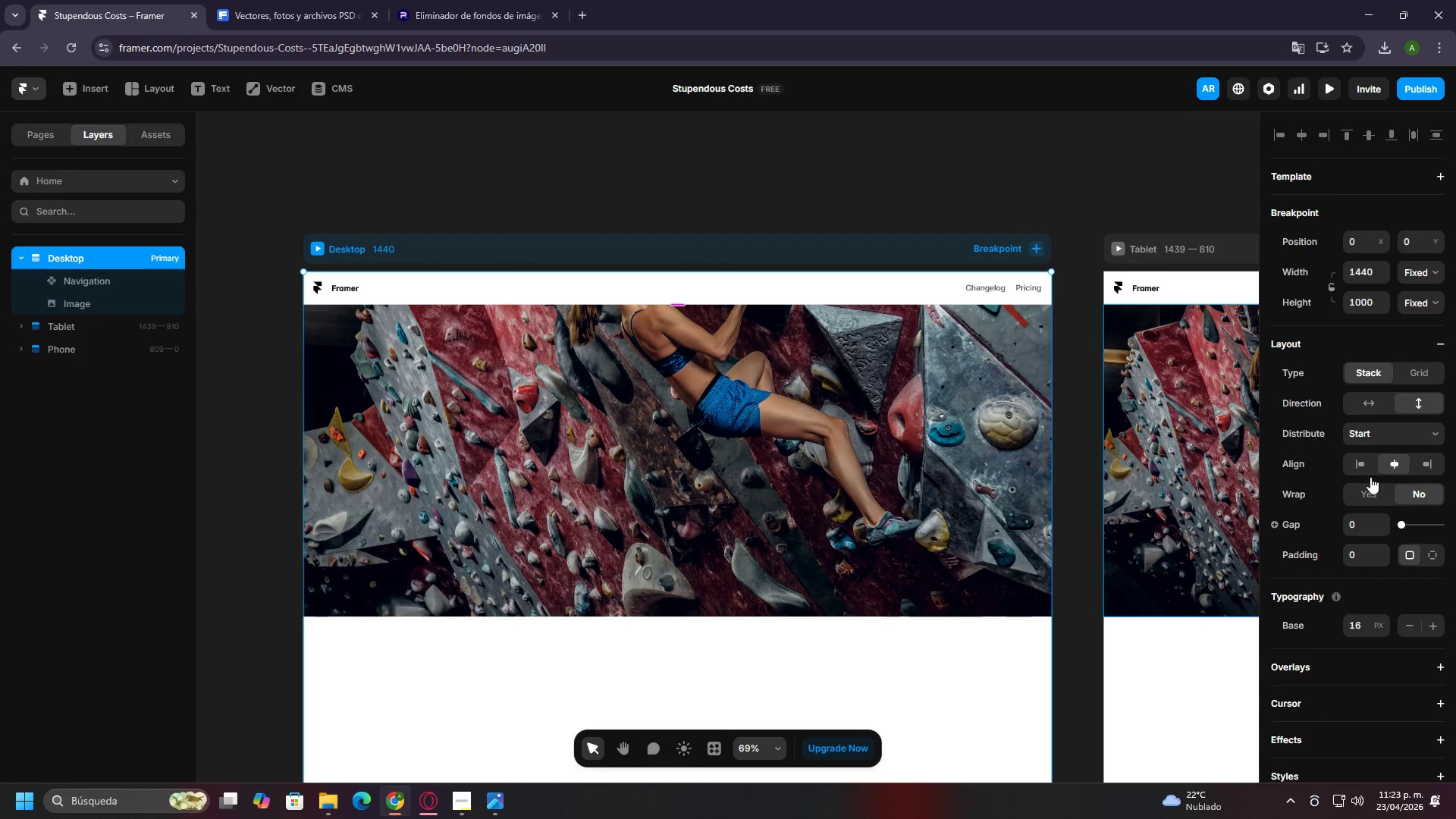 
scroll: coordinate [1415, 510], scroll_direction: down, amount: 6.0
 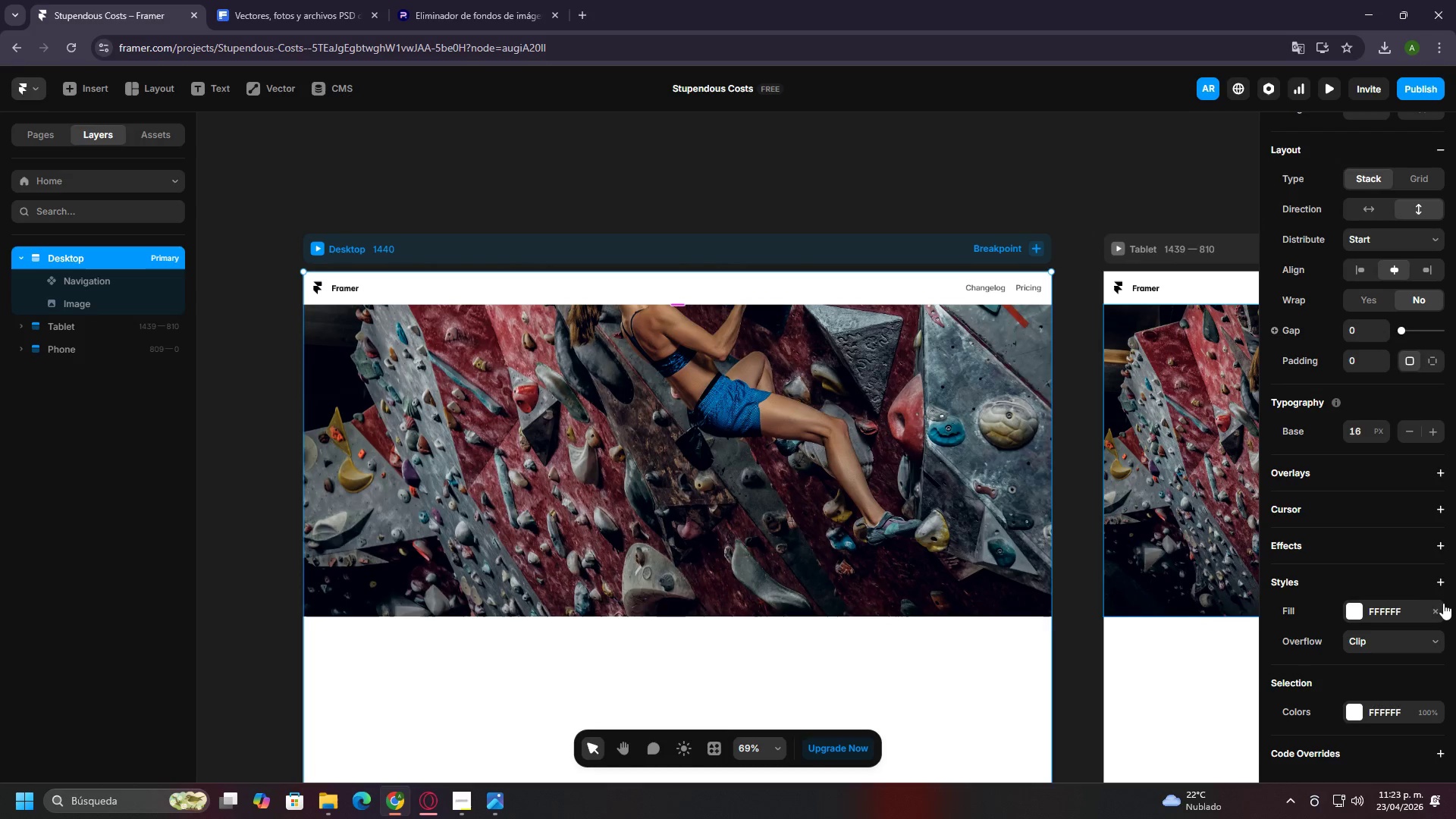 
left_click([1434, 616])
 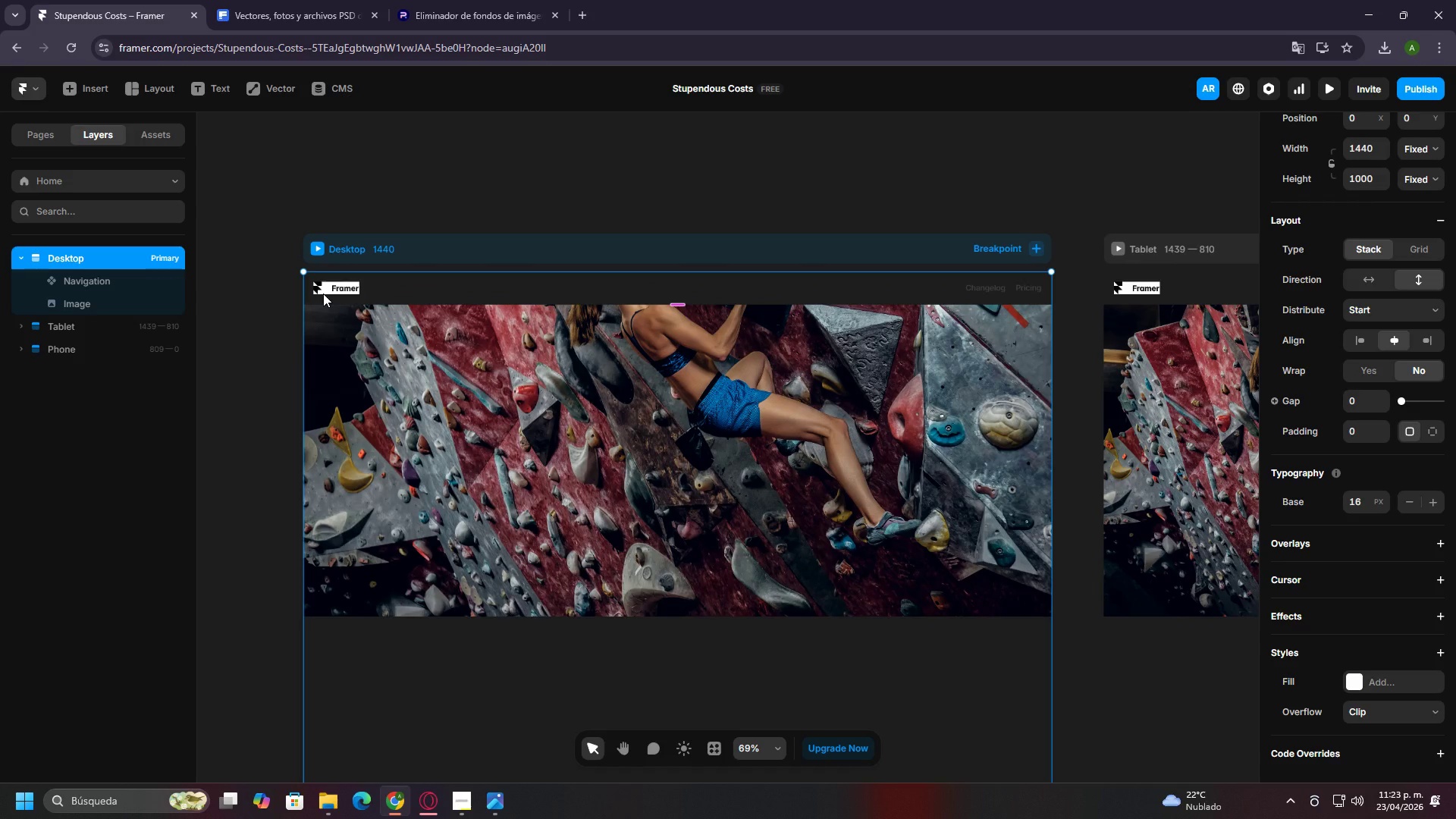 
left_click([379, 293])
 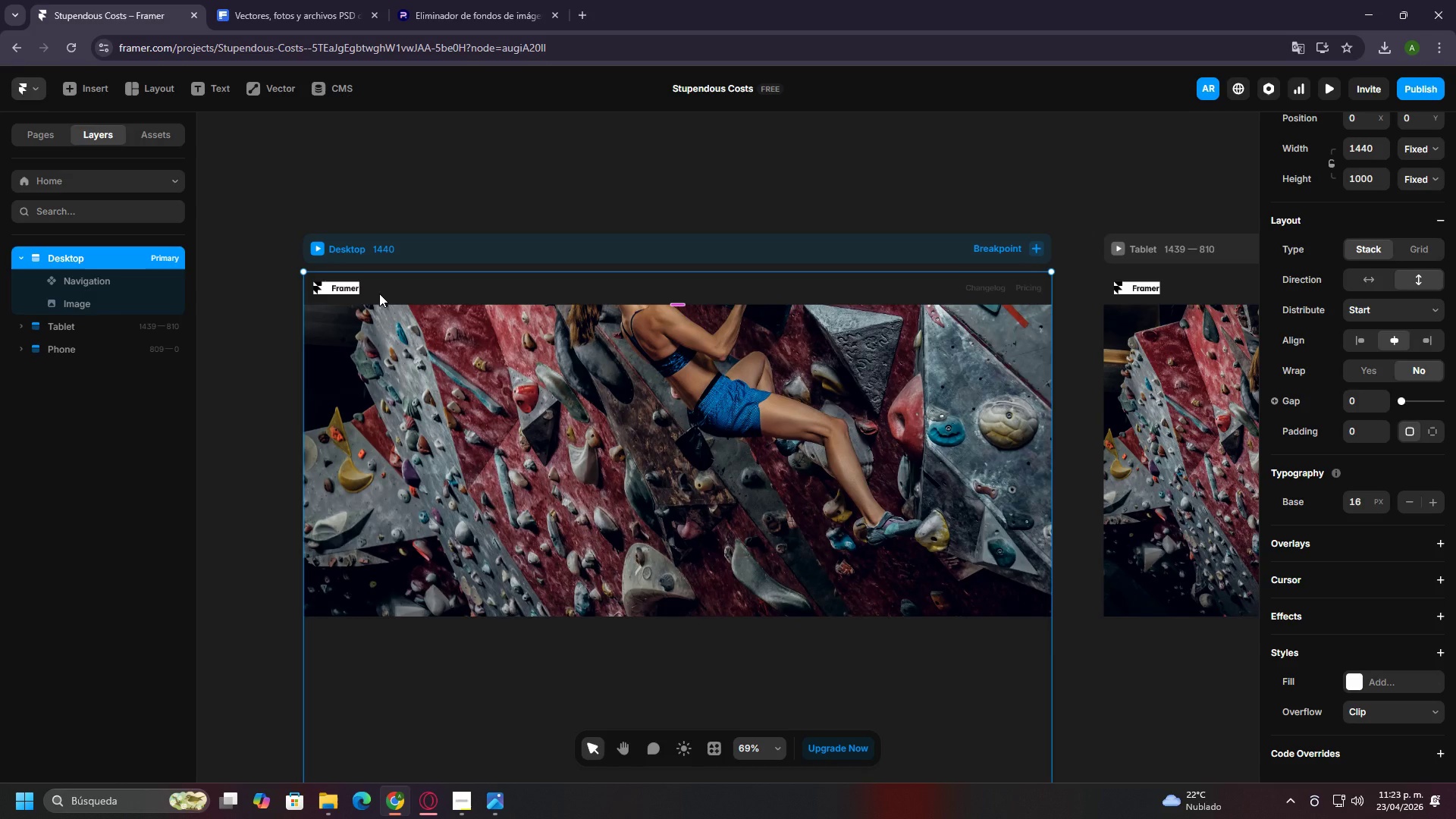 
wait(5.86)
 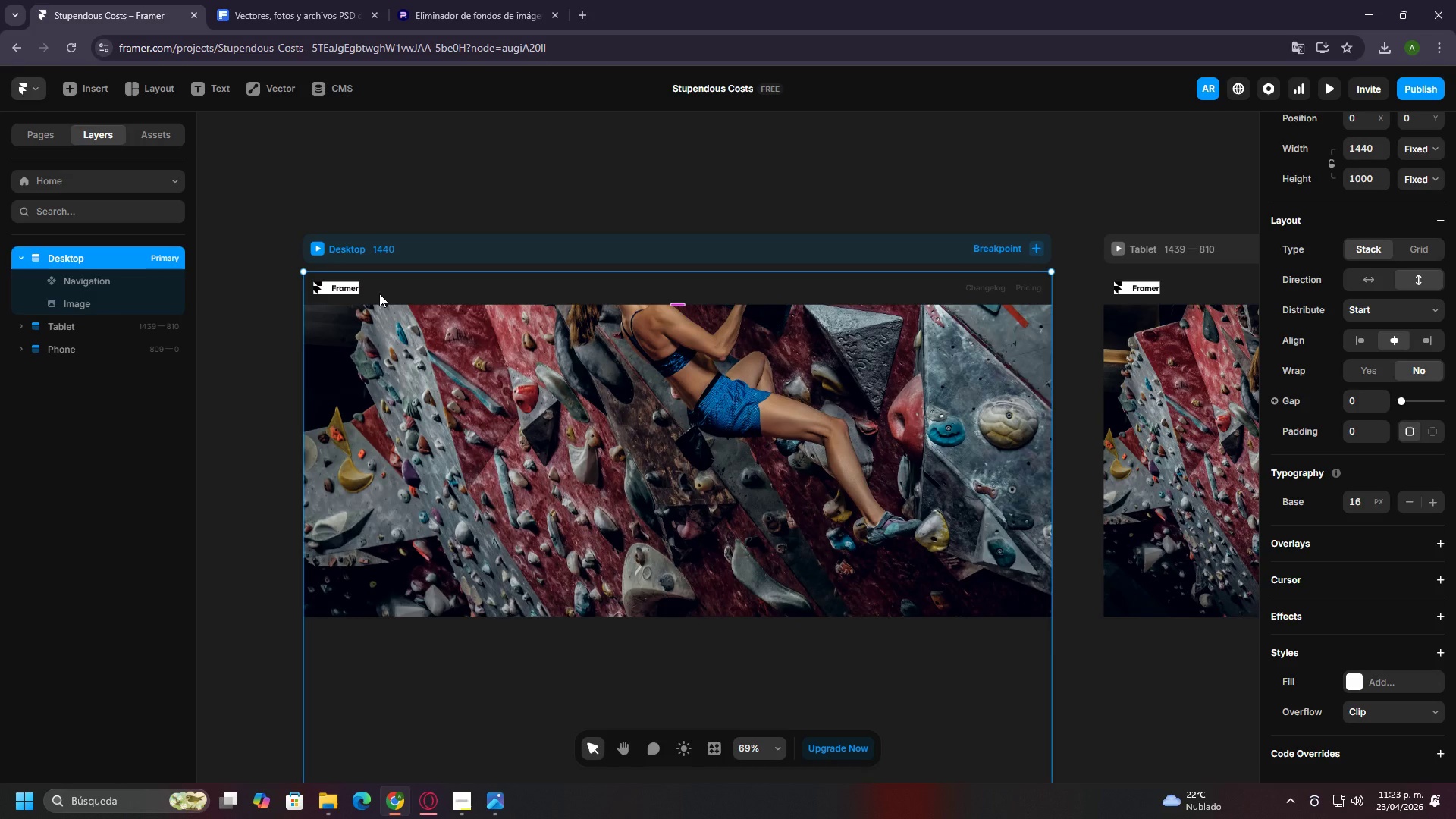 
left_click([58, 270])
 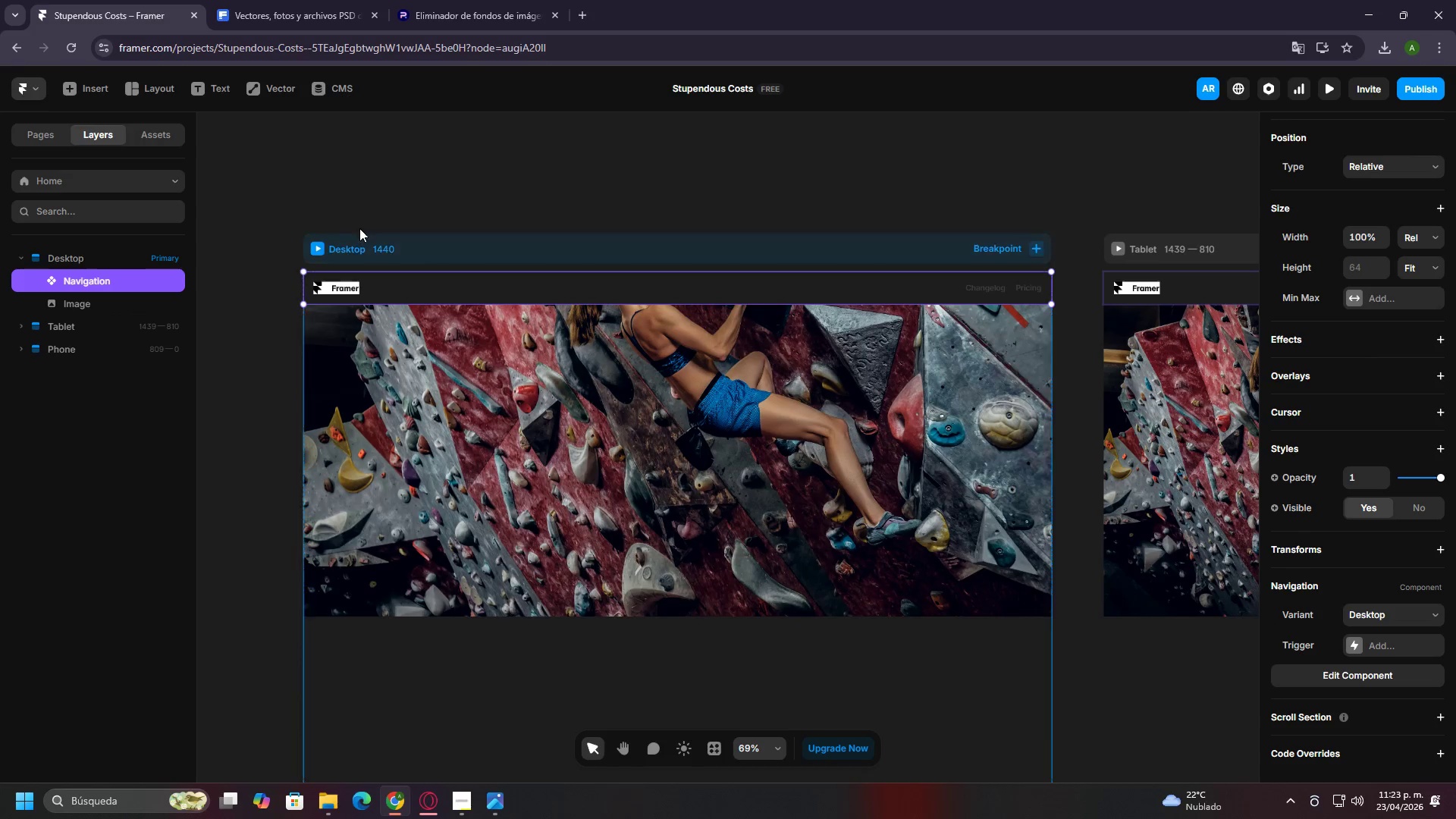 
left_click([369, 240])
 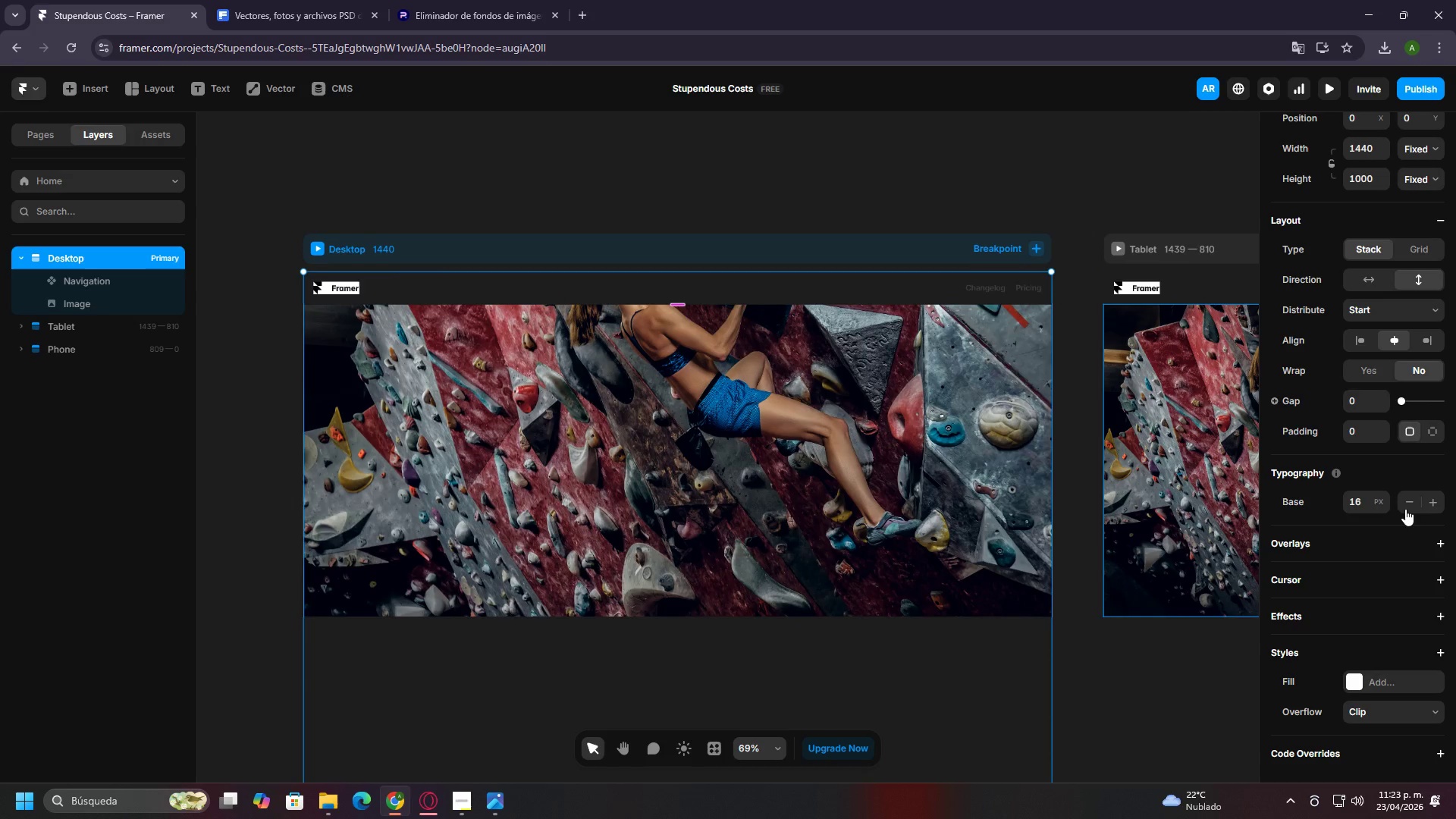 
scroll: coordinate [1398, 576], scroll_direction: down, amount: 2.0
 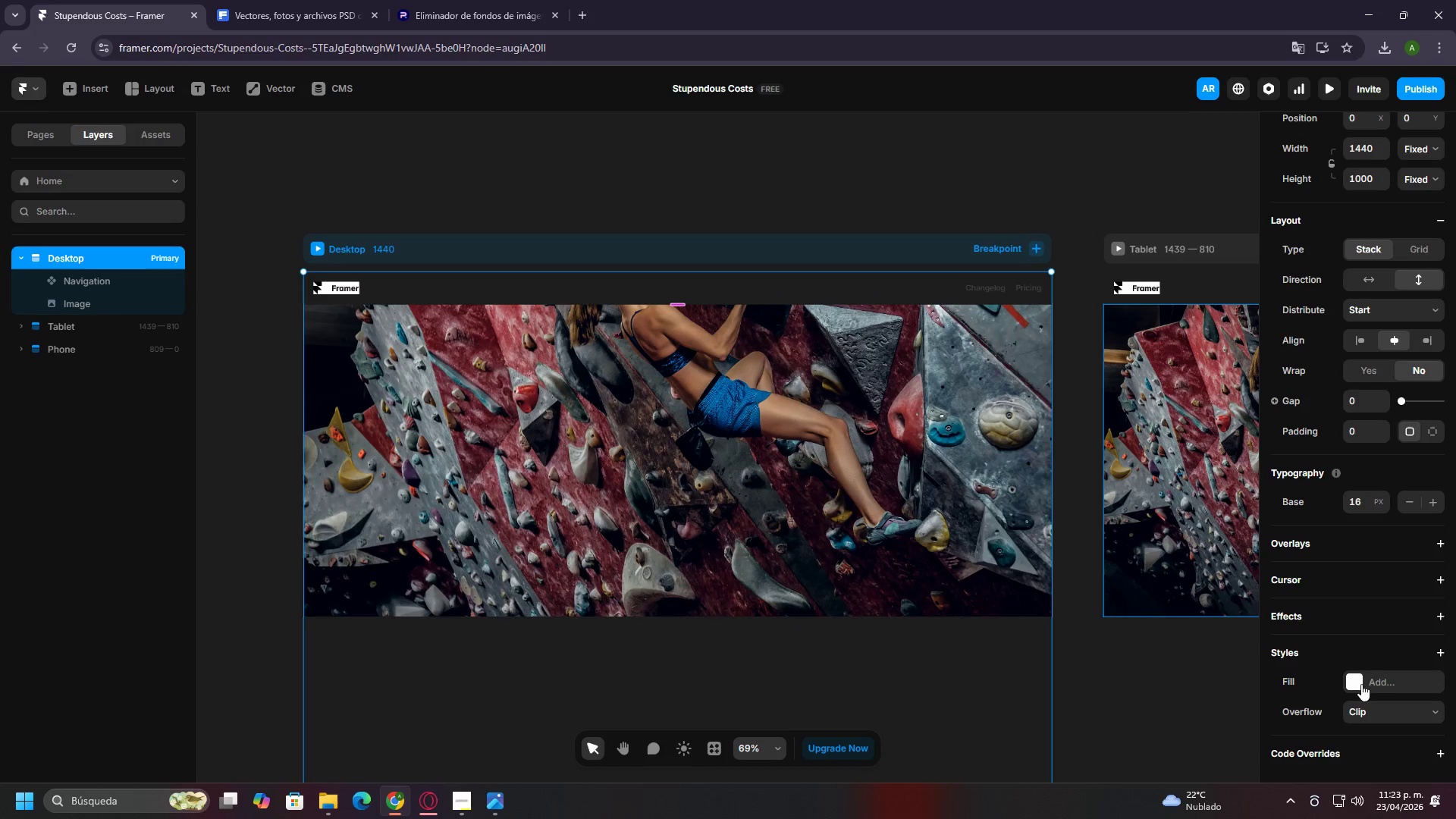 
left_click([1354, 684])
 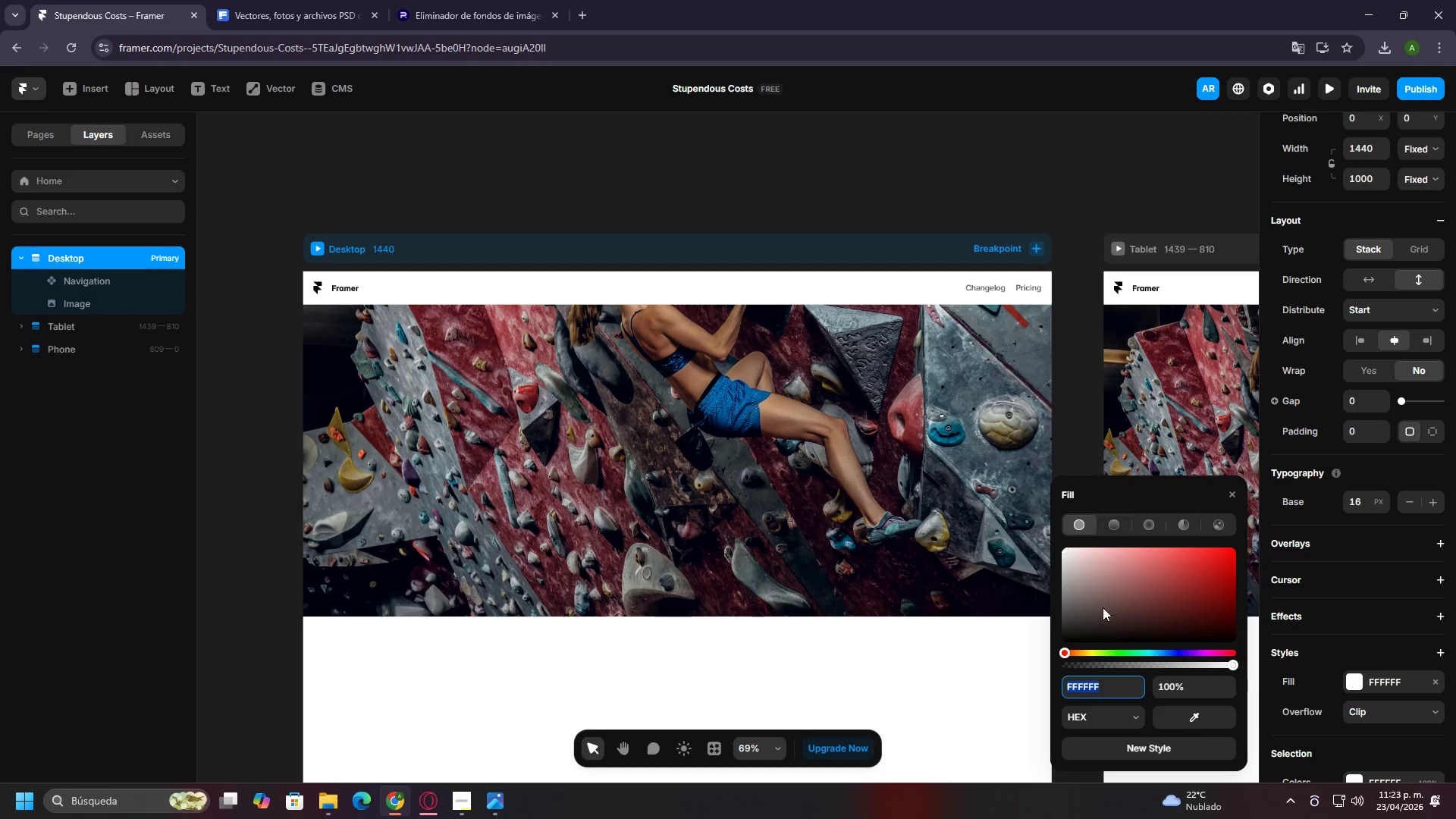 
left_click_drag(start_coordinate=[1084, 625], to_coordinate=[1152, 639])
 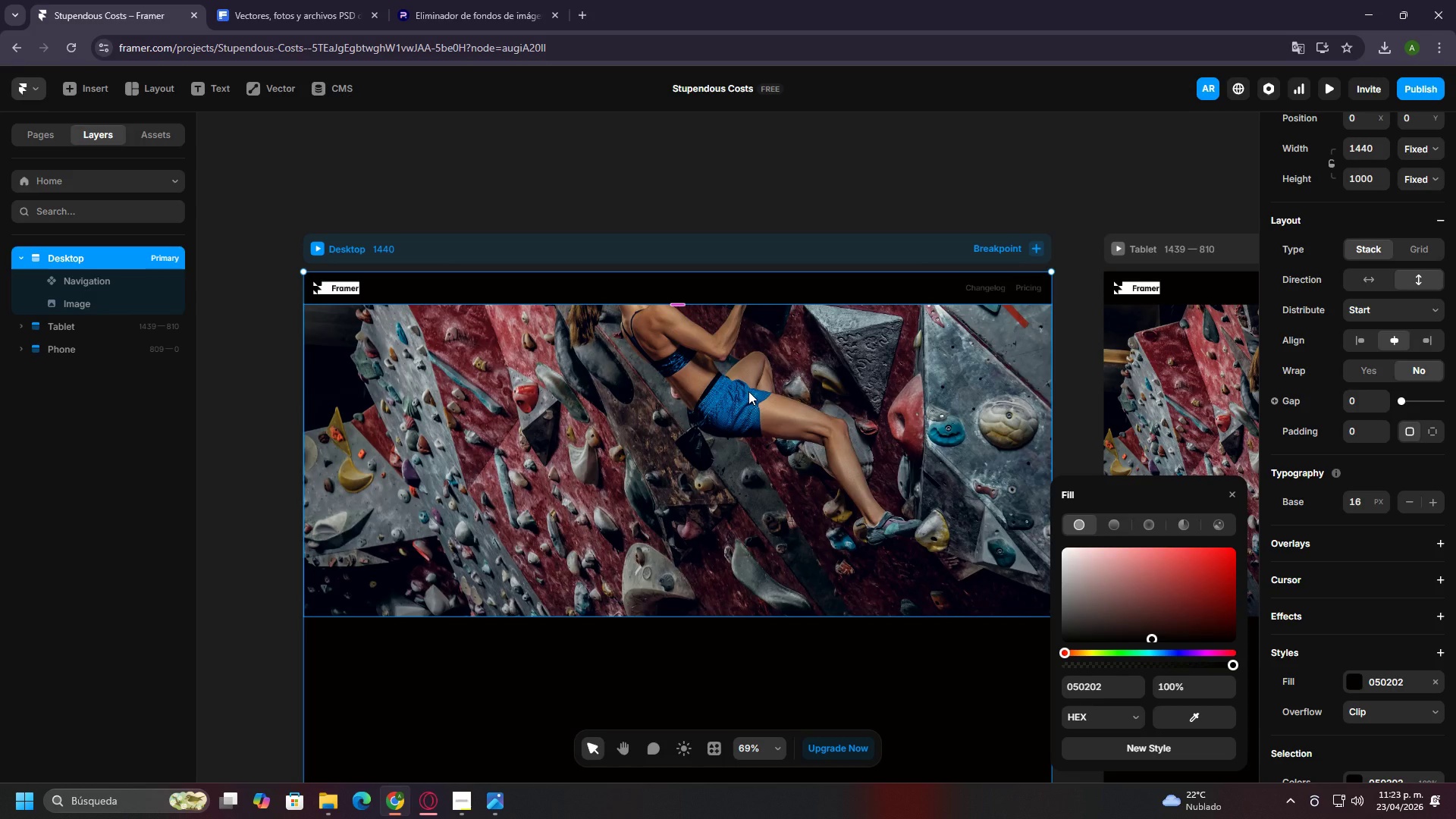 
double_click([748, 391])
 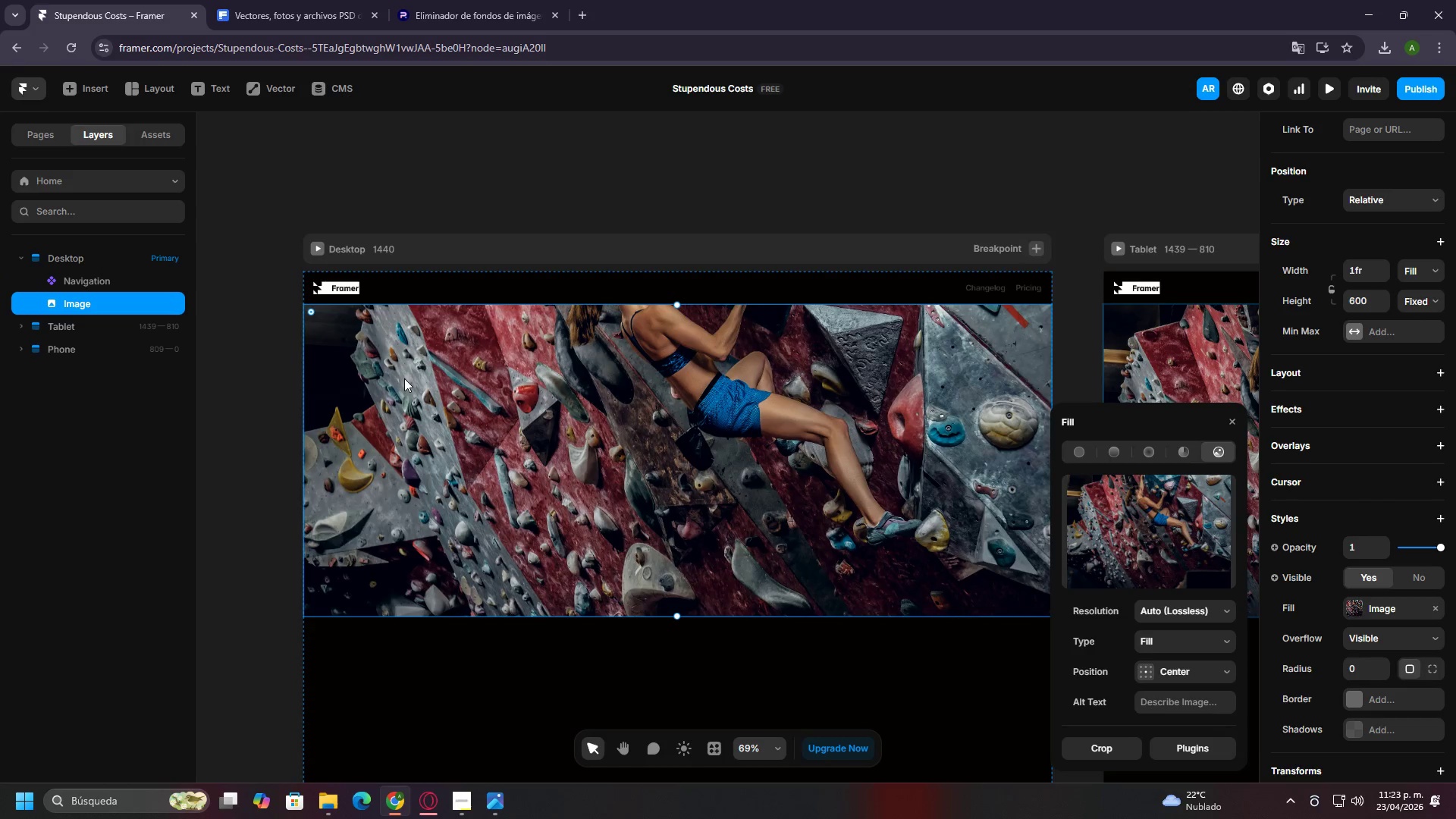 
left_click([224, 0])
 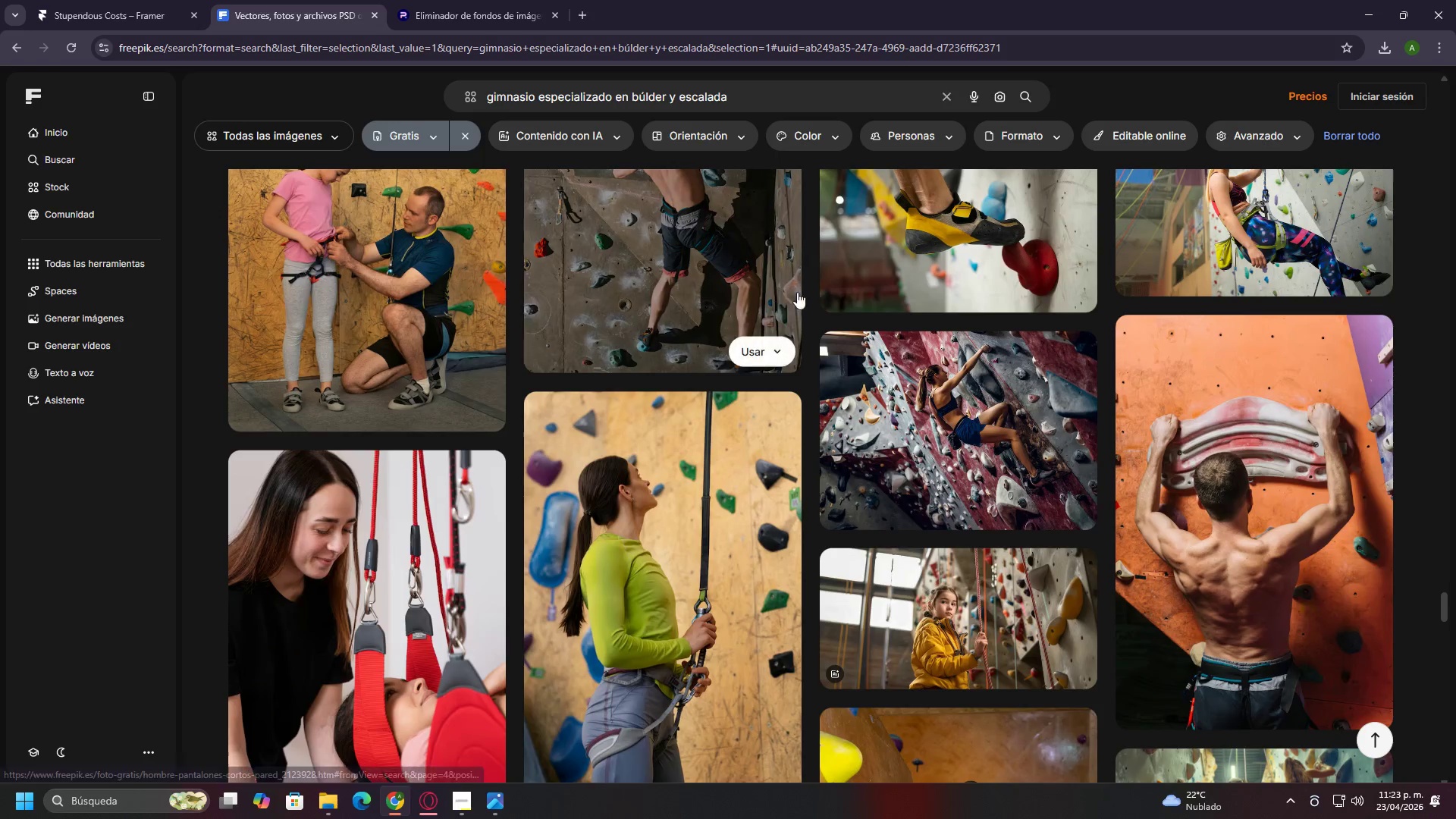 
scroll: coordinate [803, 293], scroll_direction: up, amount: 10.0
 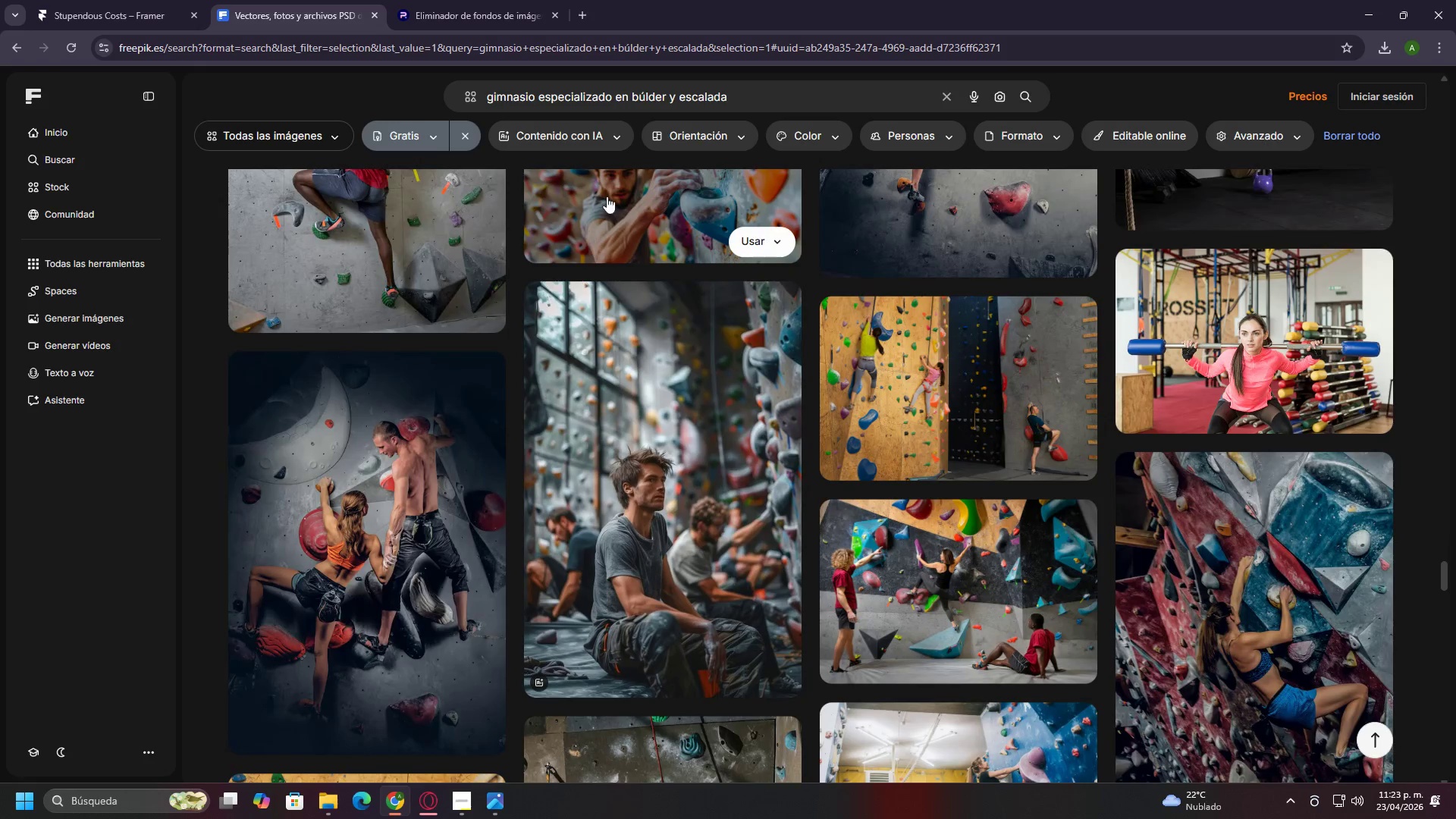 
left_click([733, 134])
 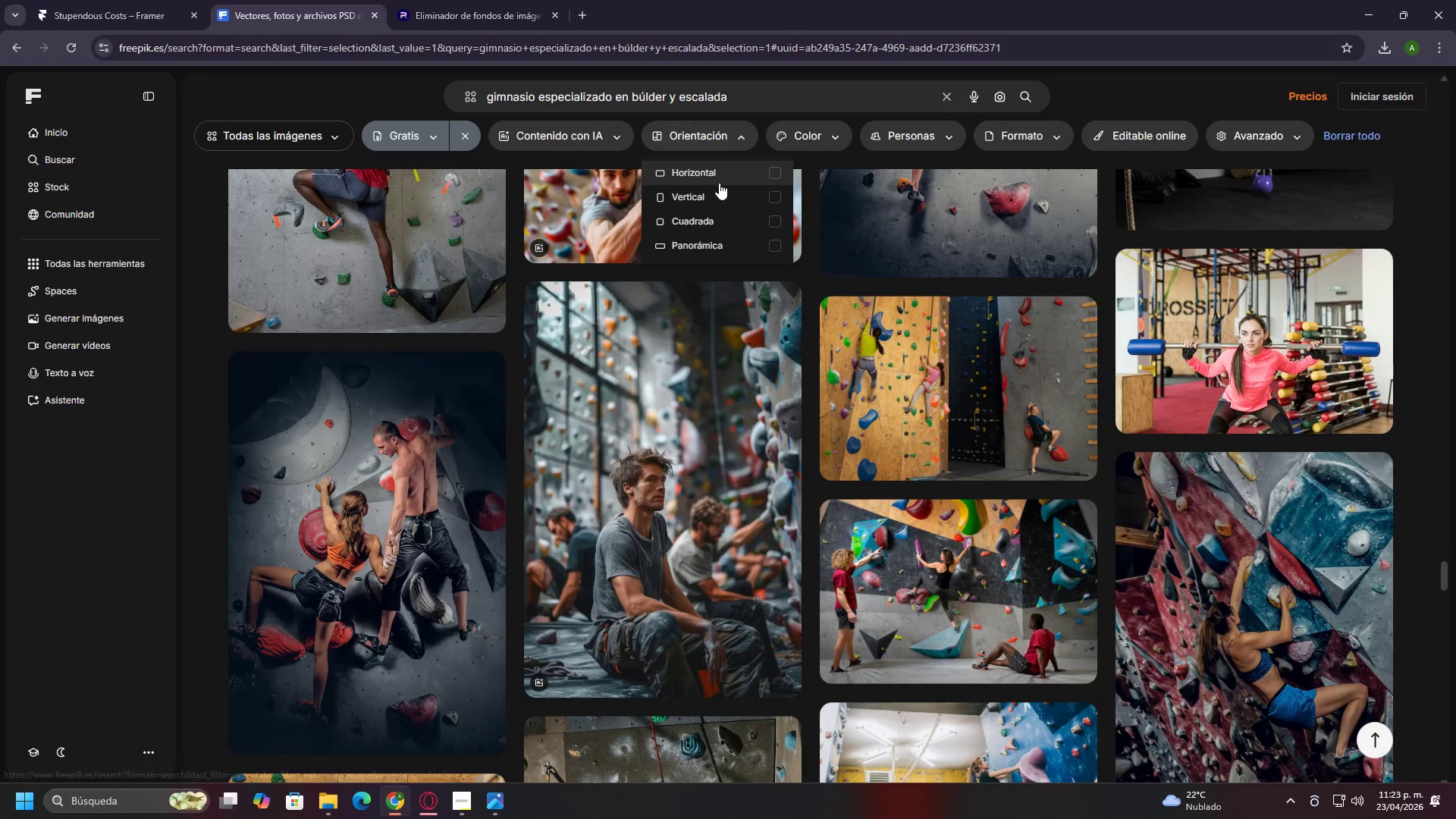 
left_click([716, 180])
 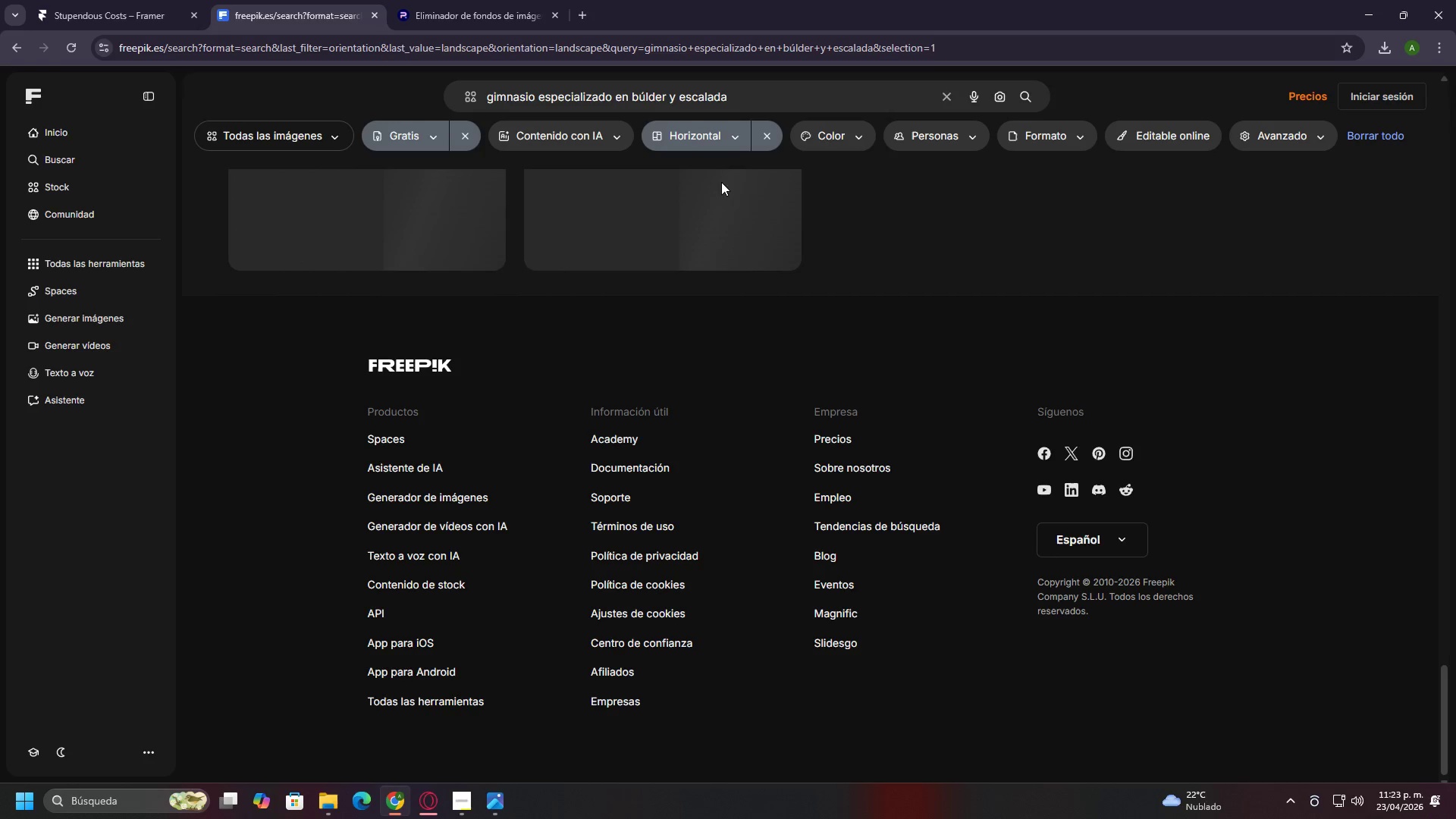 
scroll: coordinate [893, 298], scroll_direction: up, amount: 5.0
 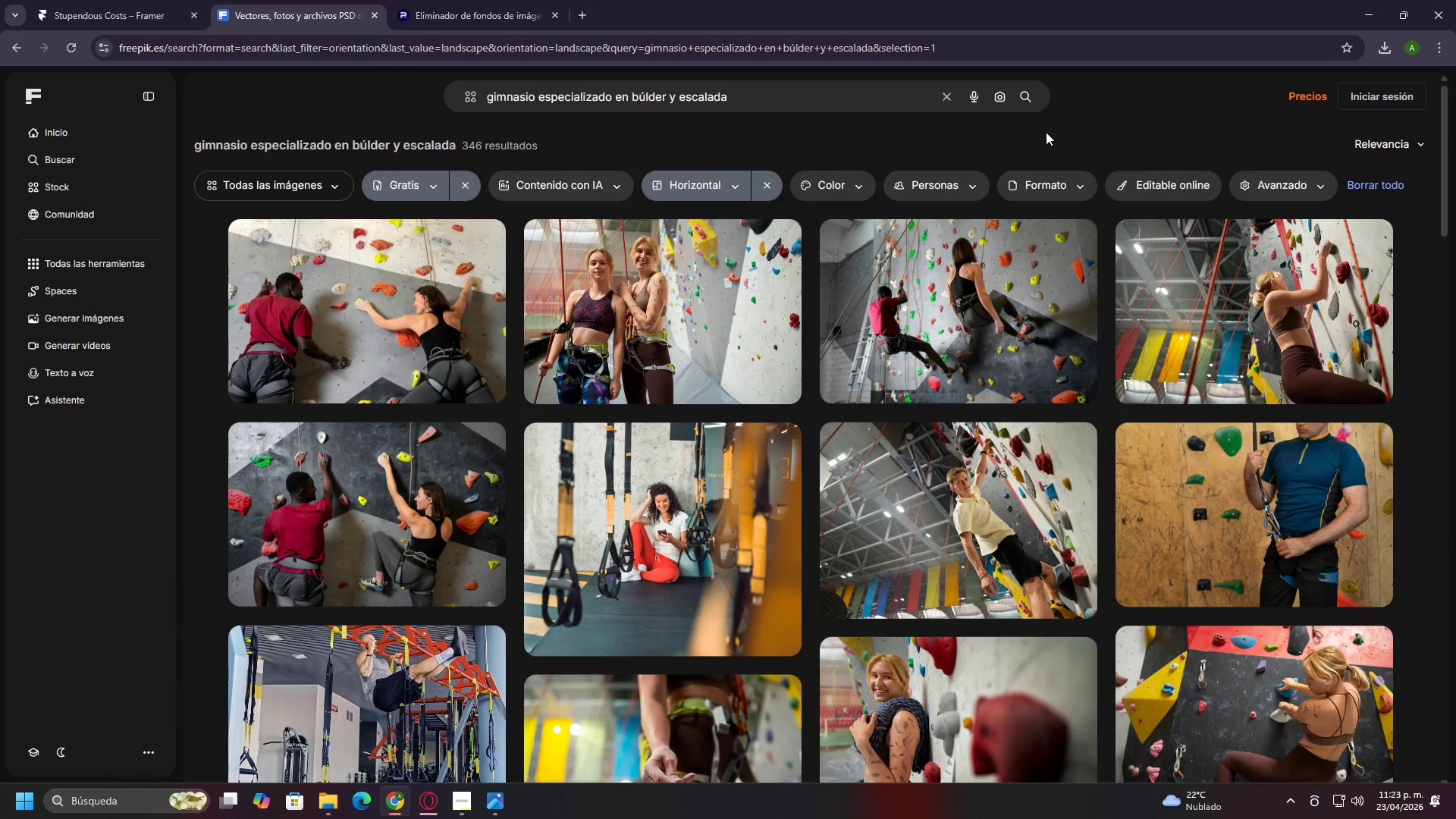 
scroll: coordinate [1120, 287], scroll_direction: down, amount: 7.0
 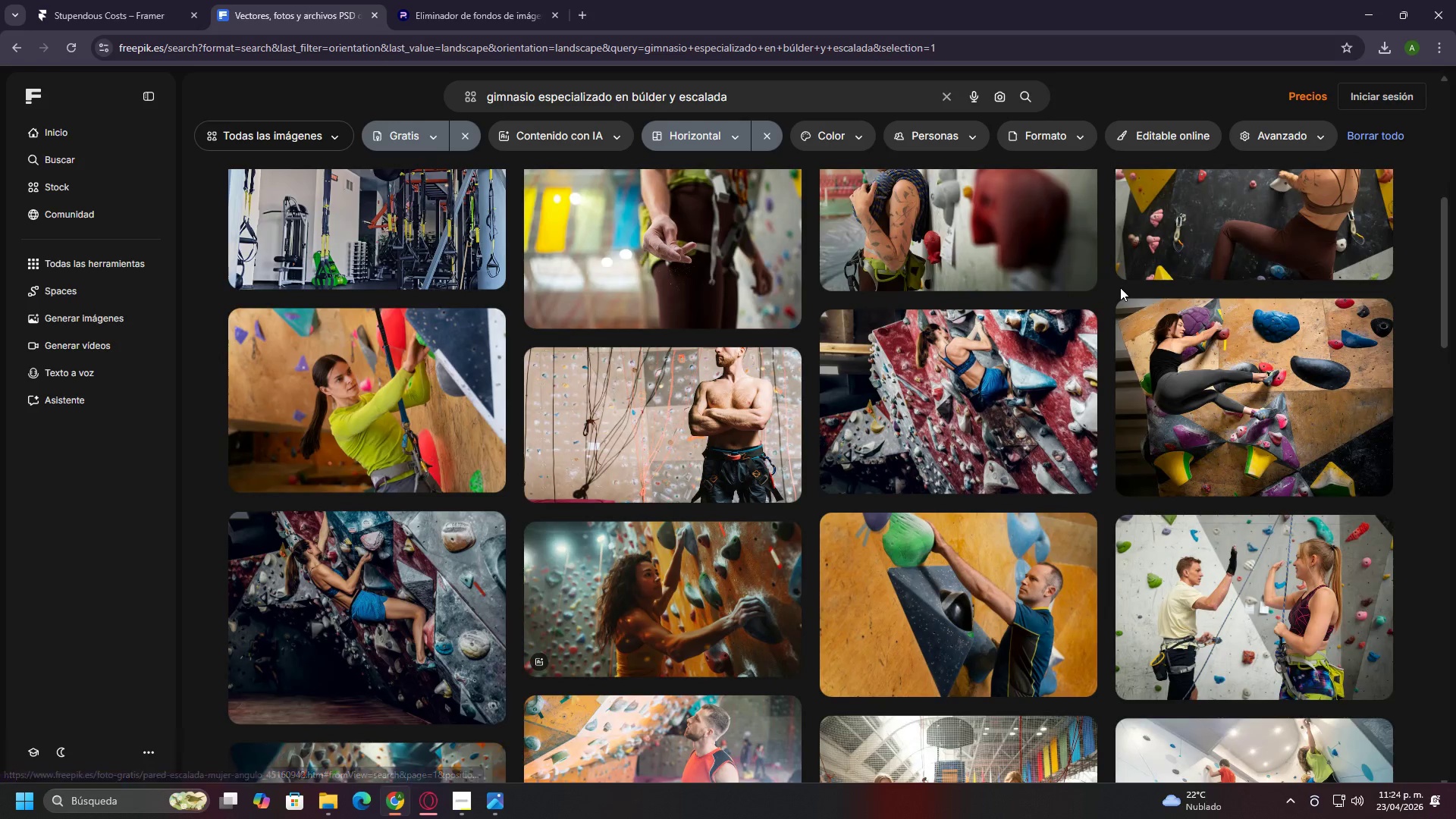 
scroll: coordinate [1120, 287], scroll_direction: up, amount: 2.0
 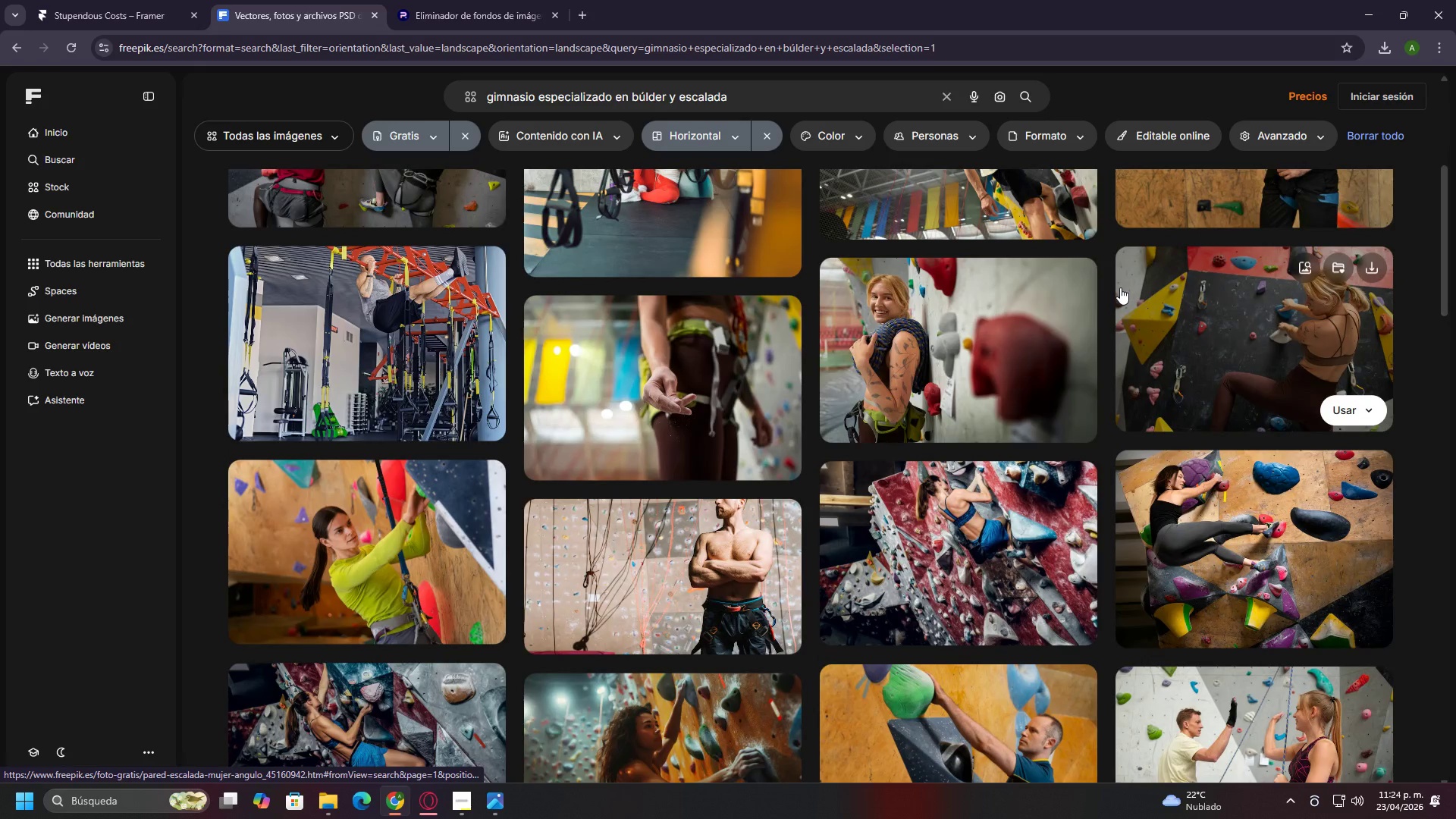 
scroll: coordinate [490, 410], scroll_direction: down, amount: 12.0
 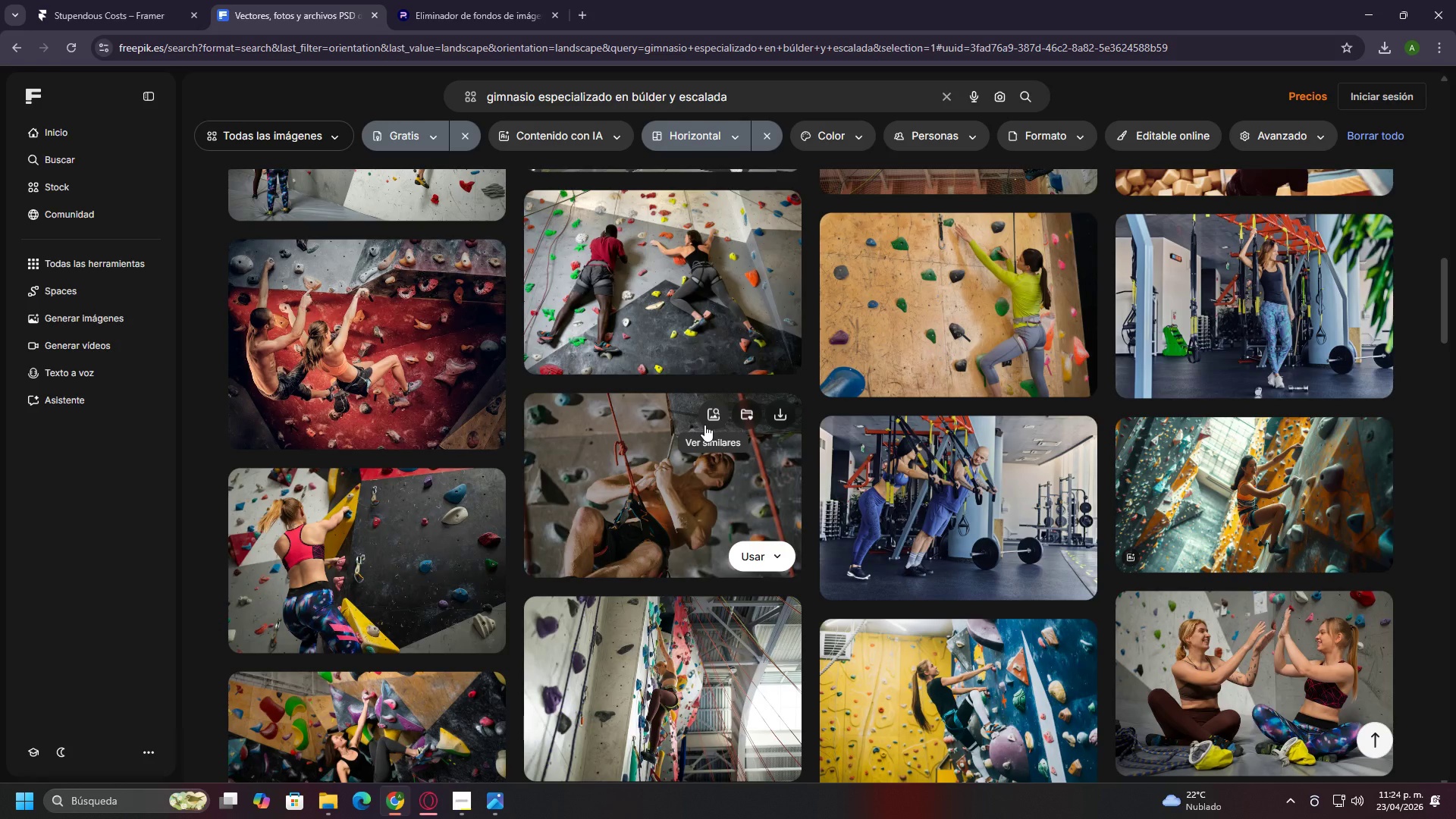 
scroll: coordinate [968, 168], scroll_direction: down, amount: 20.0
 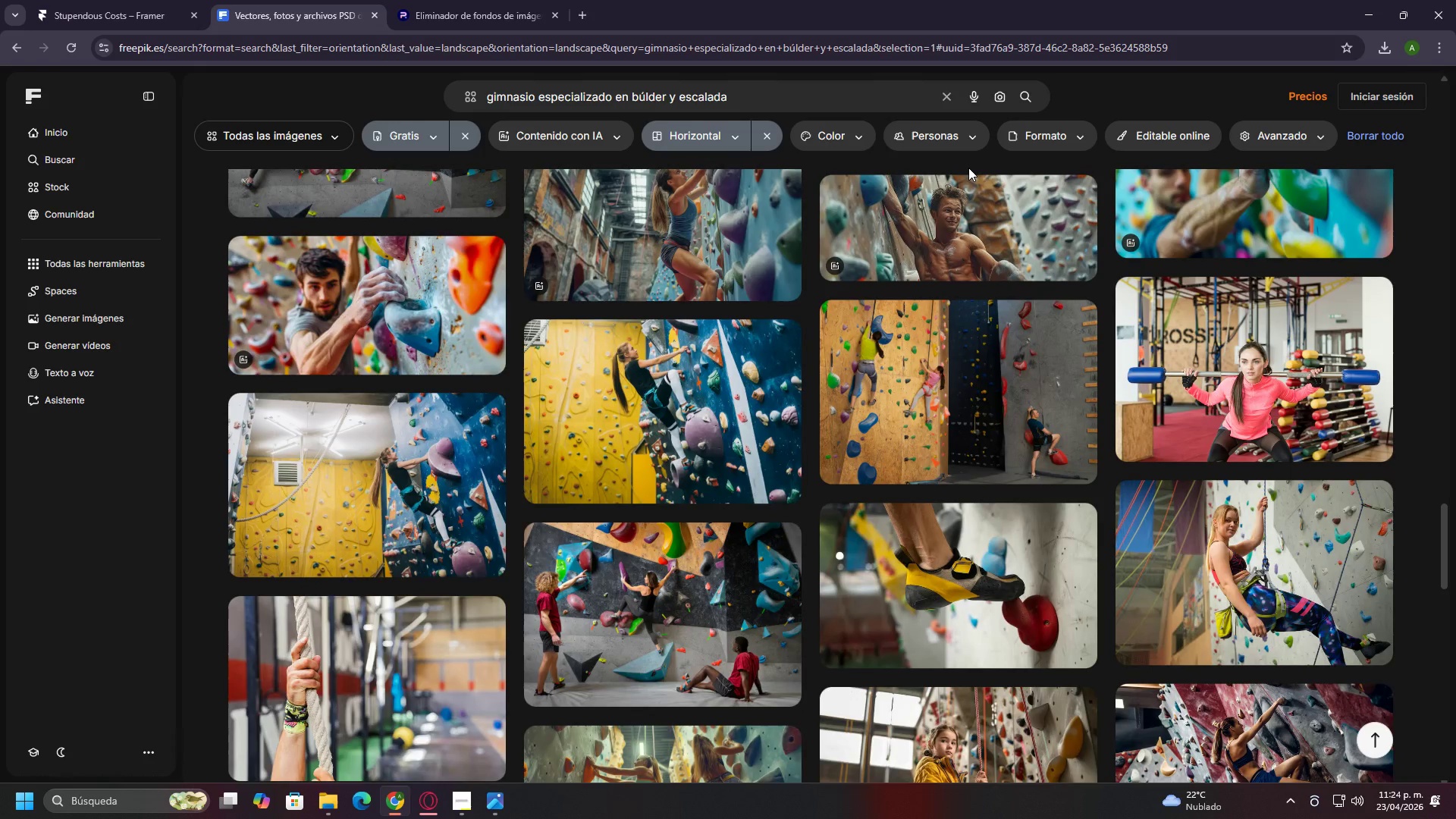 
scroll: coordinate [968, 168], scroll_direction: down, amount: 7.0
 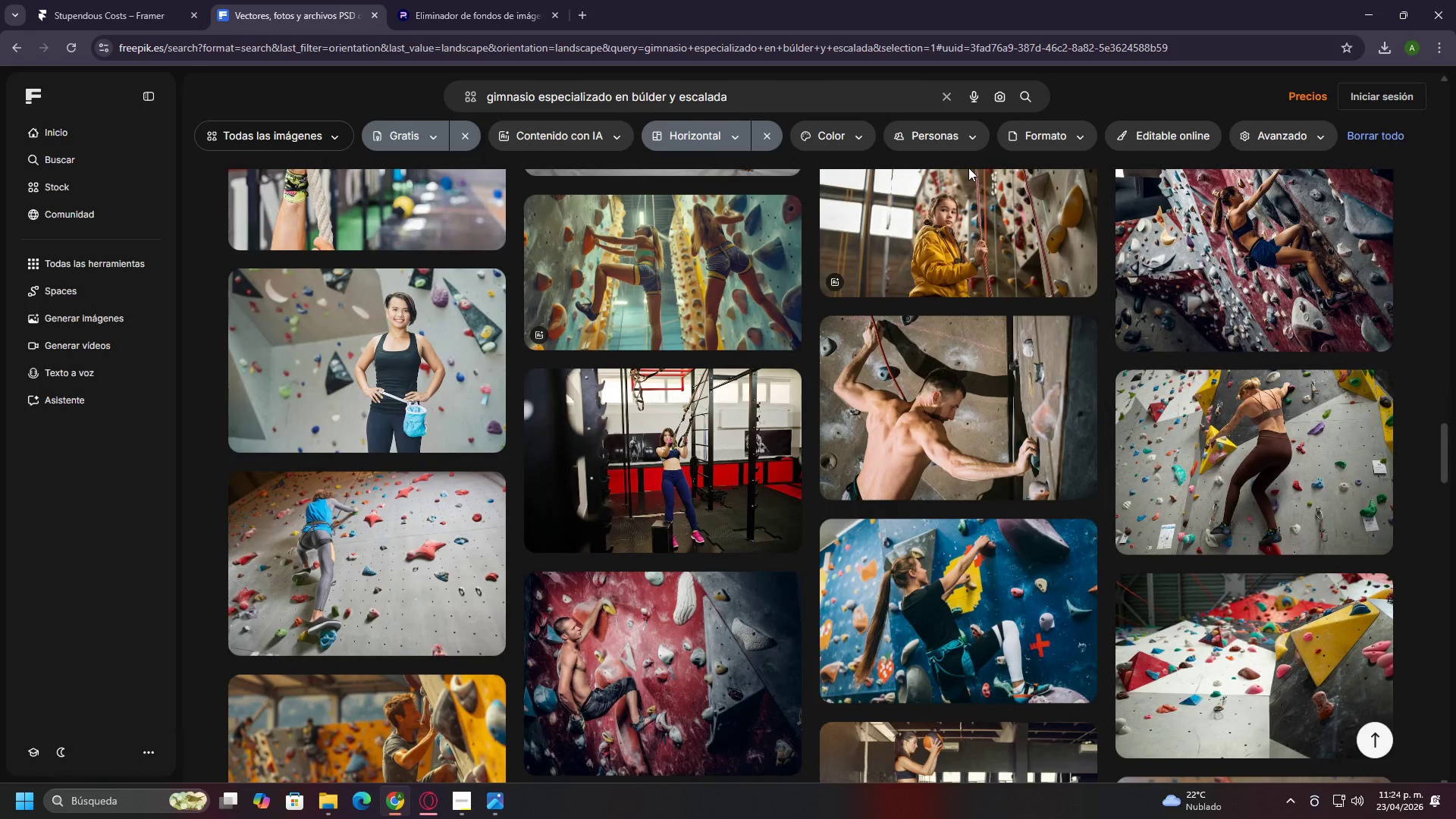 
scroll: coordinate [968, 168], scroll_direction: up, amount: 2.0
 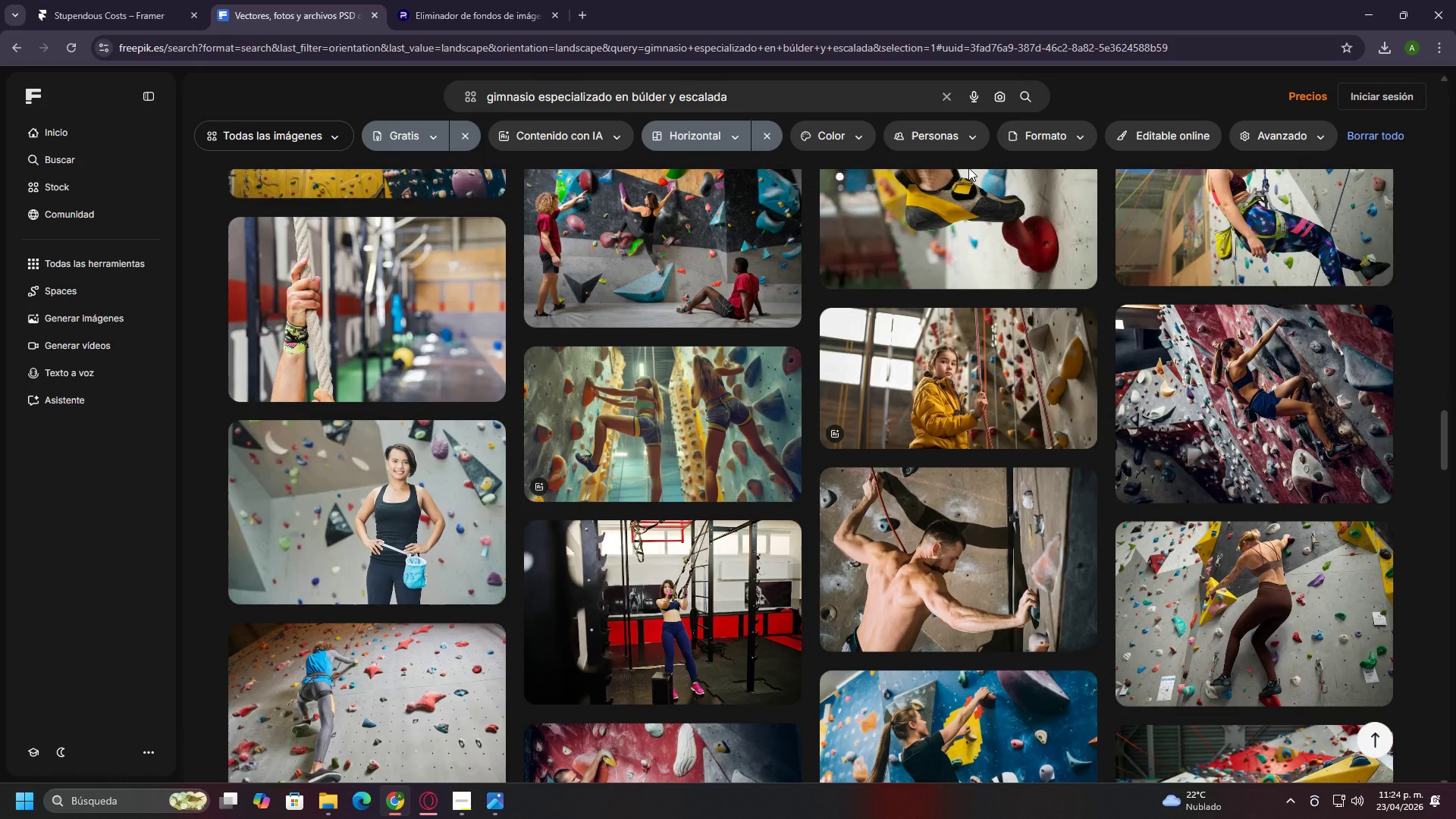 
scroll: coordinate [968, 168], scroll_direction: down, amount: 14.0
 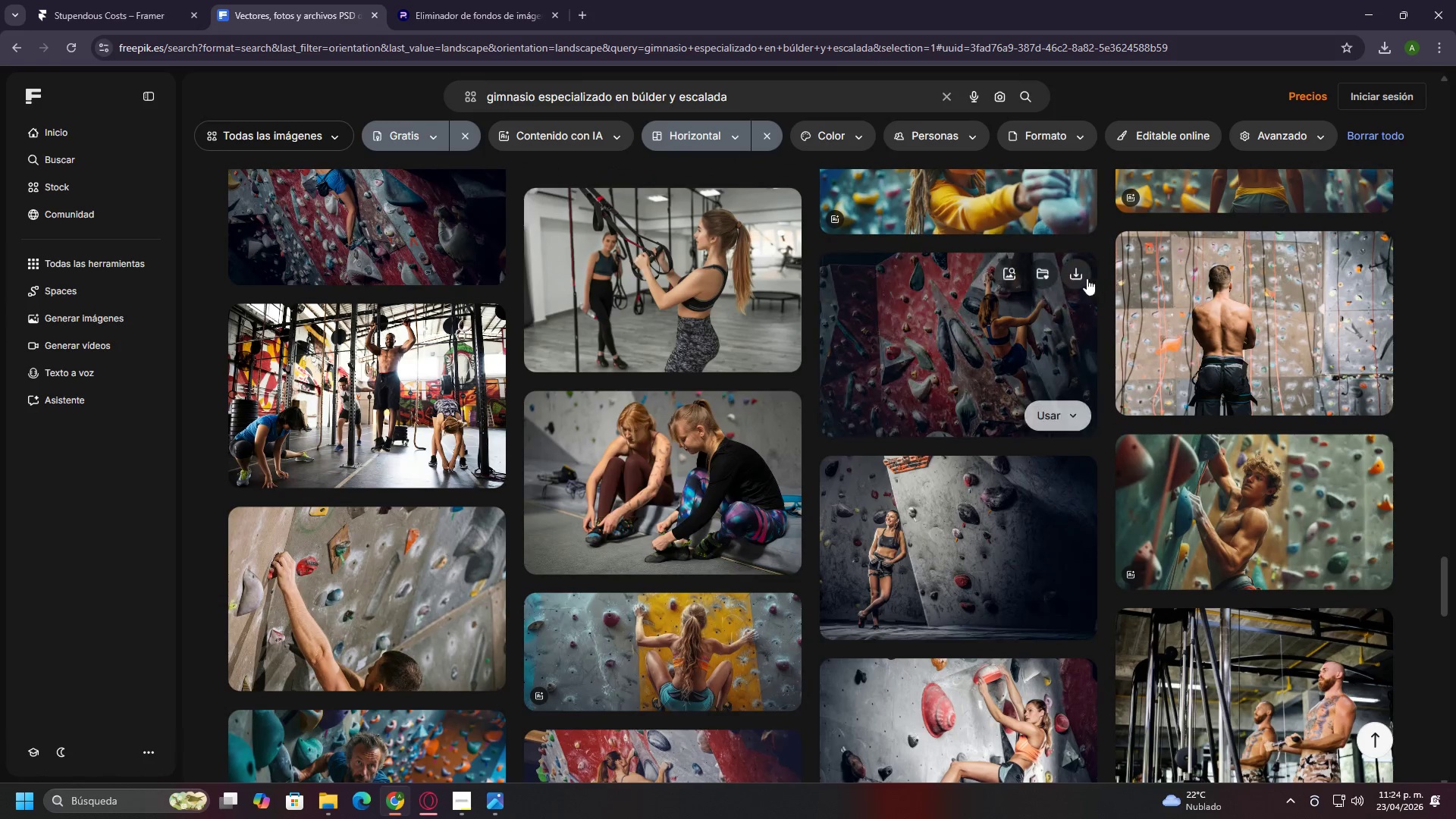 
left_click([1069, 276])
 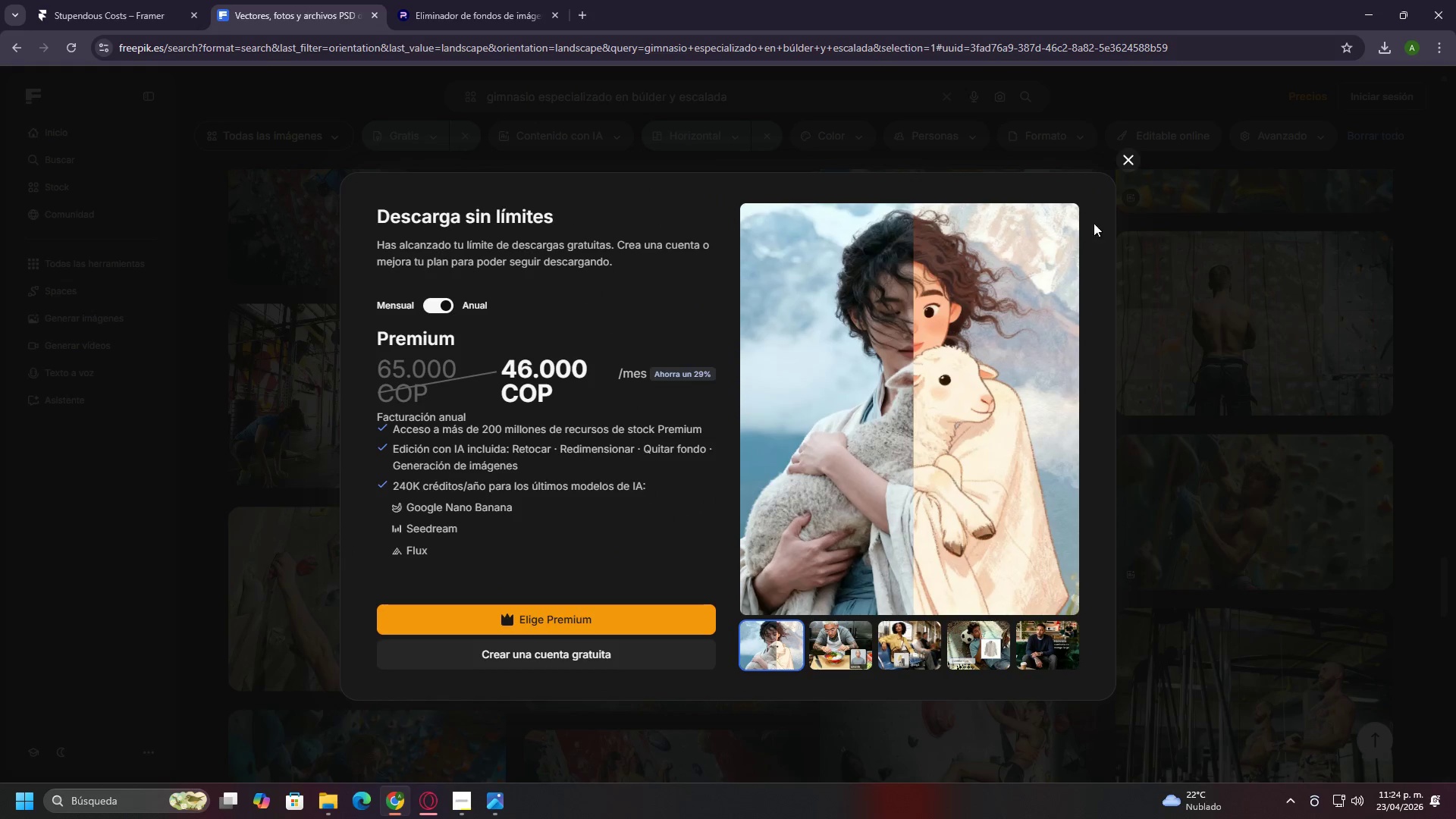 
left_click([1115, 175])
 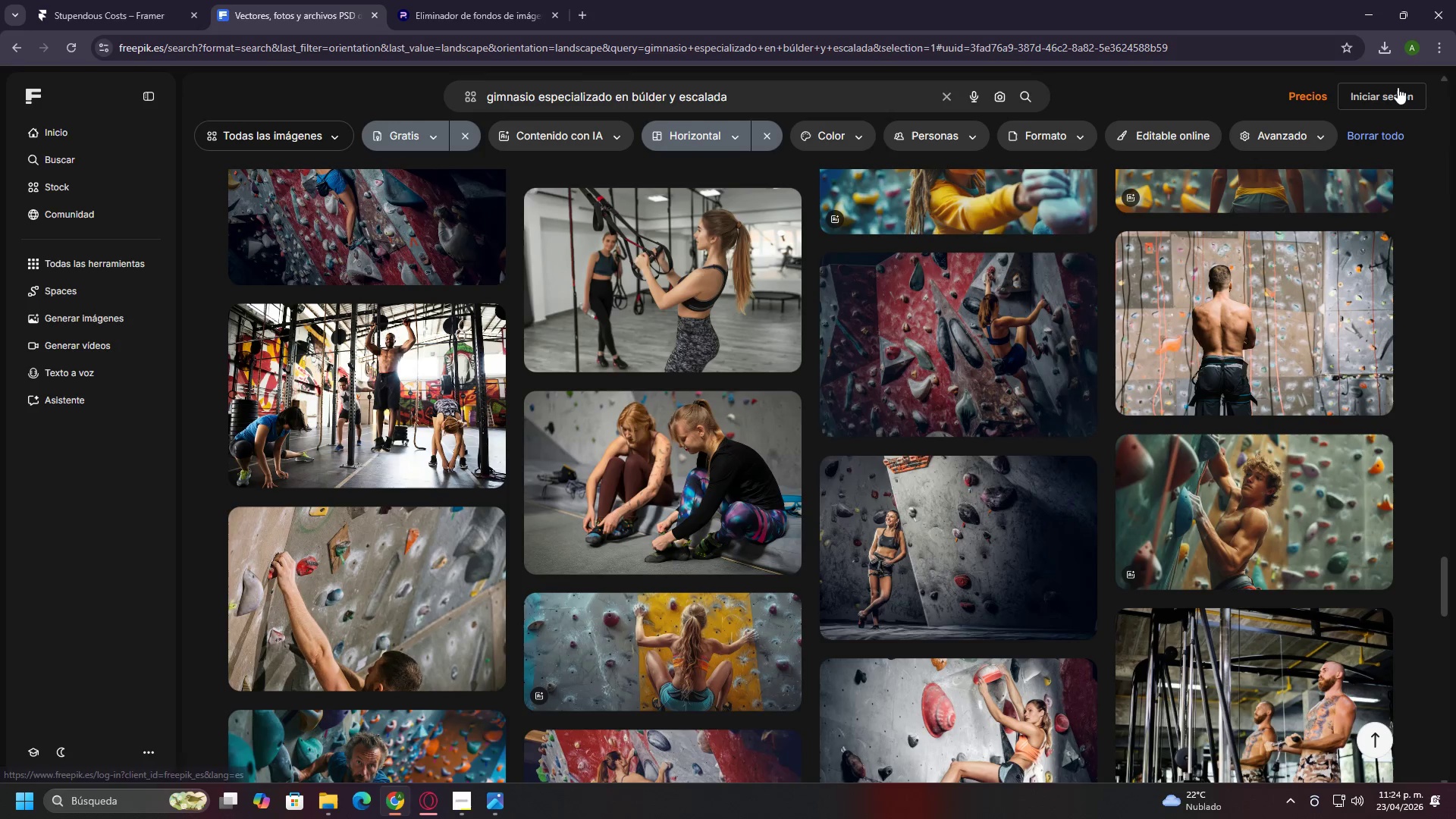 
left_click([1398, 87])
 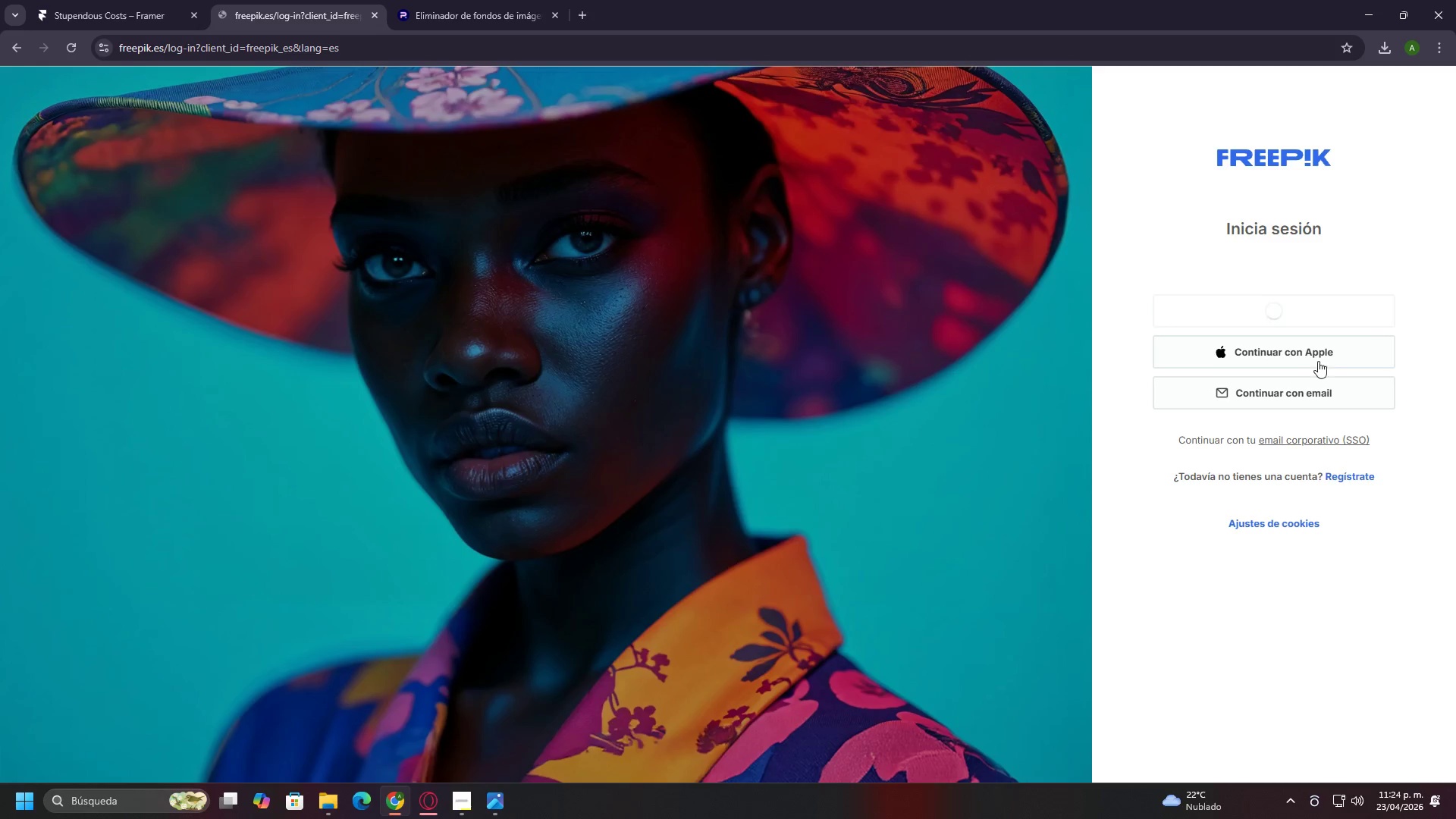 
left_click([1241, 300])
 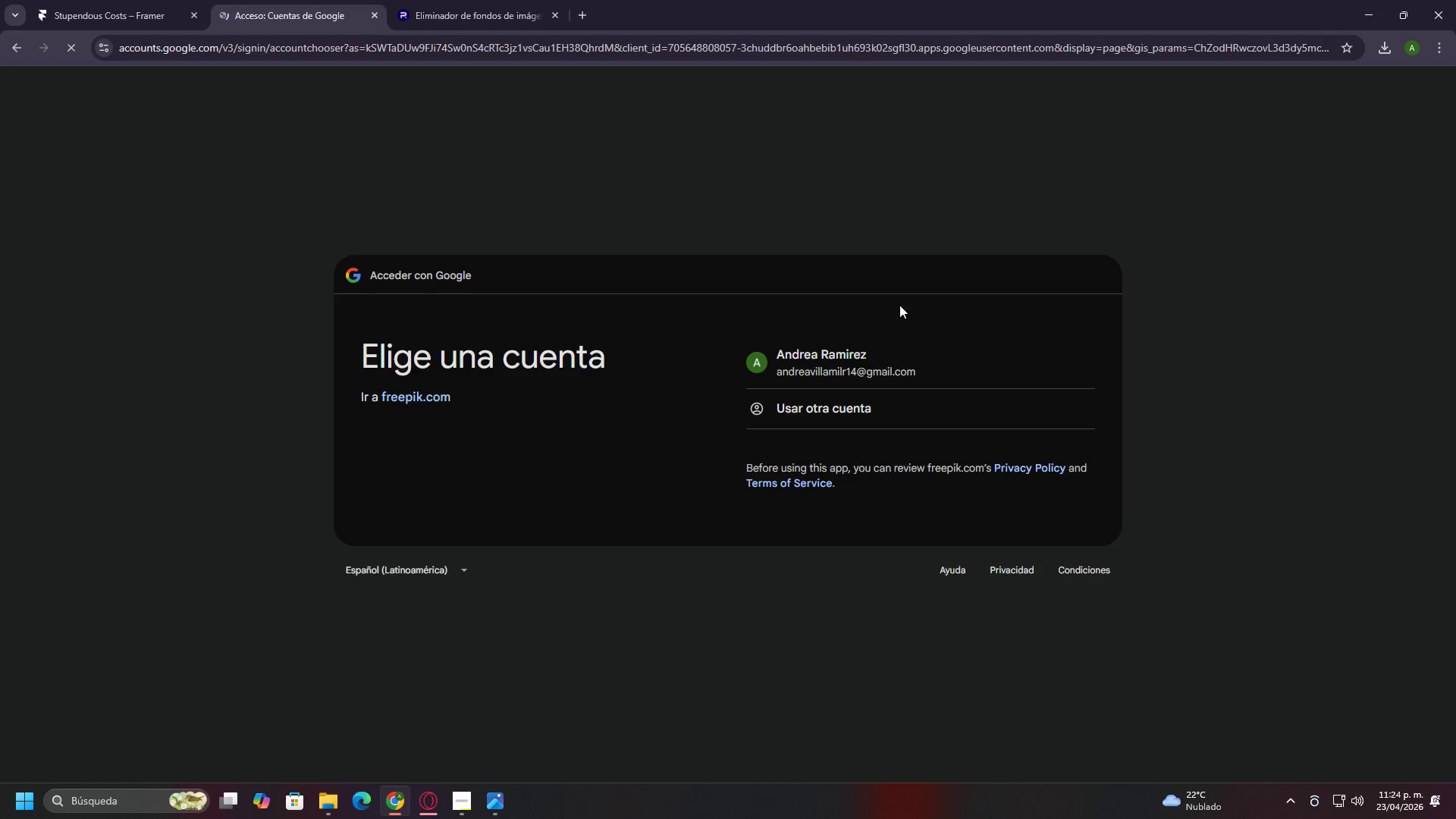 
left_click([868, 372])
 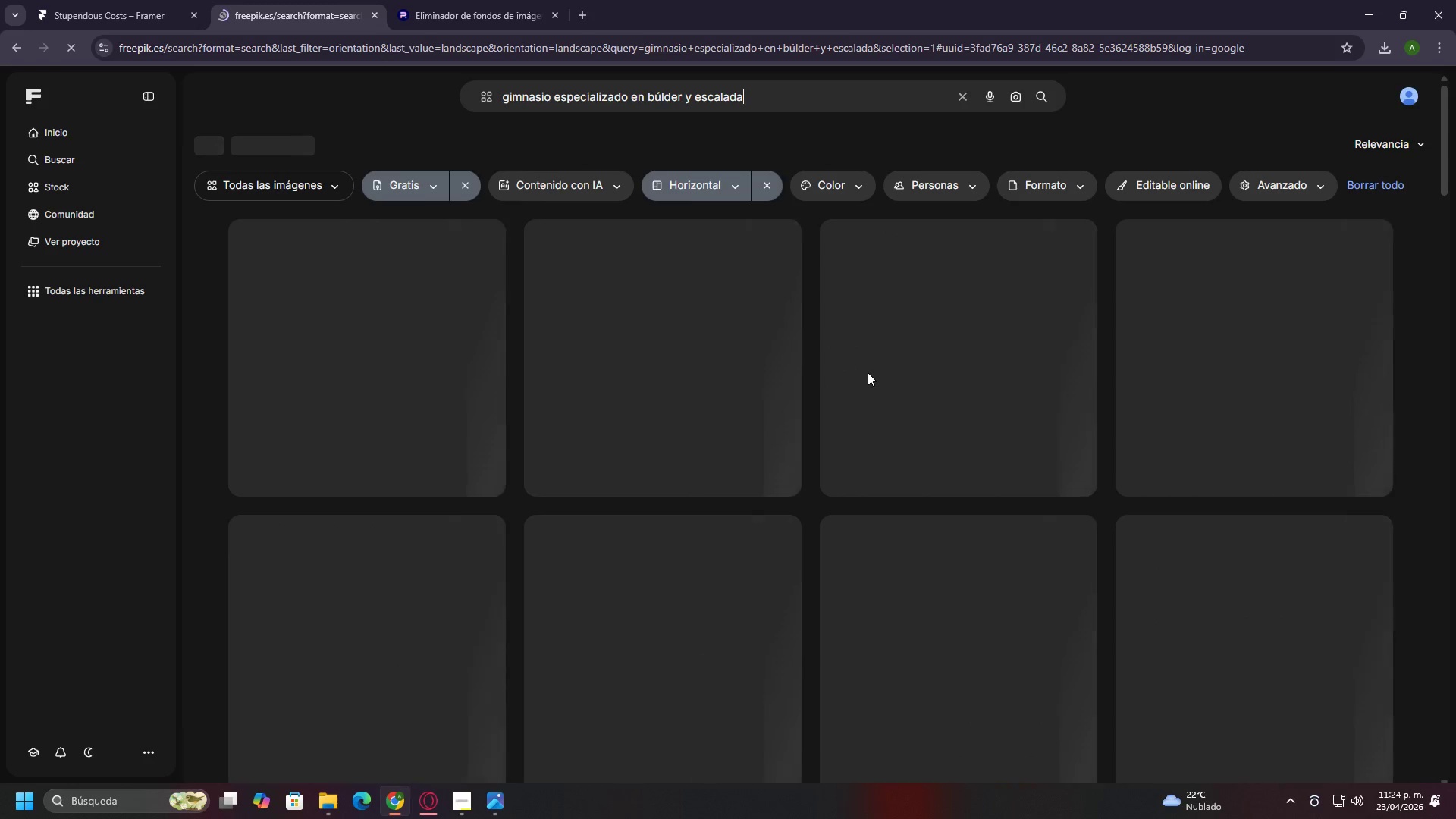 
wait(6.47)
 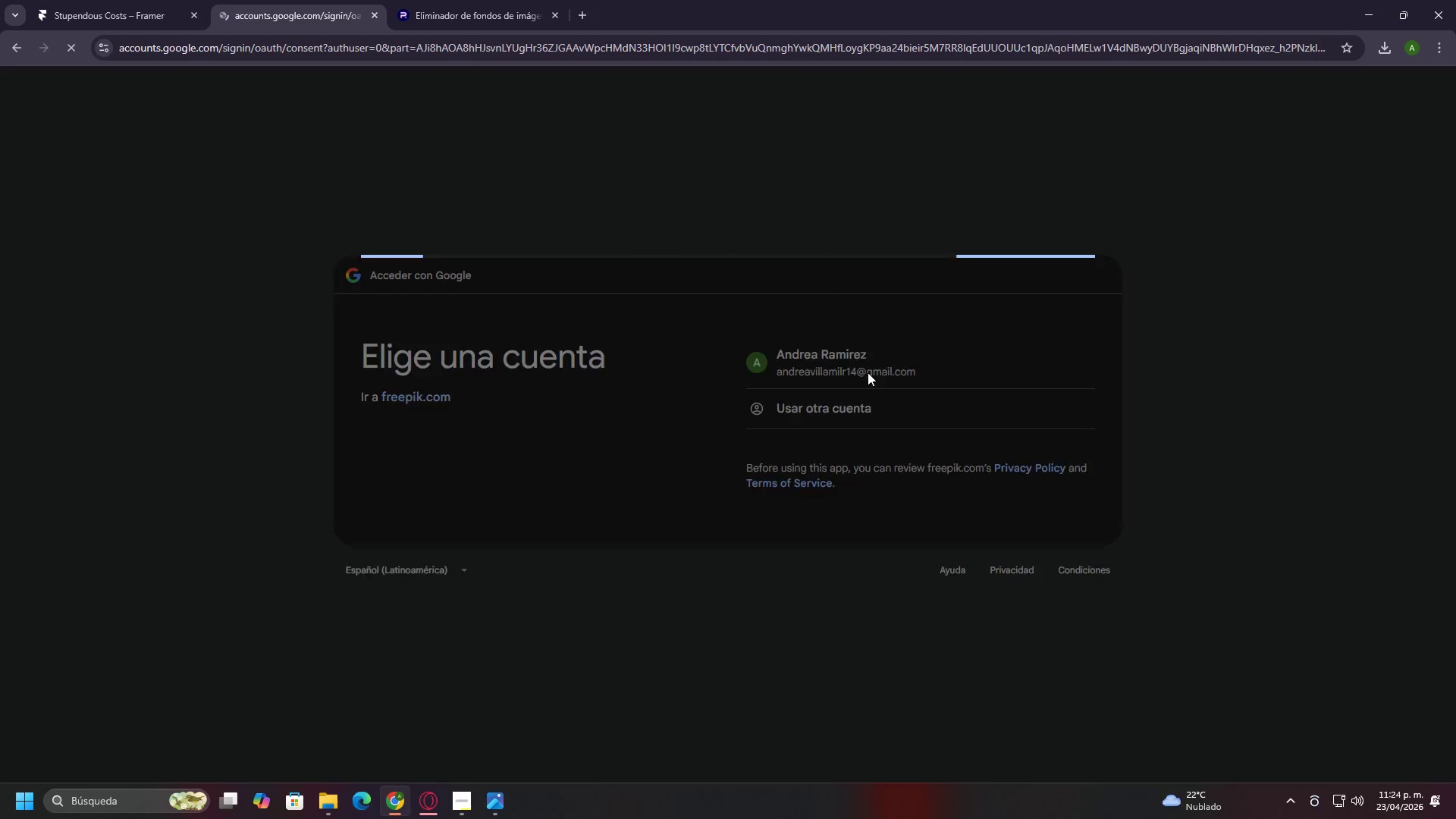 
scroll: coordinate [1257, 354], scroll_direction: down, amount: 17.0
 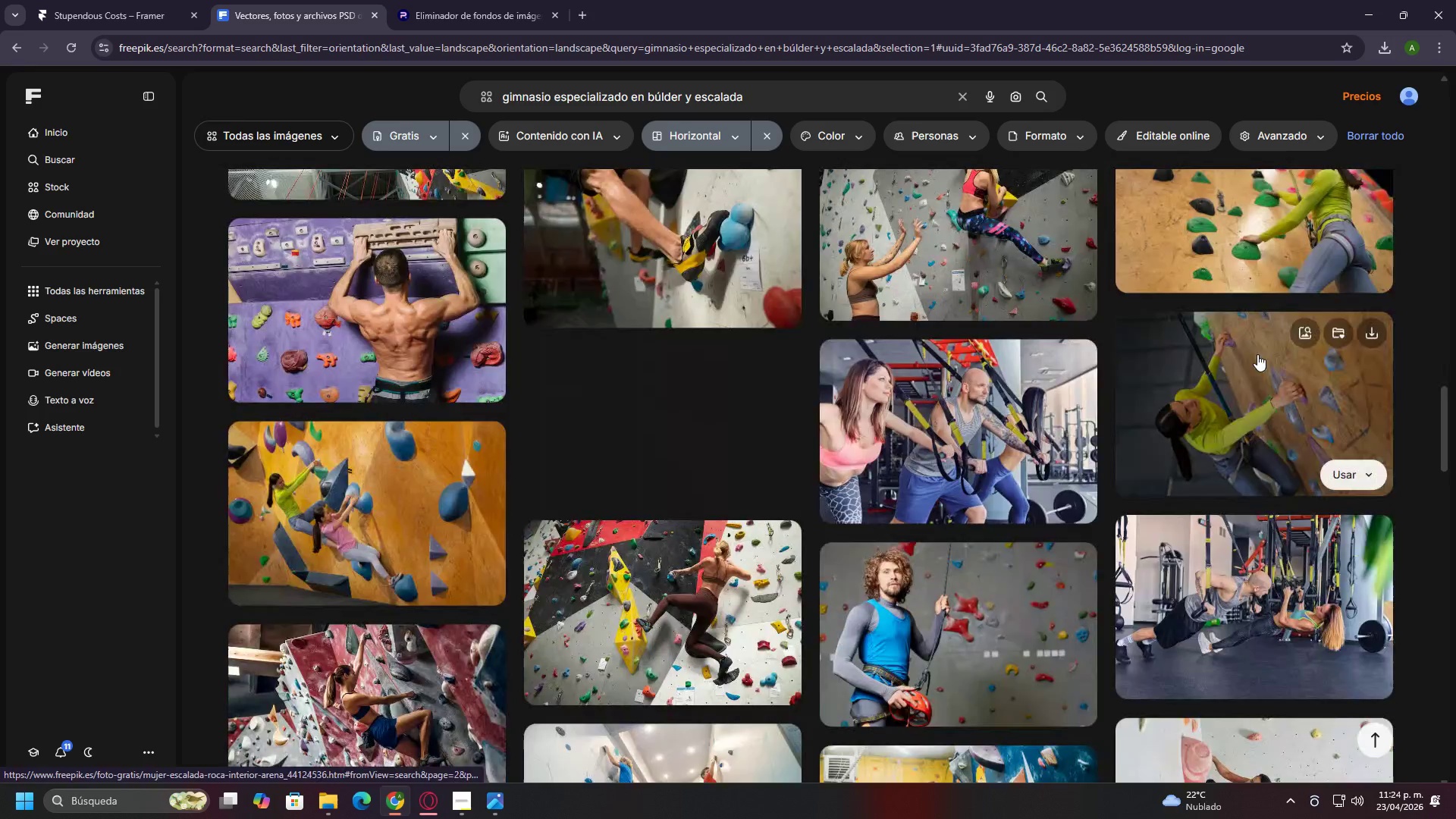 
scroll: coordinate [1257, 354], scroll_direction: up, amount: 2.0
 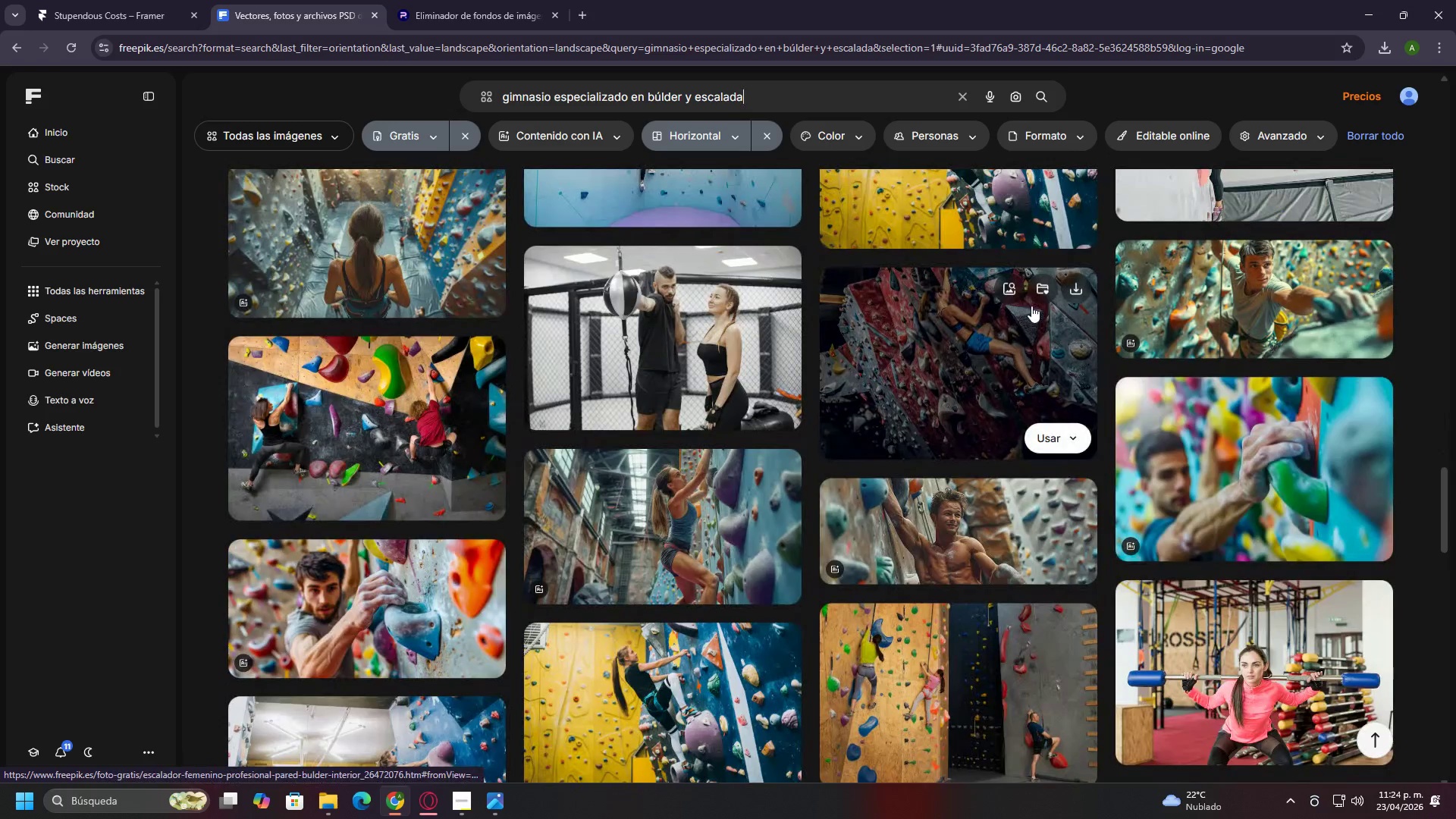 
scroll: coordinate [1087, 440], scroll_direction: down, amount: 26.0
 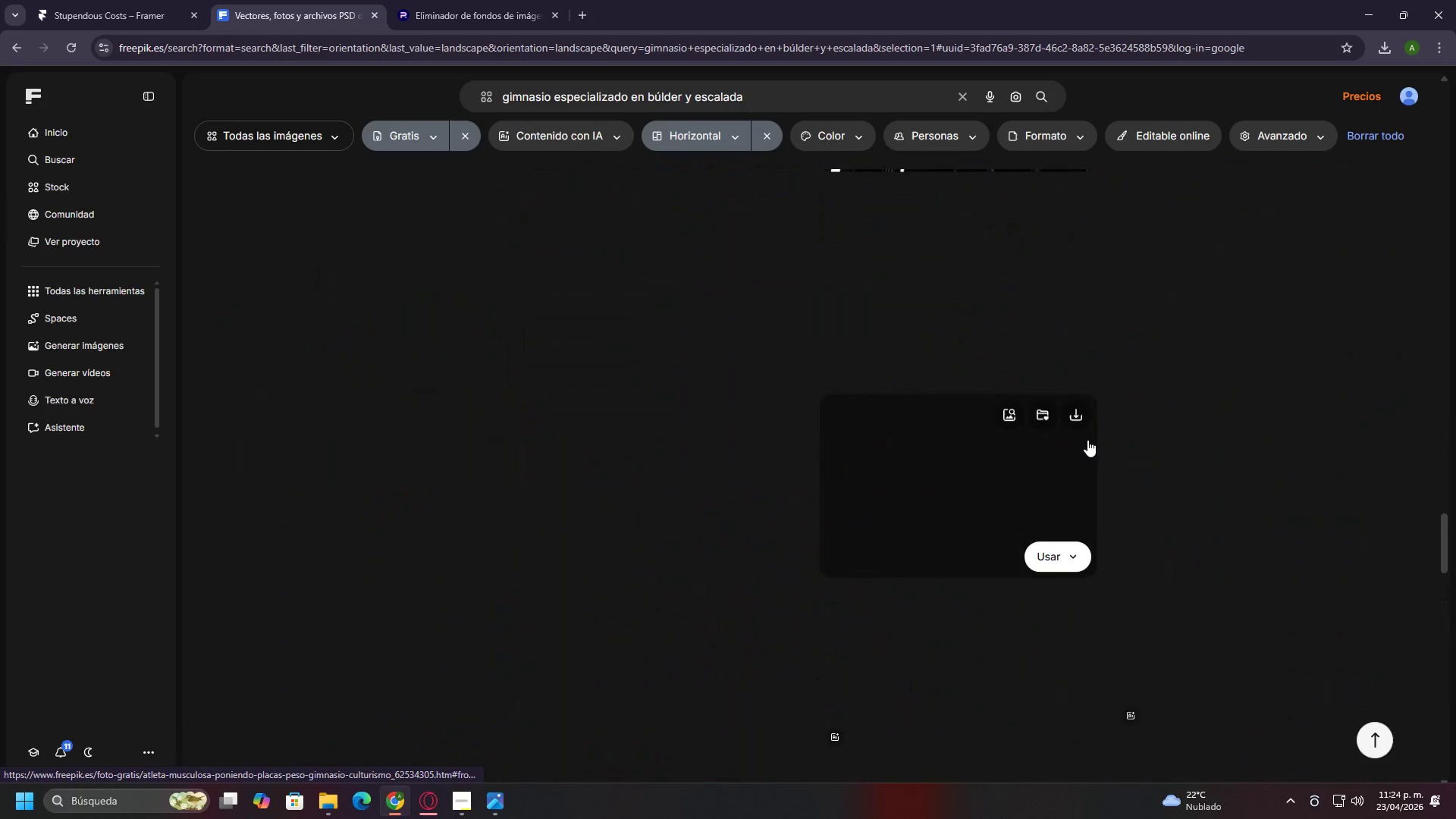 
scroll: coordinate [1087, 440], scroll_direction: up, amount: 3.0
 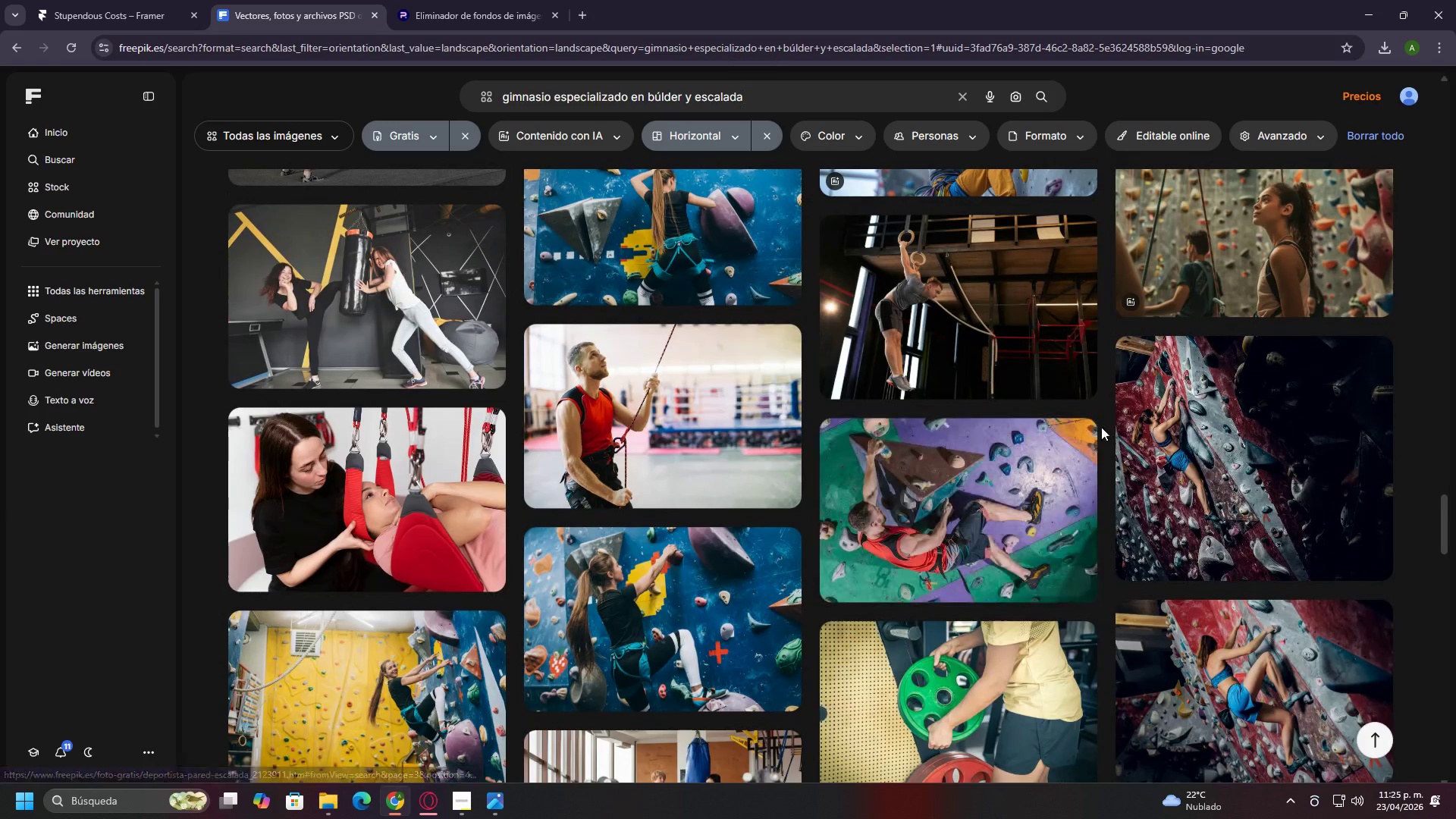 
scroll: coordinate [1152, 352], scroll_direction: down, amount: 10.0
 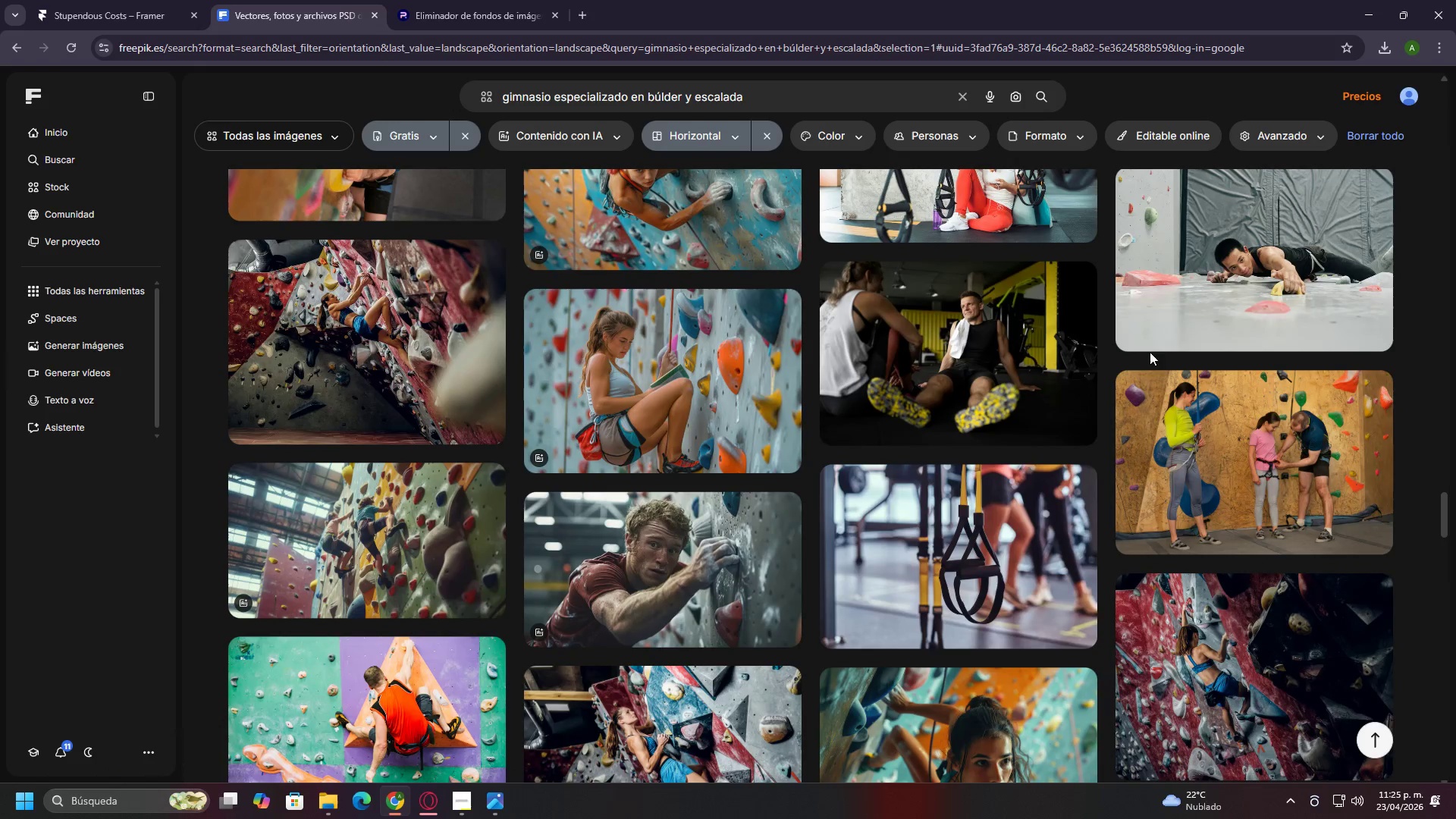 
left_click([487, 252])
 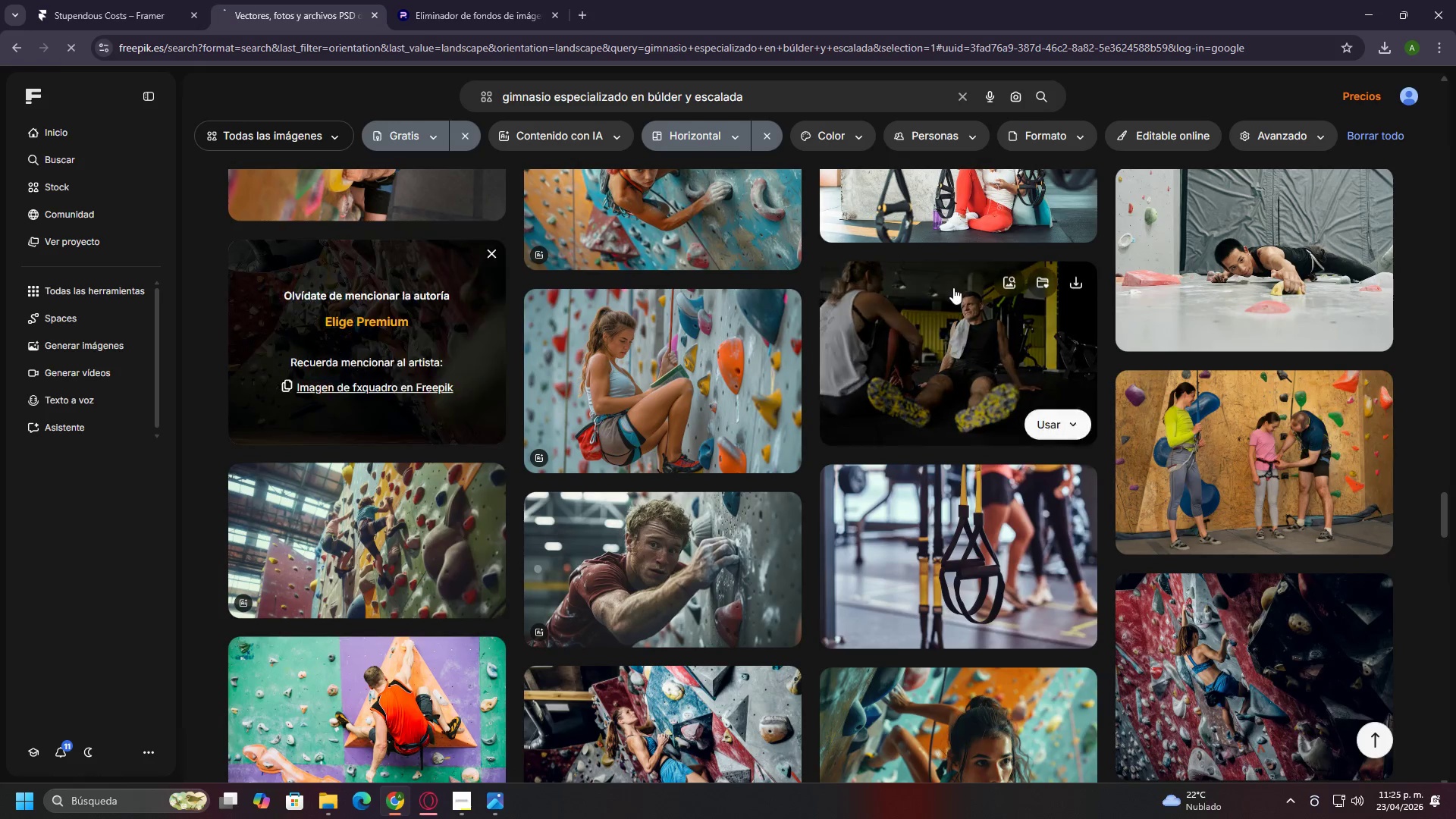 
scroll: coordinate [1065, 307], scroll_direction: down, amount: 18.0
 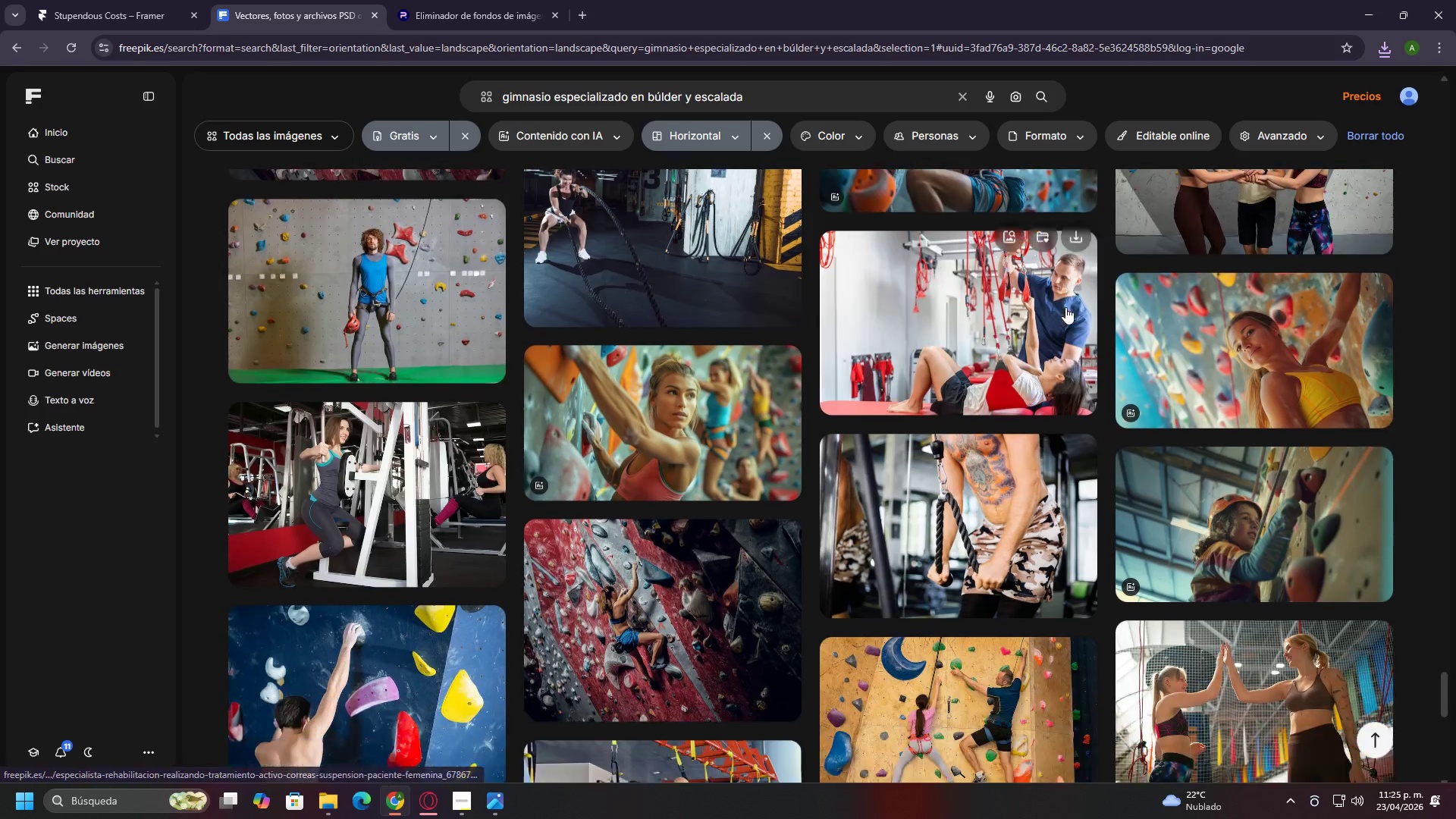 
scroll: coordinate [1065, 307], scroll_direction: down, amount: 4.0
 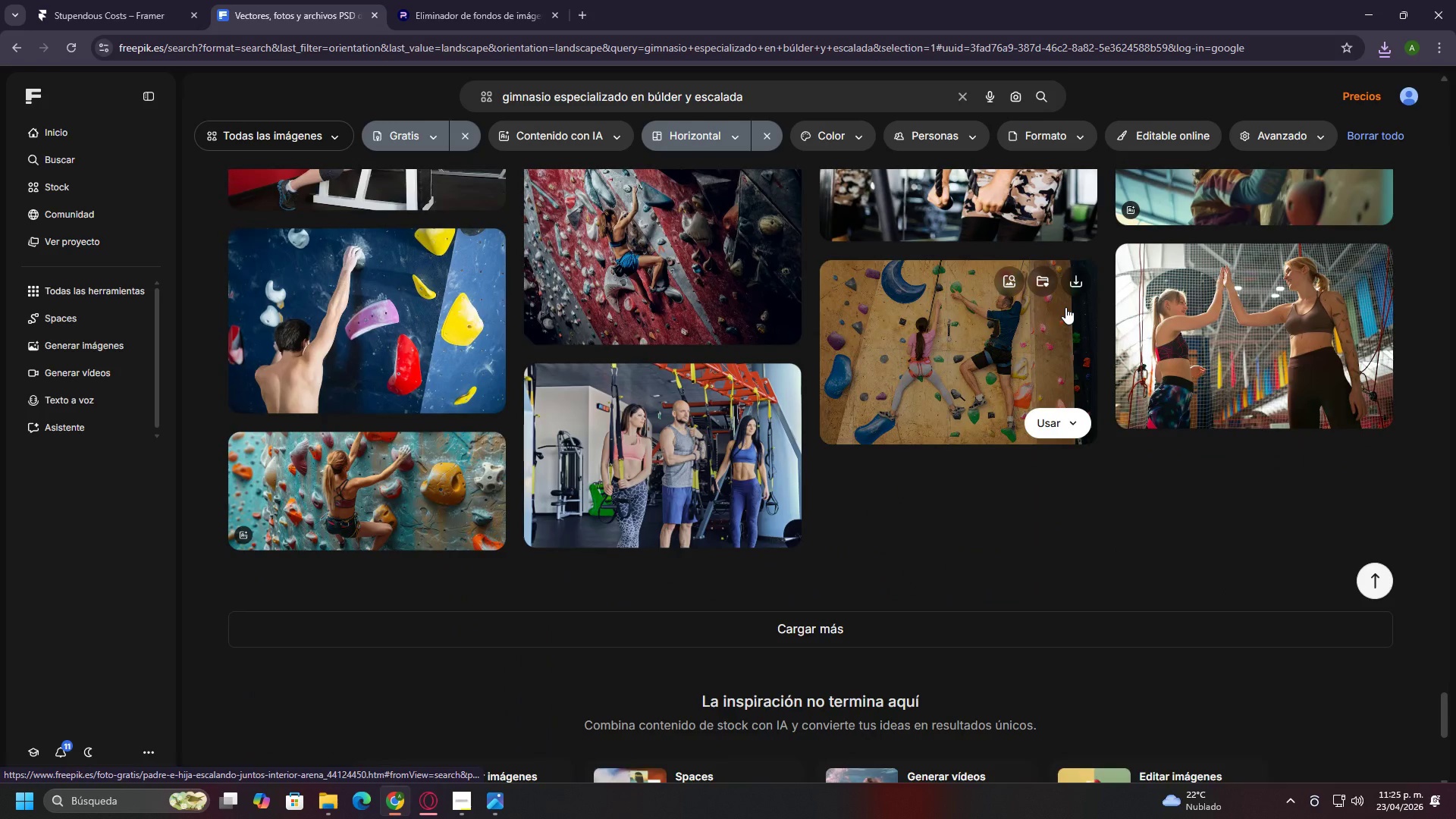 
scroll: coordinate [1065, 307], scroll_direction: up, amount: 25.0
 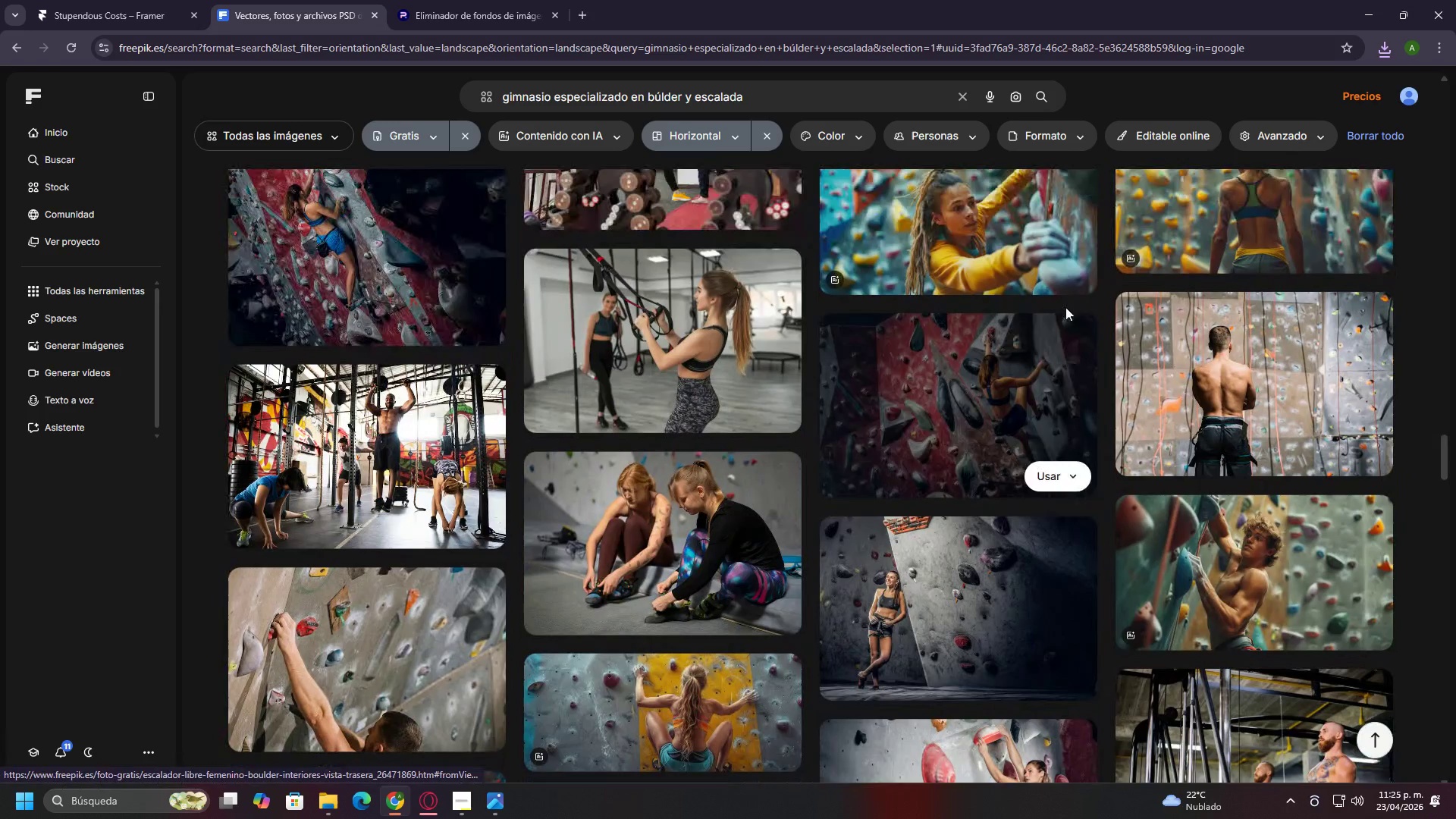 
left_click([1075, 337])
 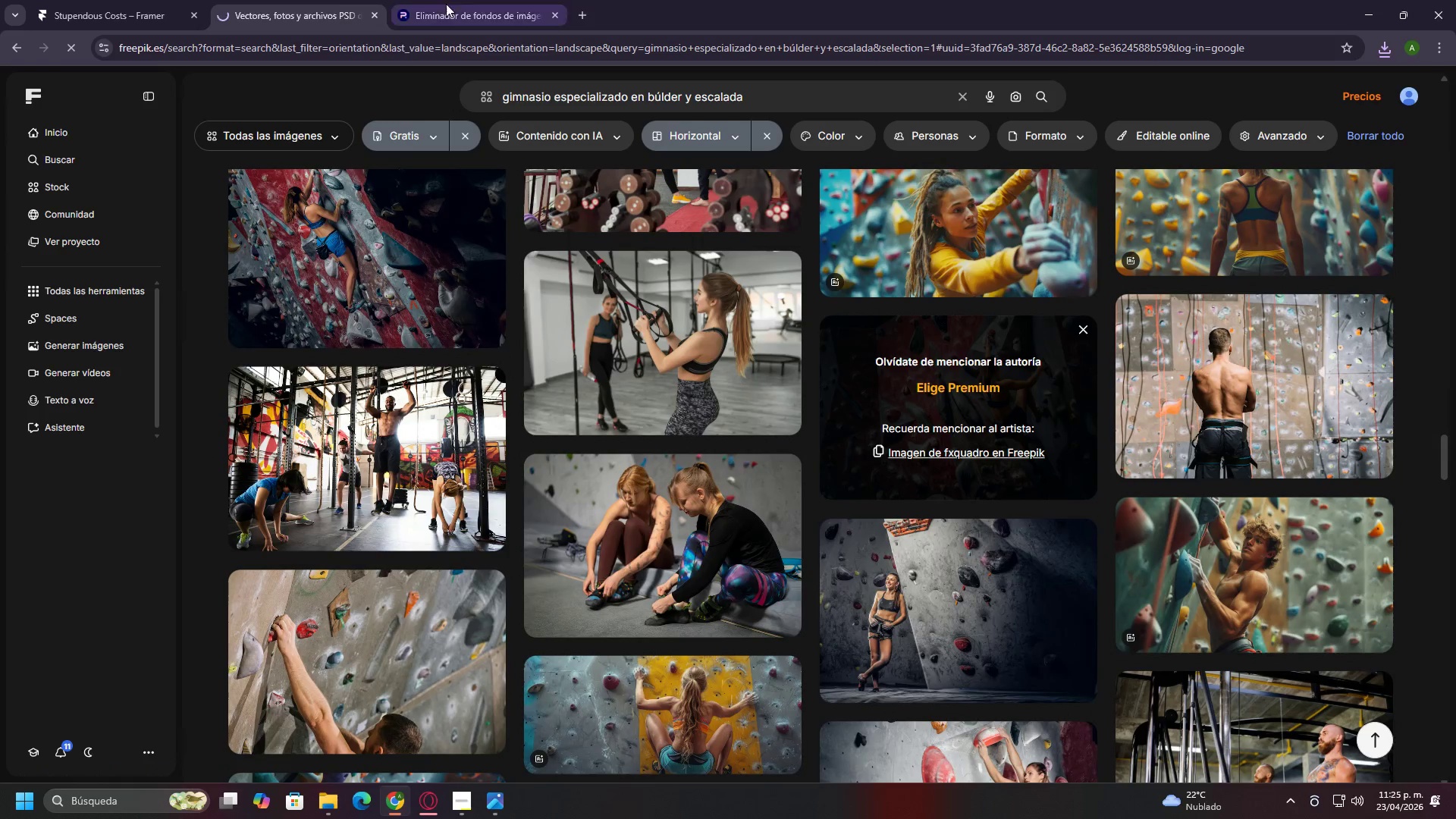 
left_click([159, 0])
 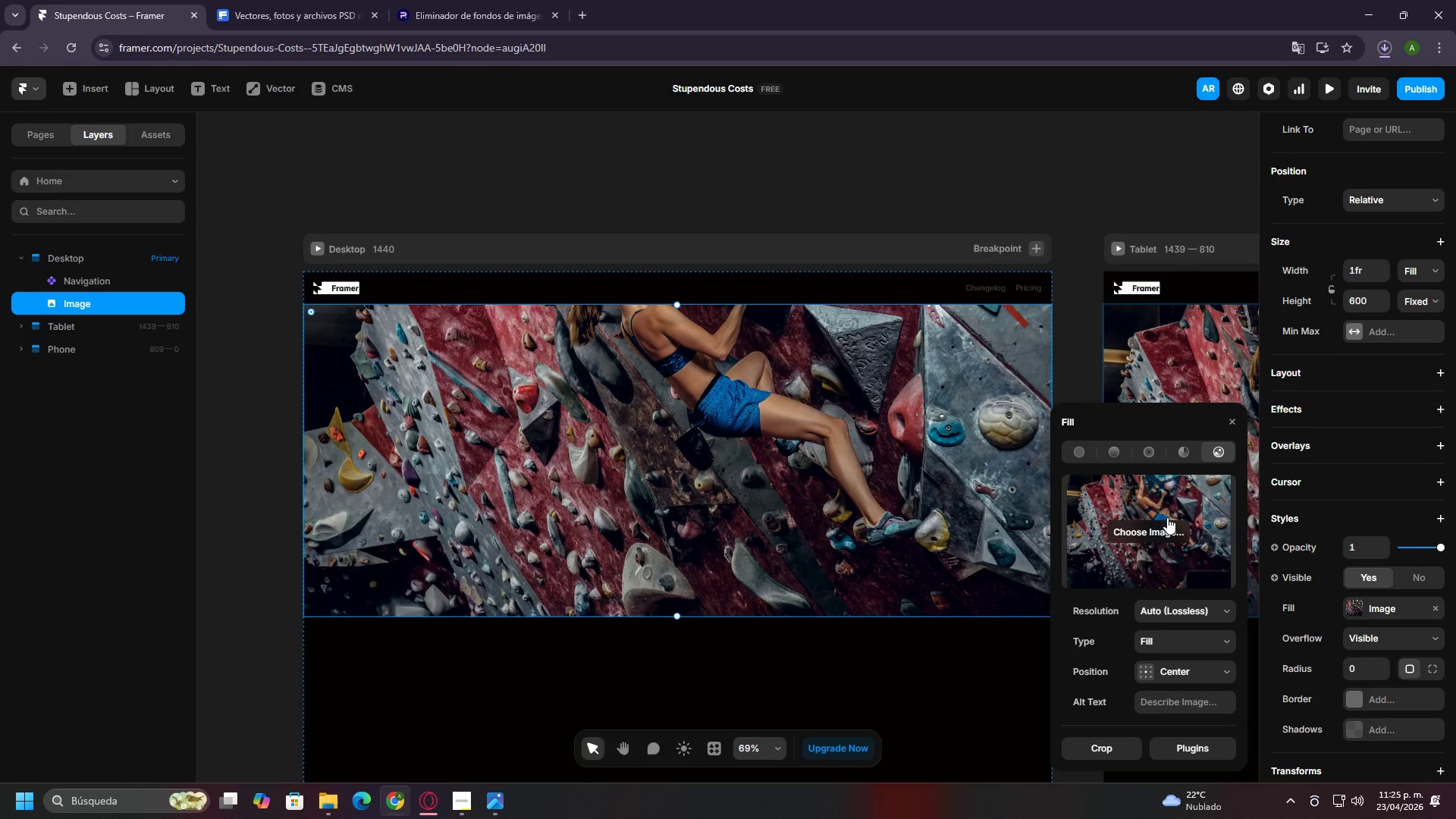 
left_click([1167, 517])
 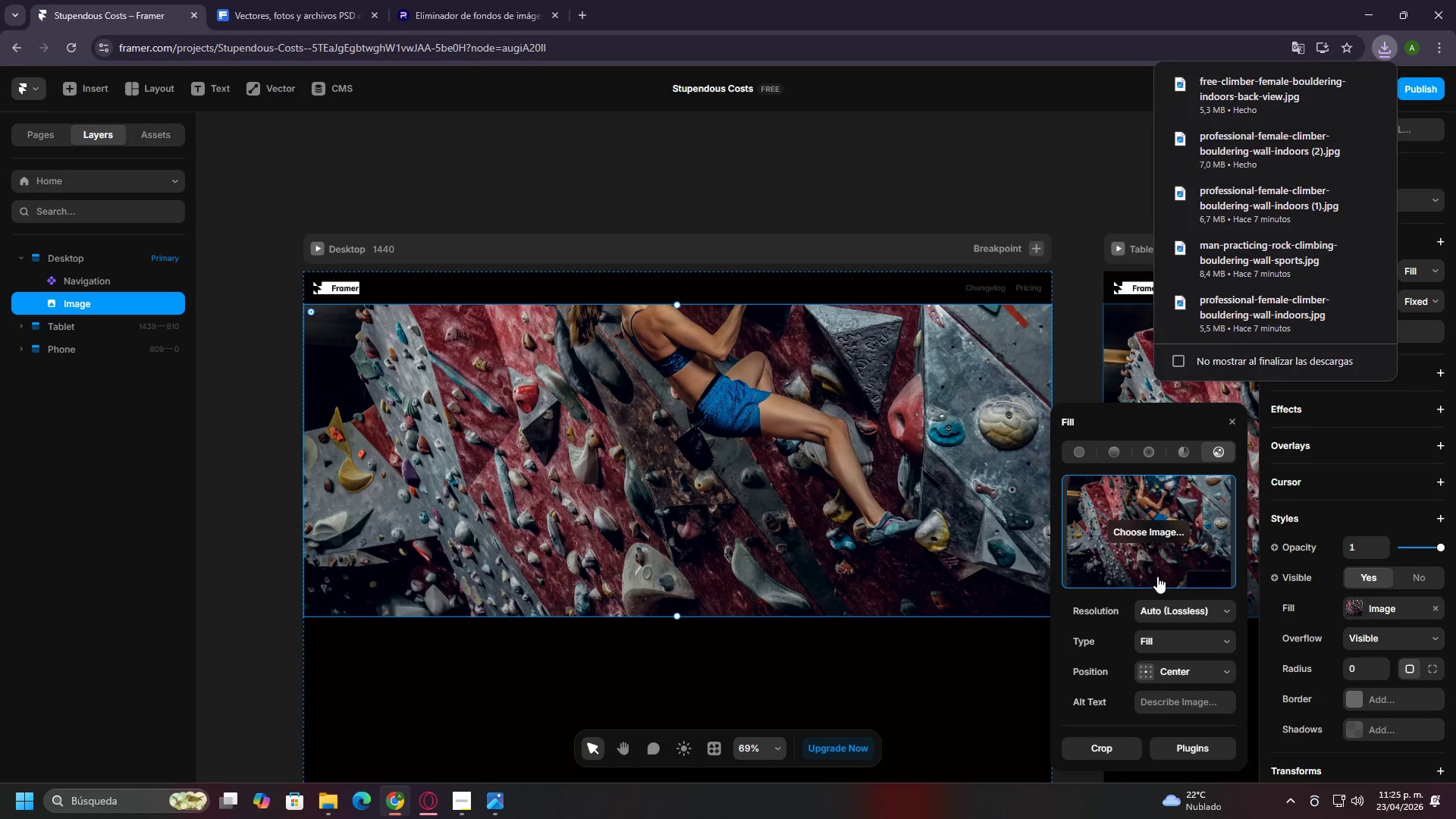 
left_click([1156, 532])
 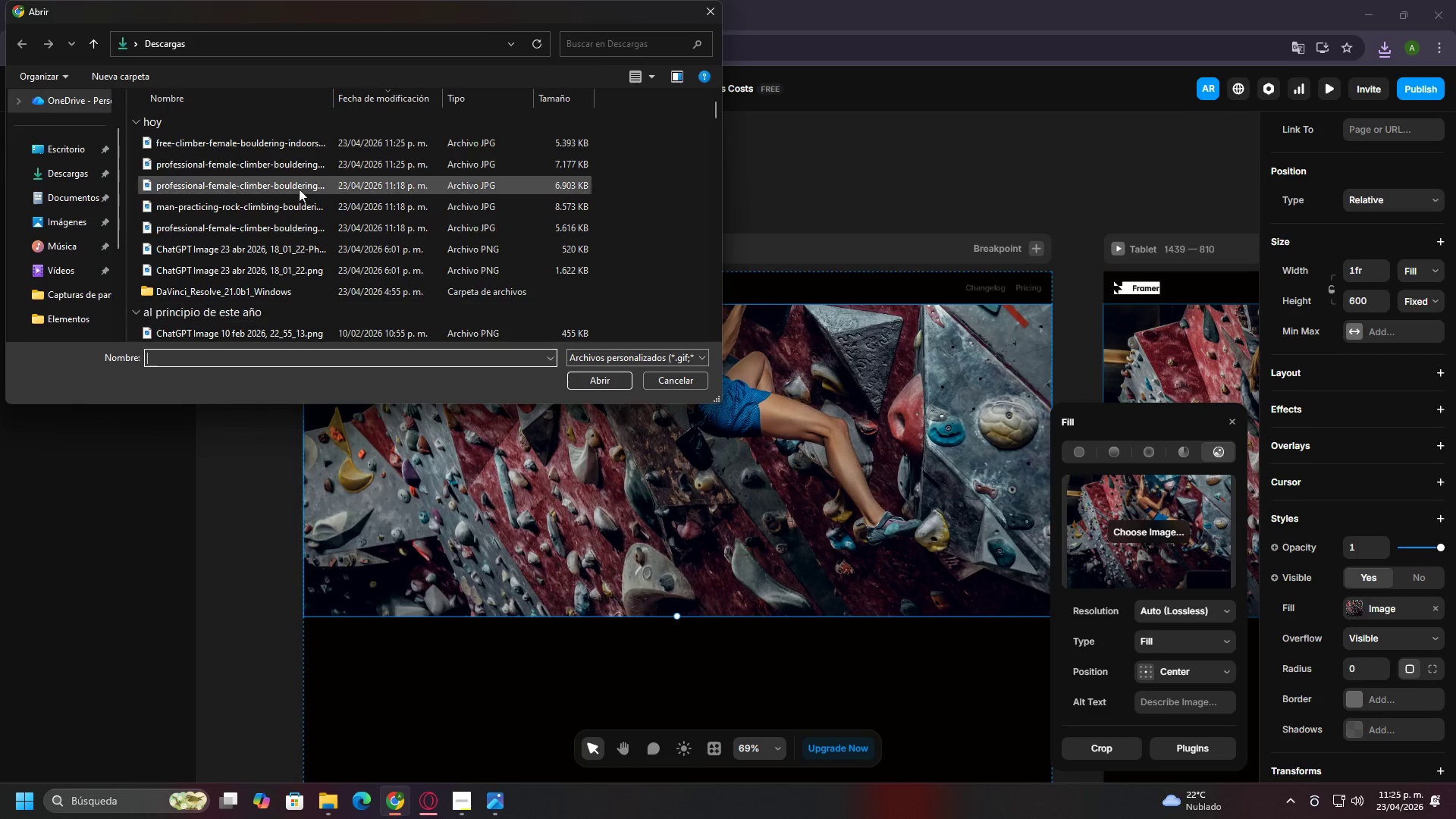 
left_click([229, 136])
 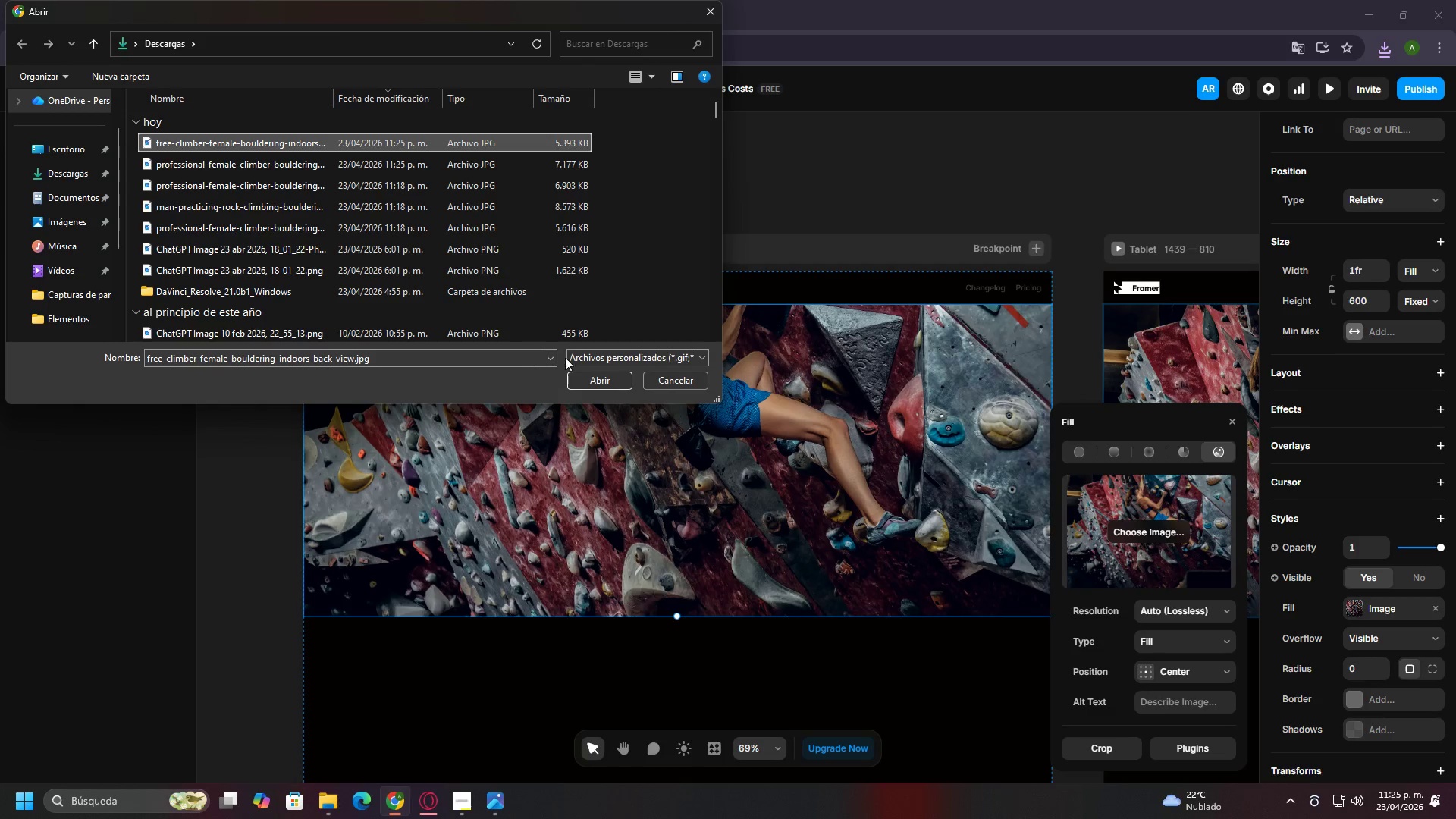 
left_click([594, 375])
 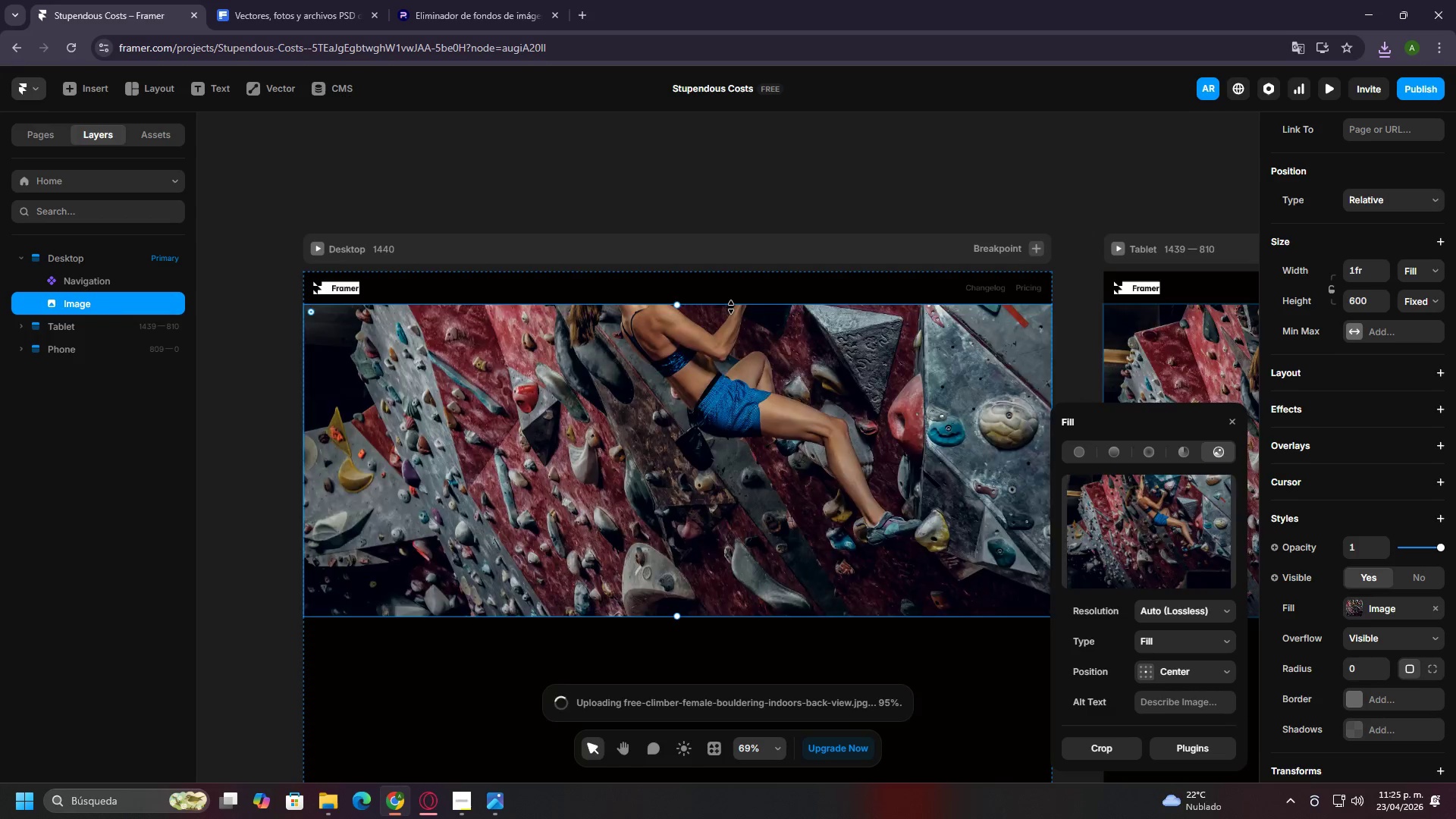 
wait(8.62)
 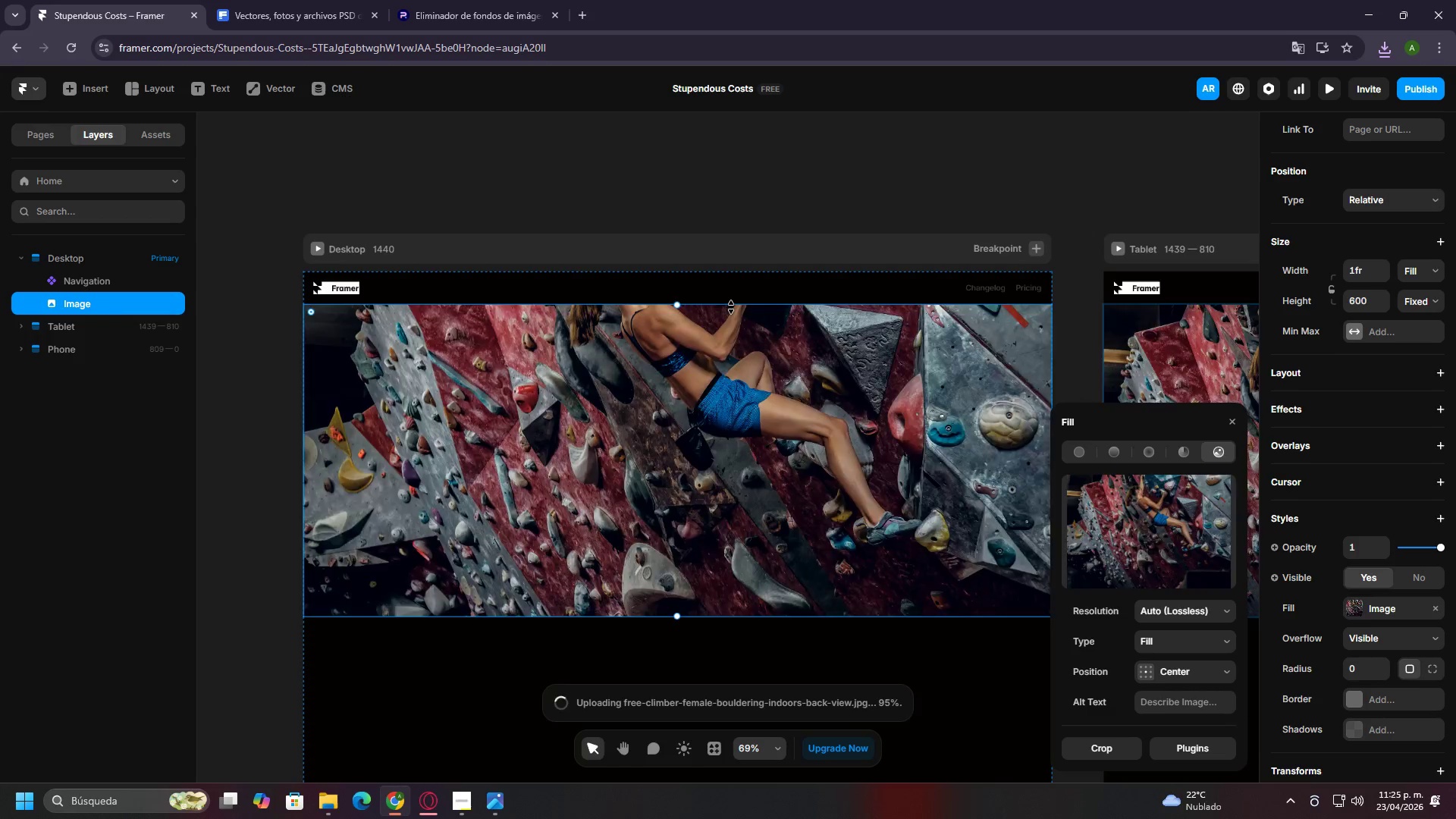 
left_click([1170, 615])
 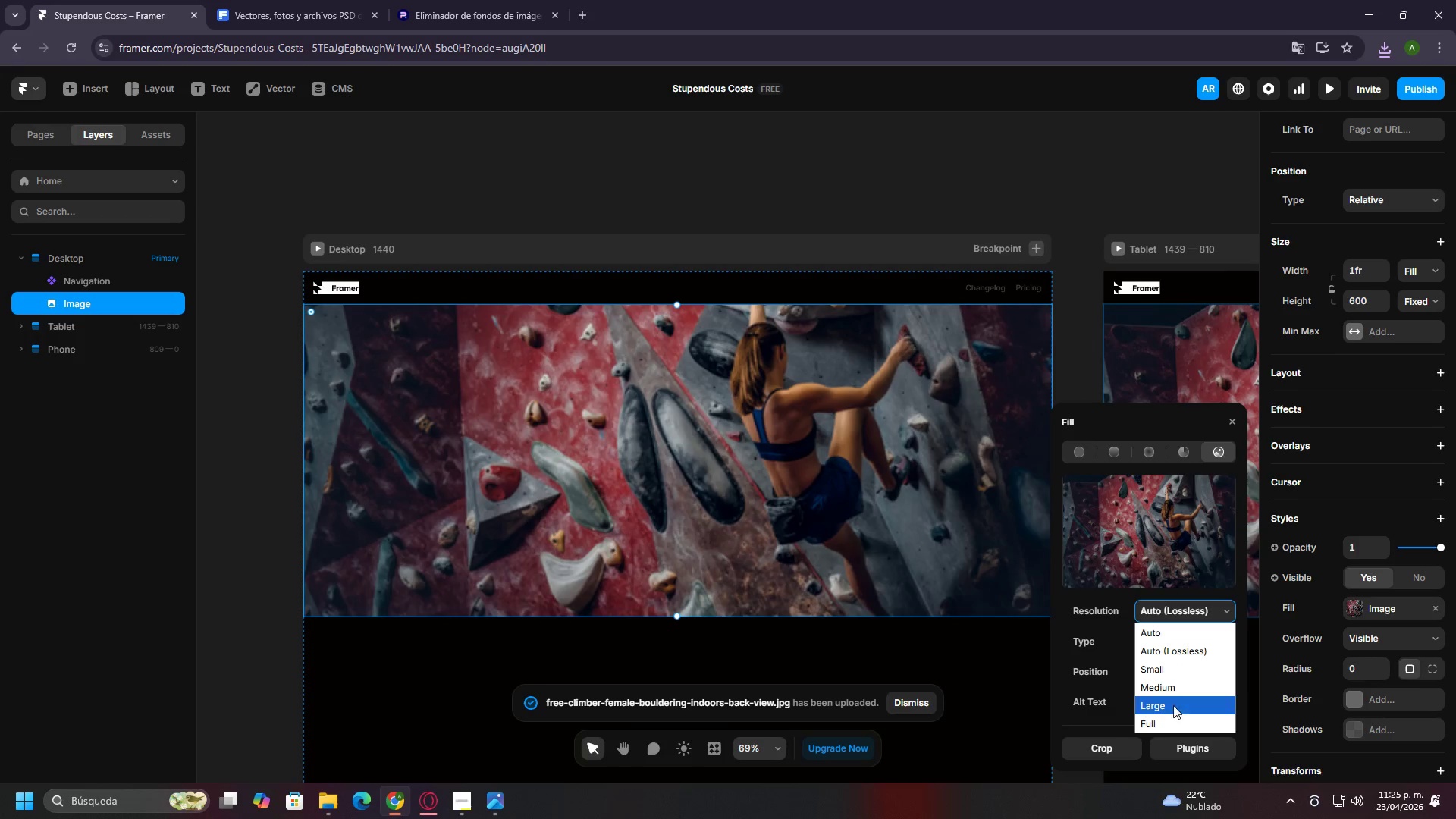 
left_click([1172, 717])
 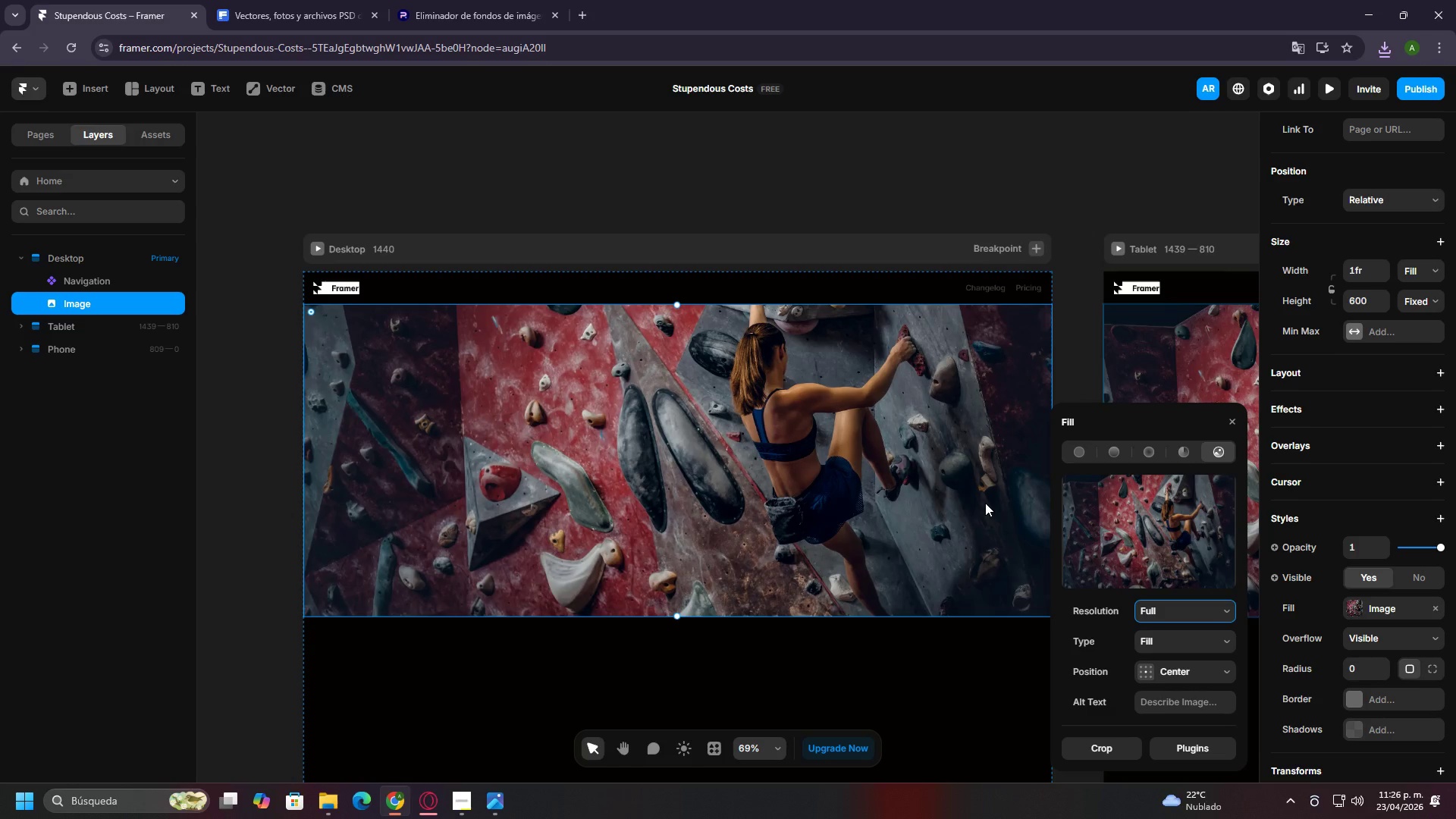 
wait(33.61)
 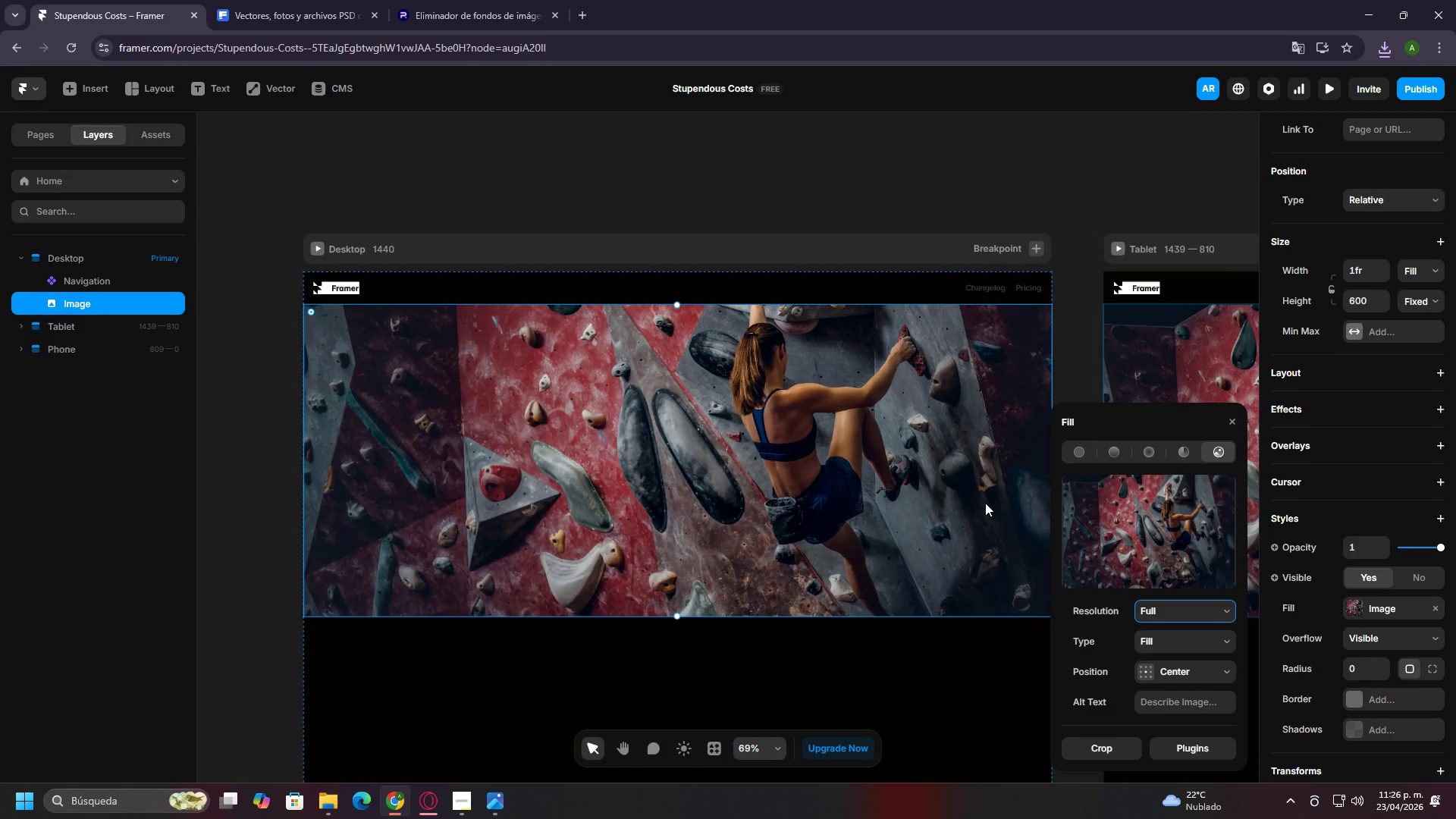 
left_click([437, 284])
 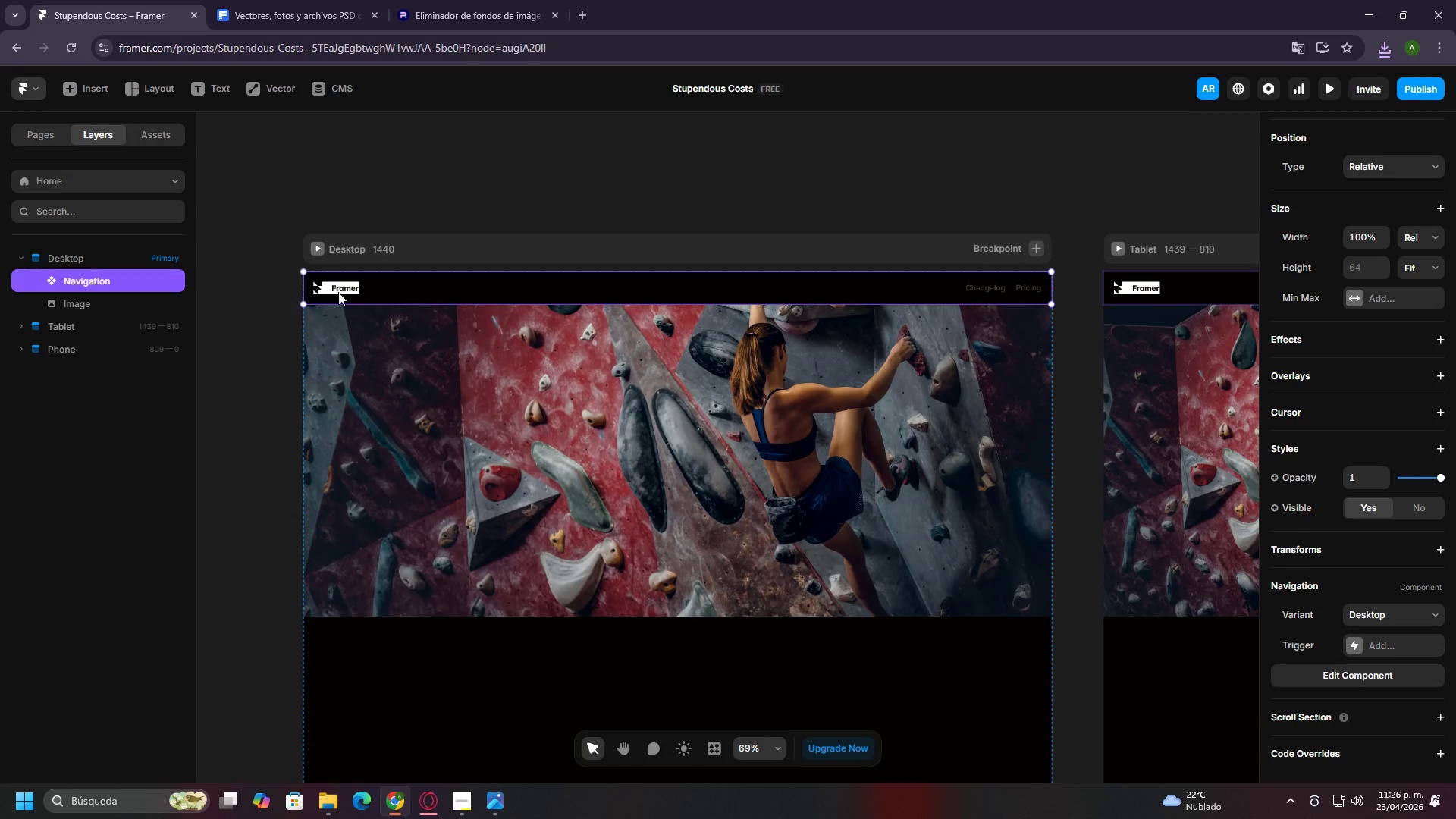 
double_click([438, 292])
 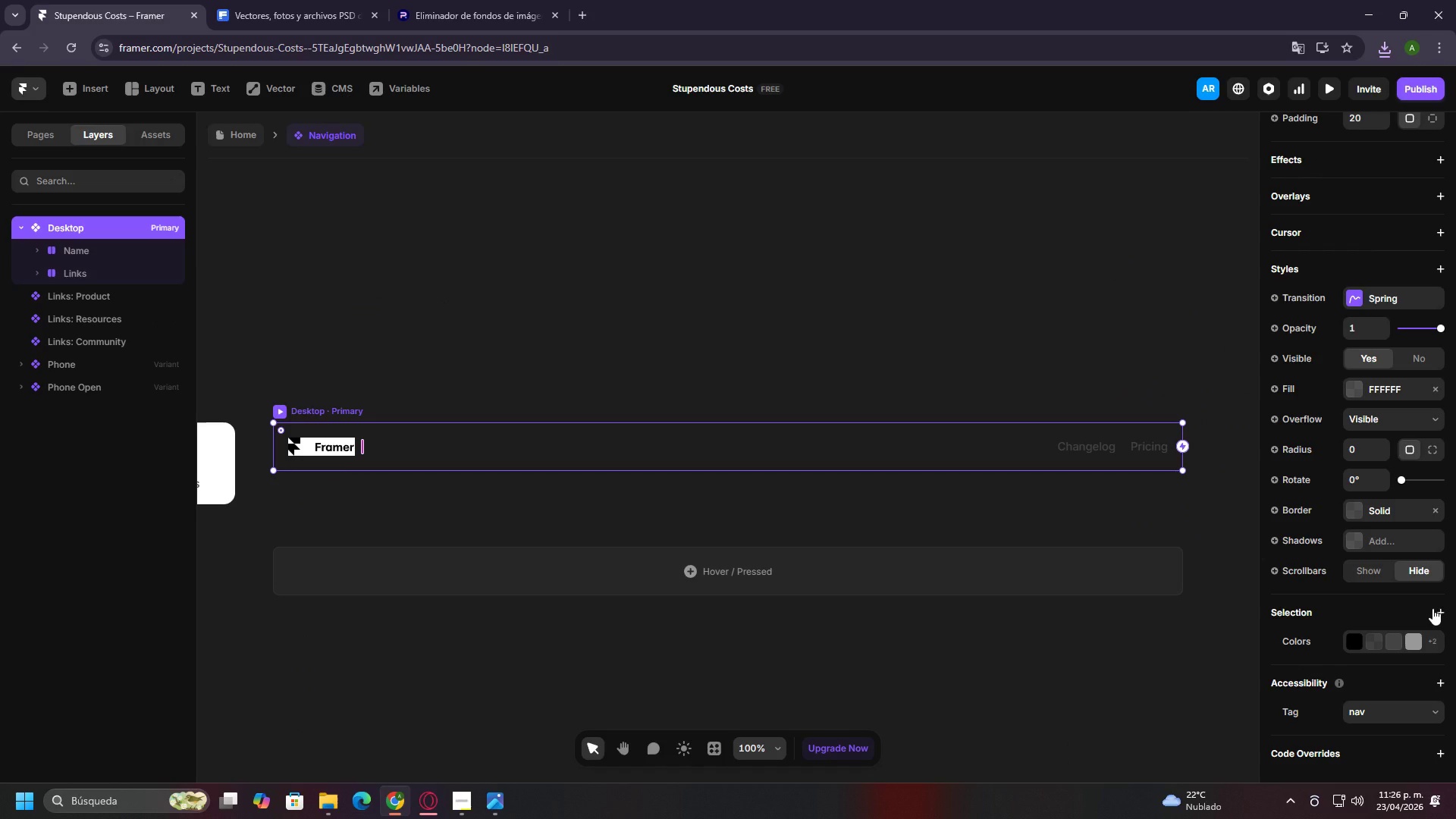 
left_click([1094, 457])
 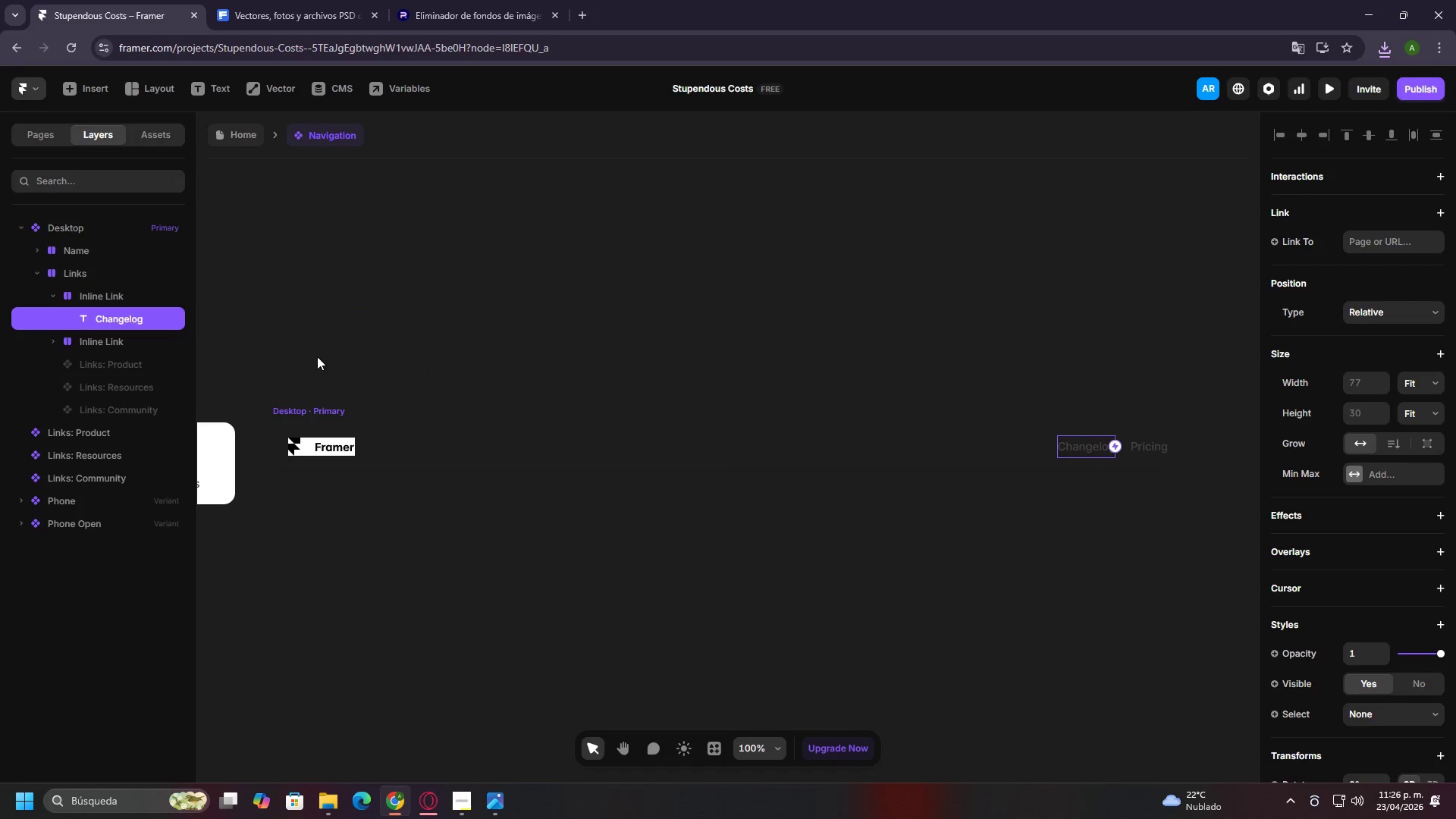 
wait(5.09)
 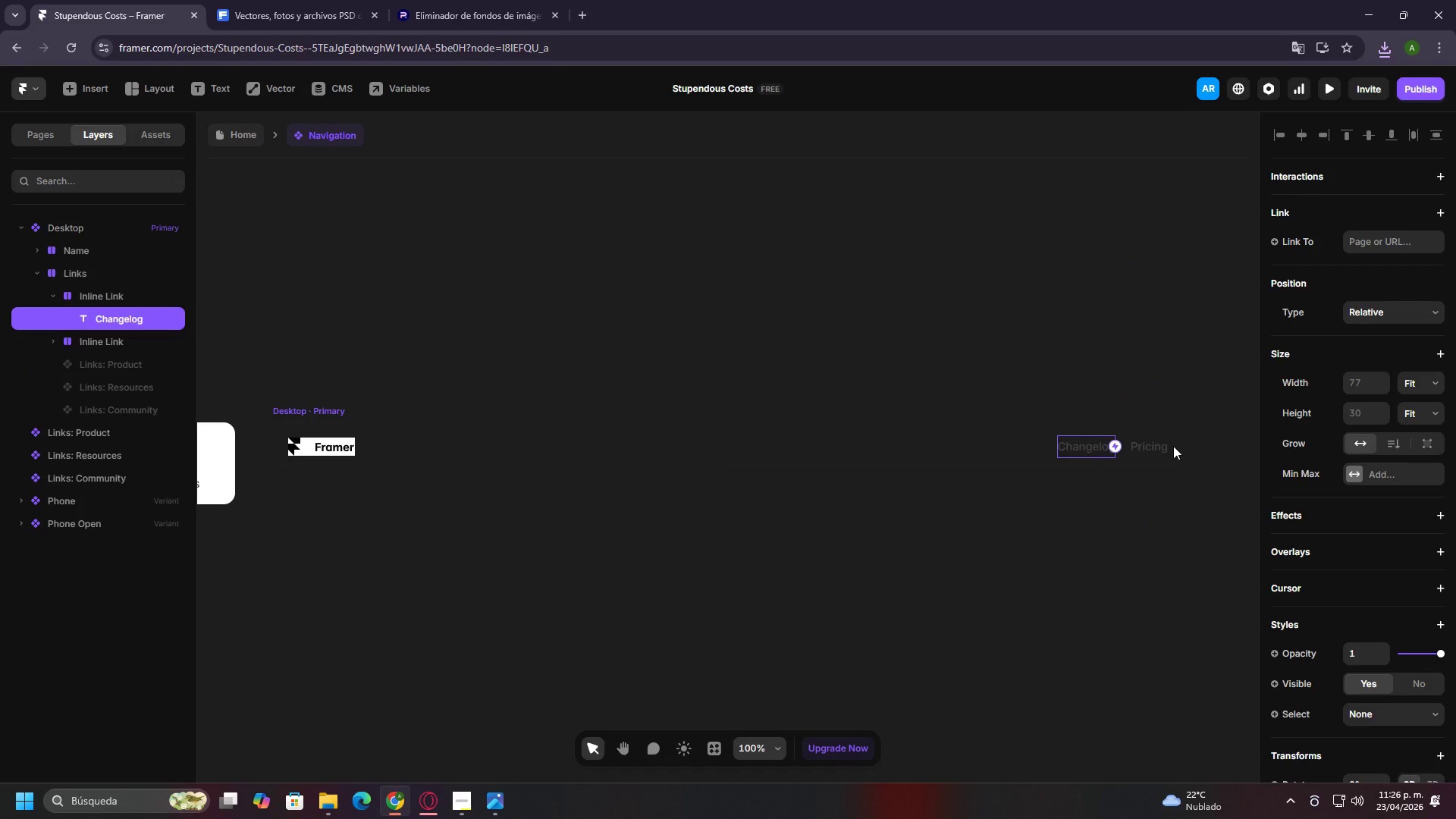 
double_click([155, 136])
 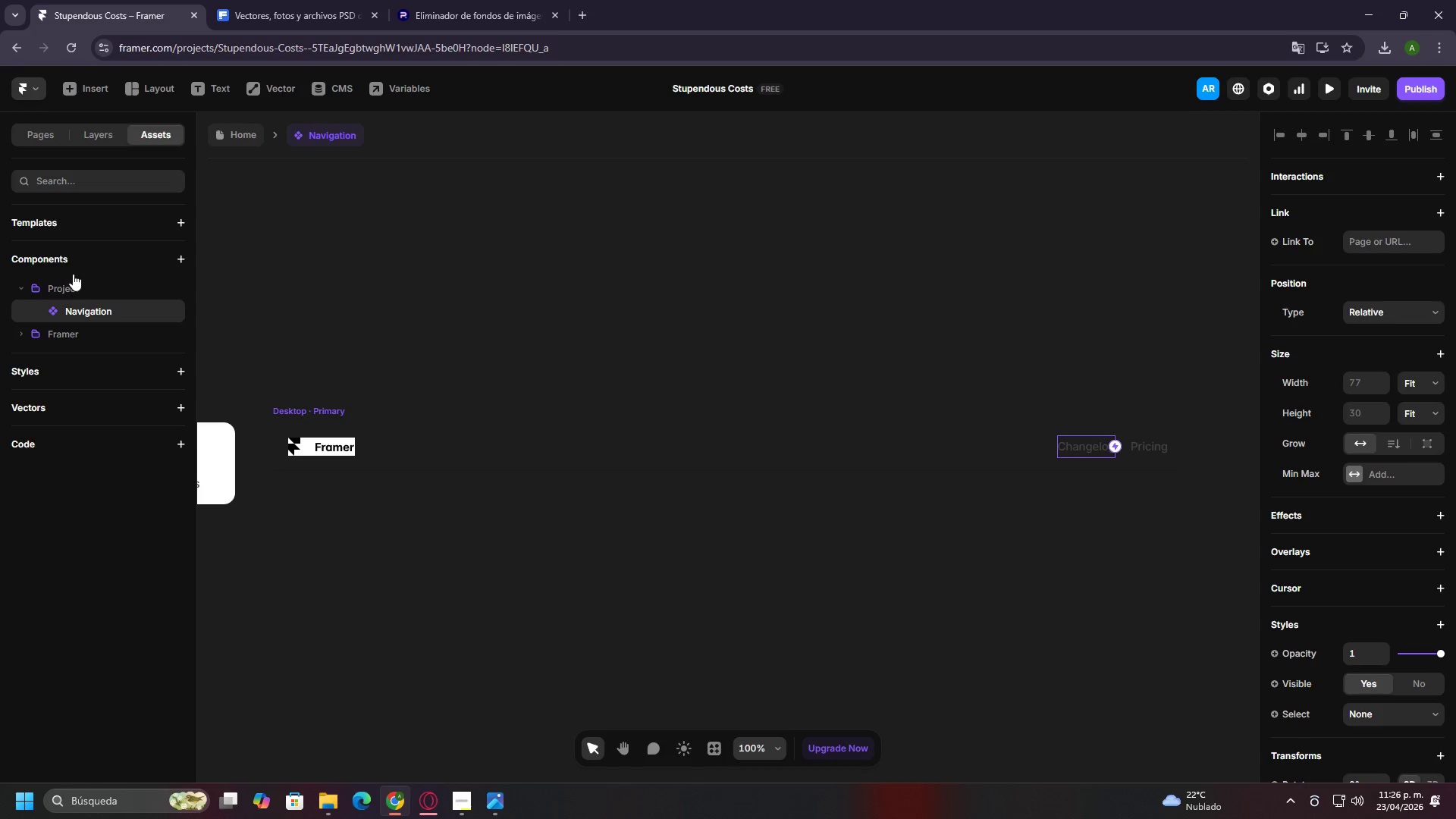 
left_click([52, 130])
 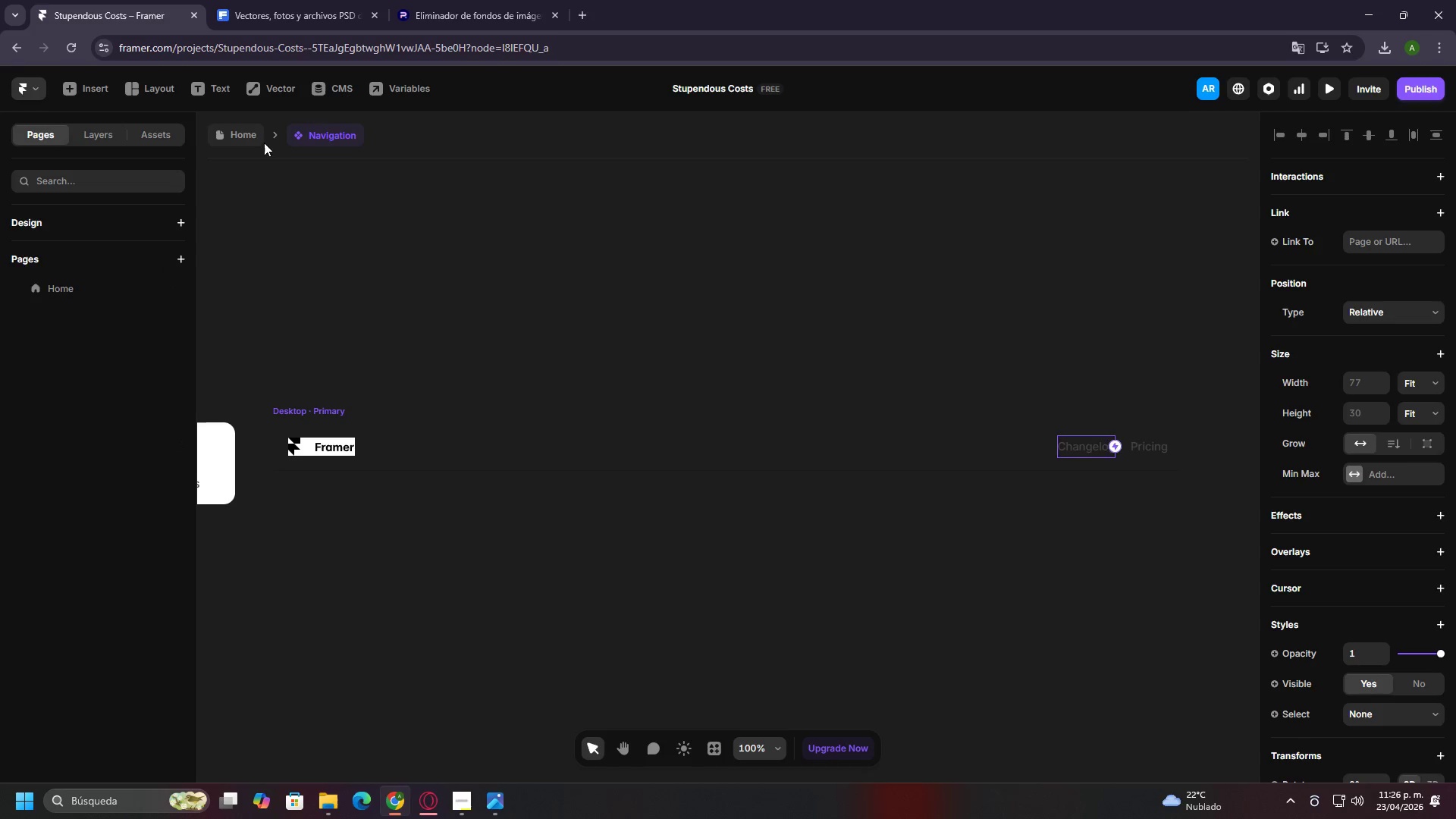 
left_click([253, 142])
 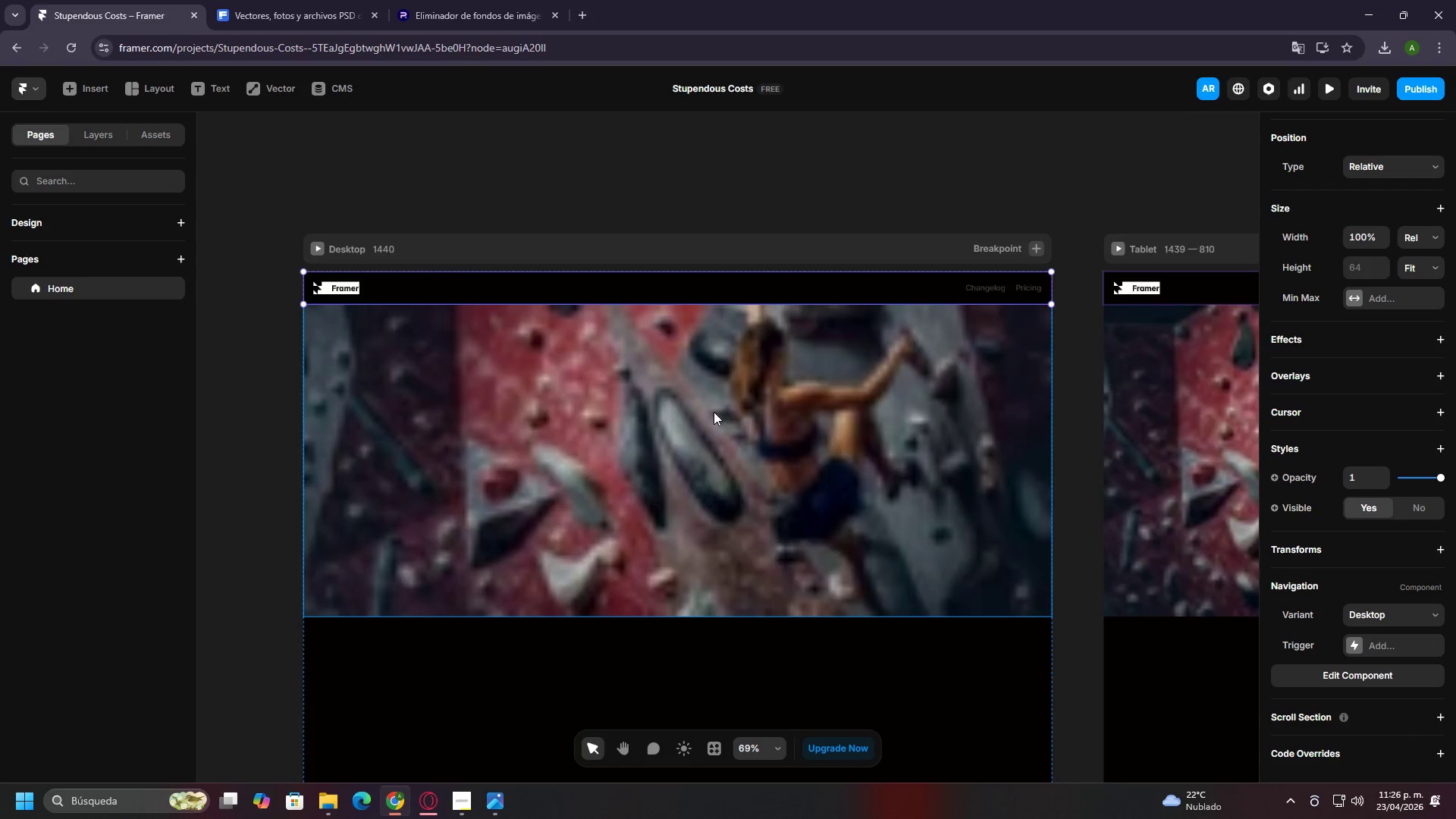 
scroll: coordinate [714, 413], scroll_direction: down, amount: 5.0
 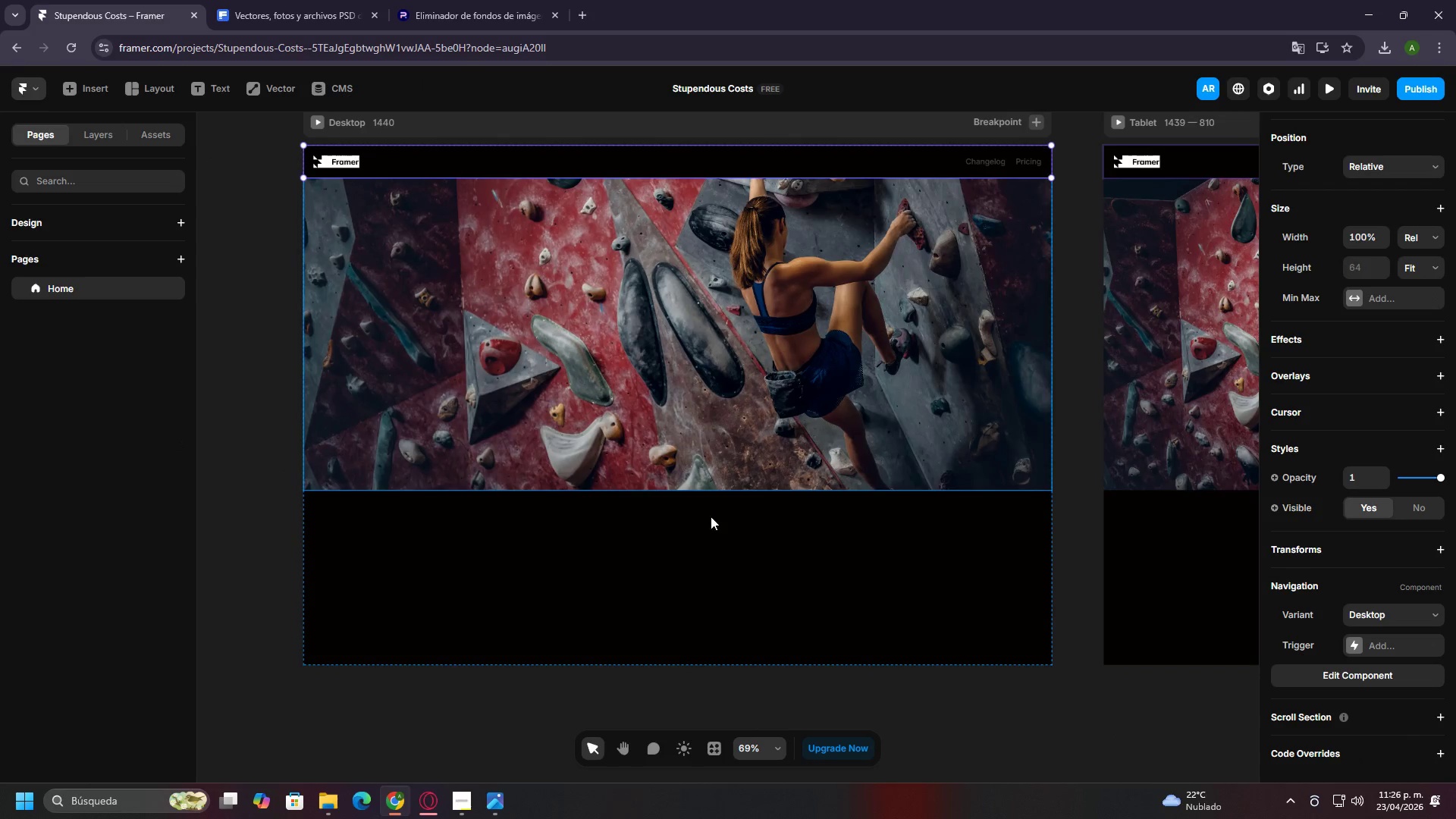 
left_click([711, 550])
 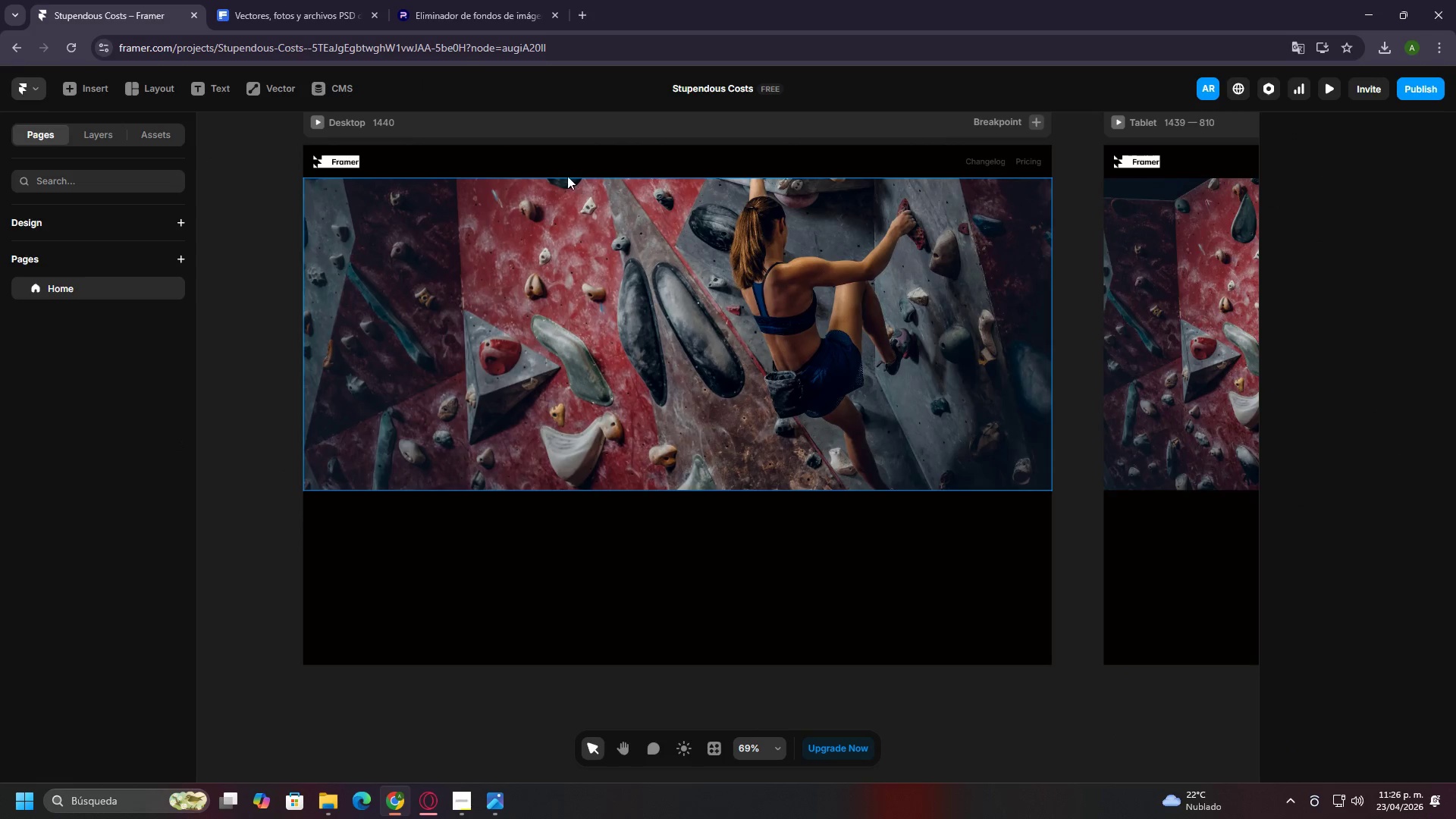 
left_click([503, 132])
 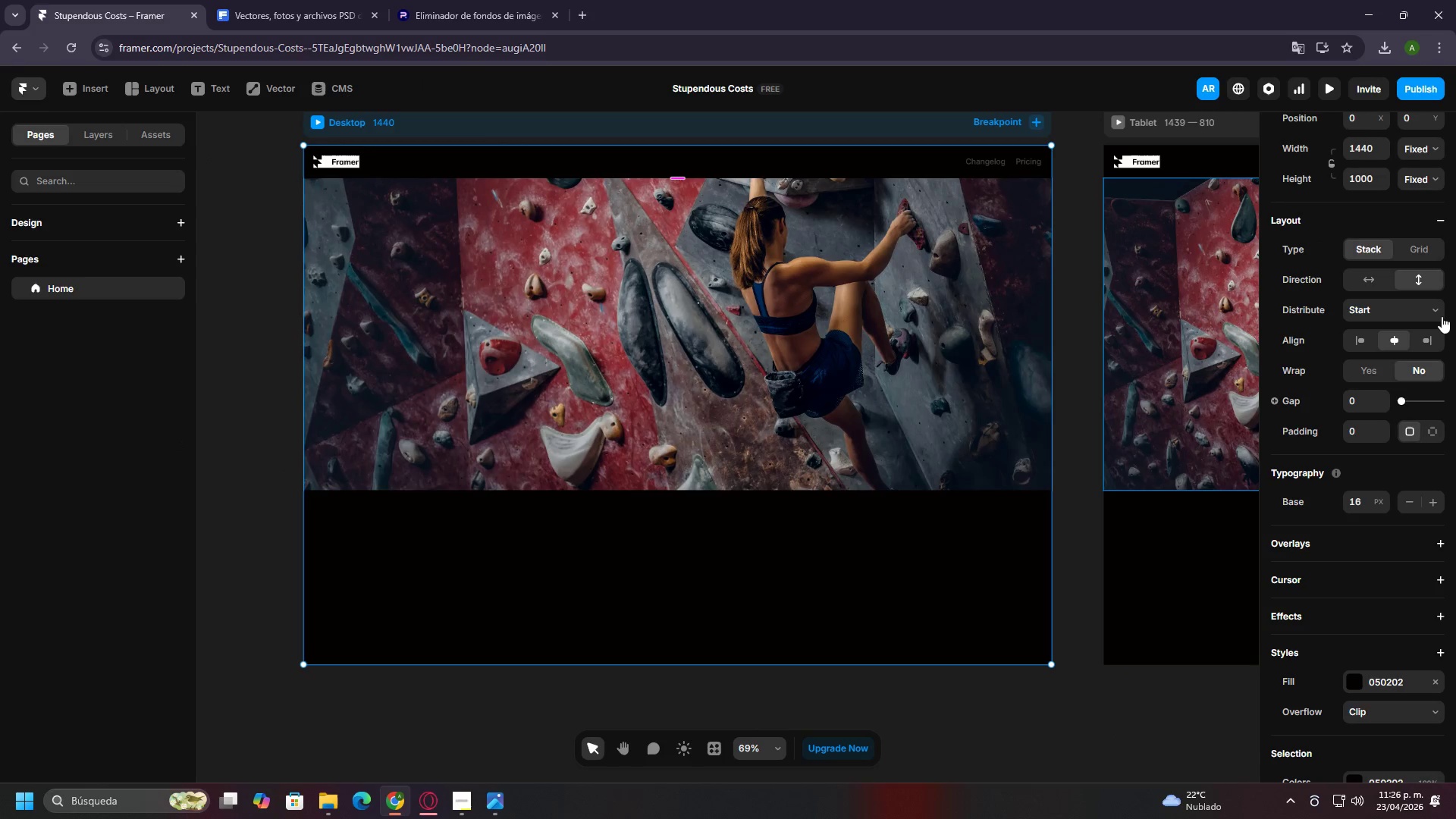 
scroll: coordinate [1424, 306], scroll_direction: up, amount: 9.0
 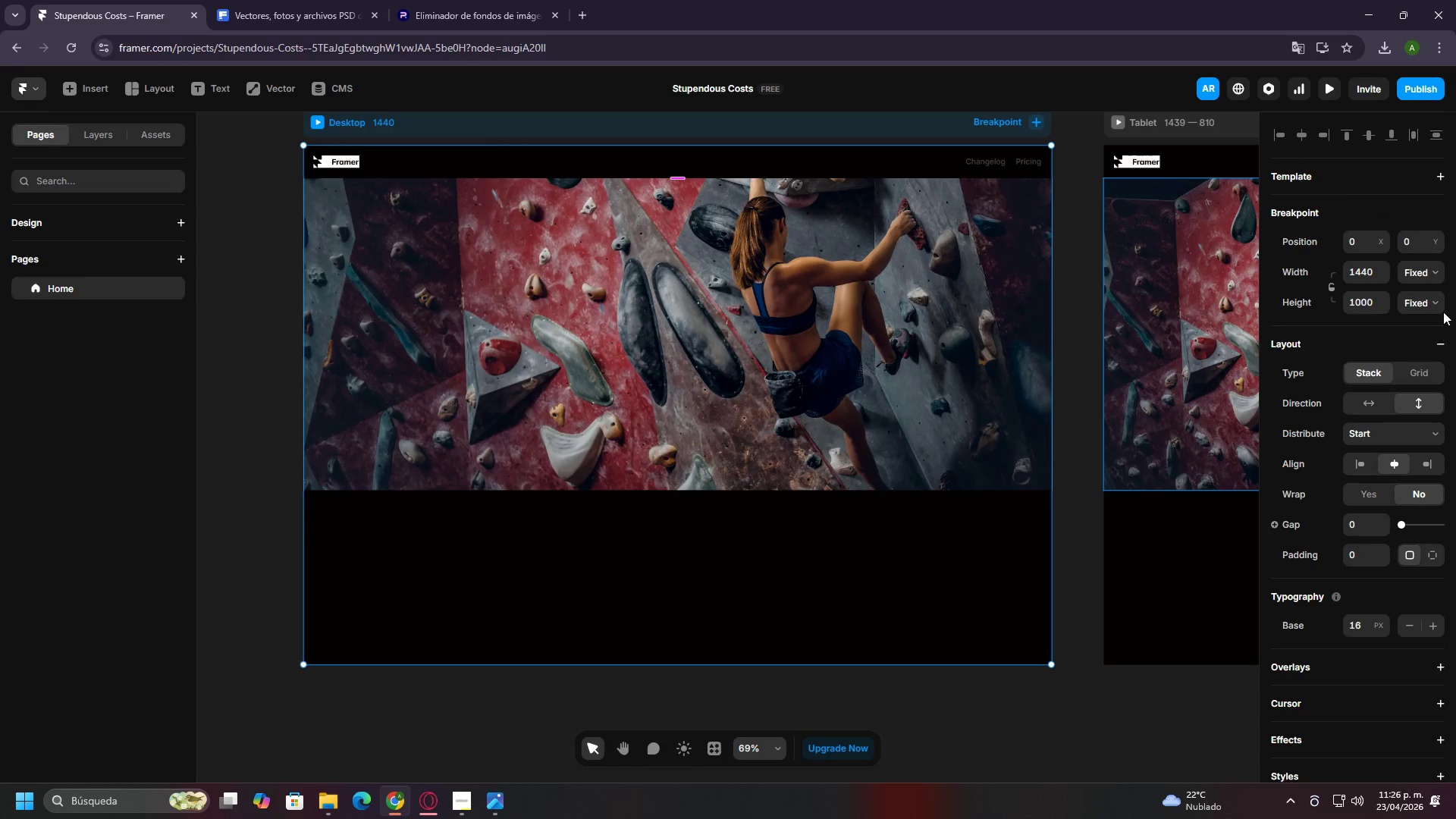 
left_click([1437, 302])
 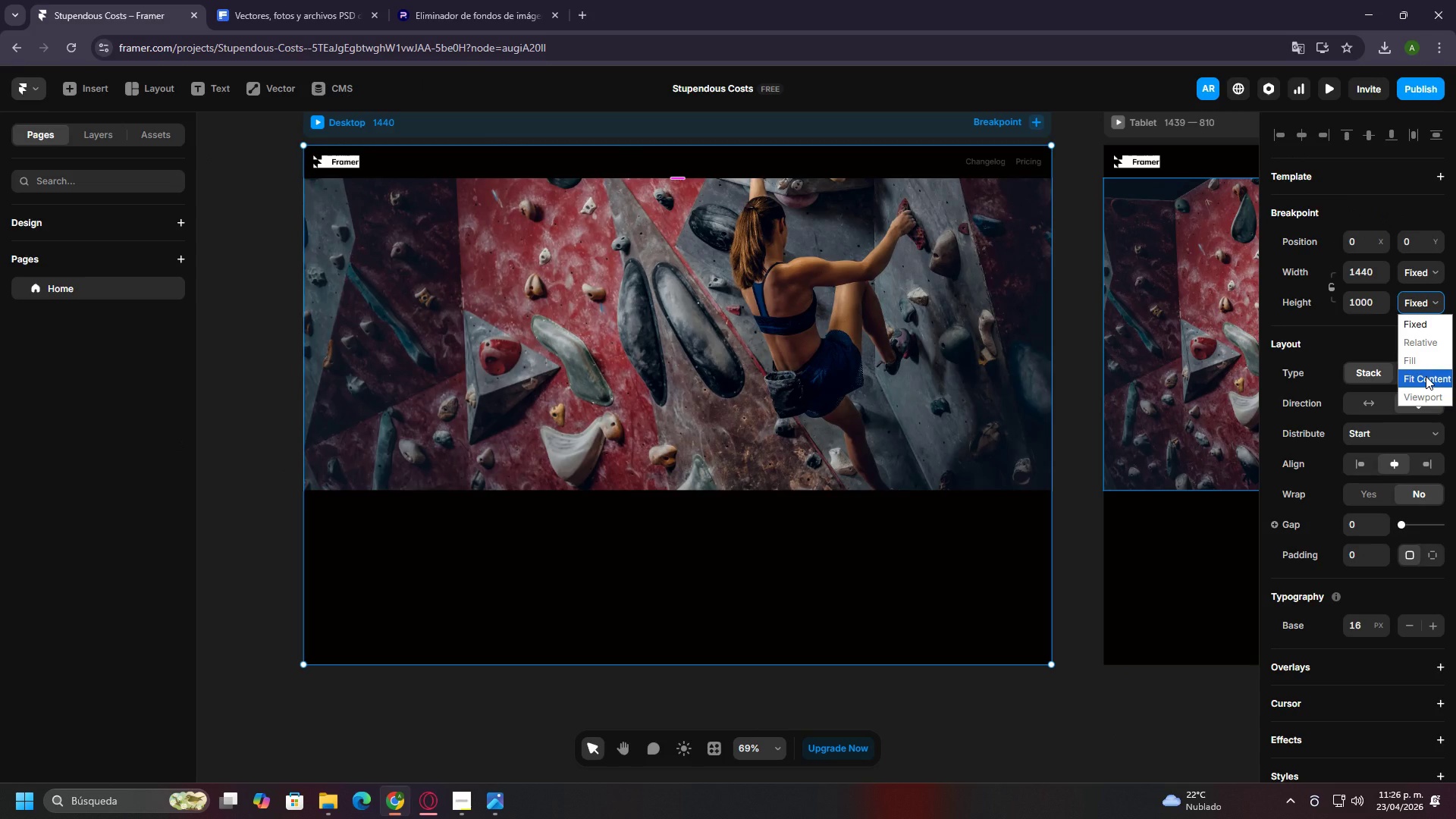 
left_click([1426, 376])
 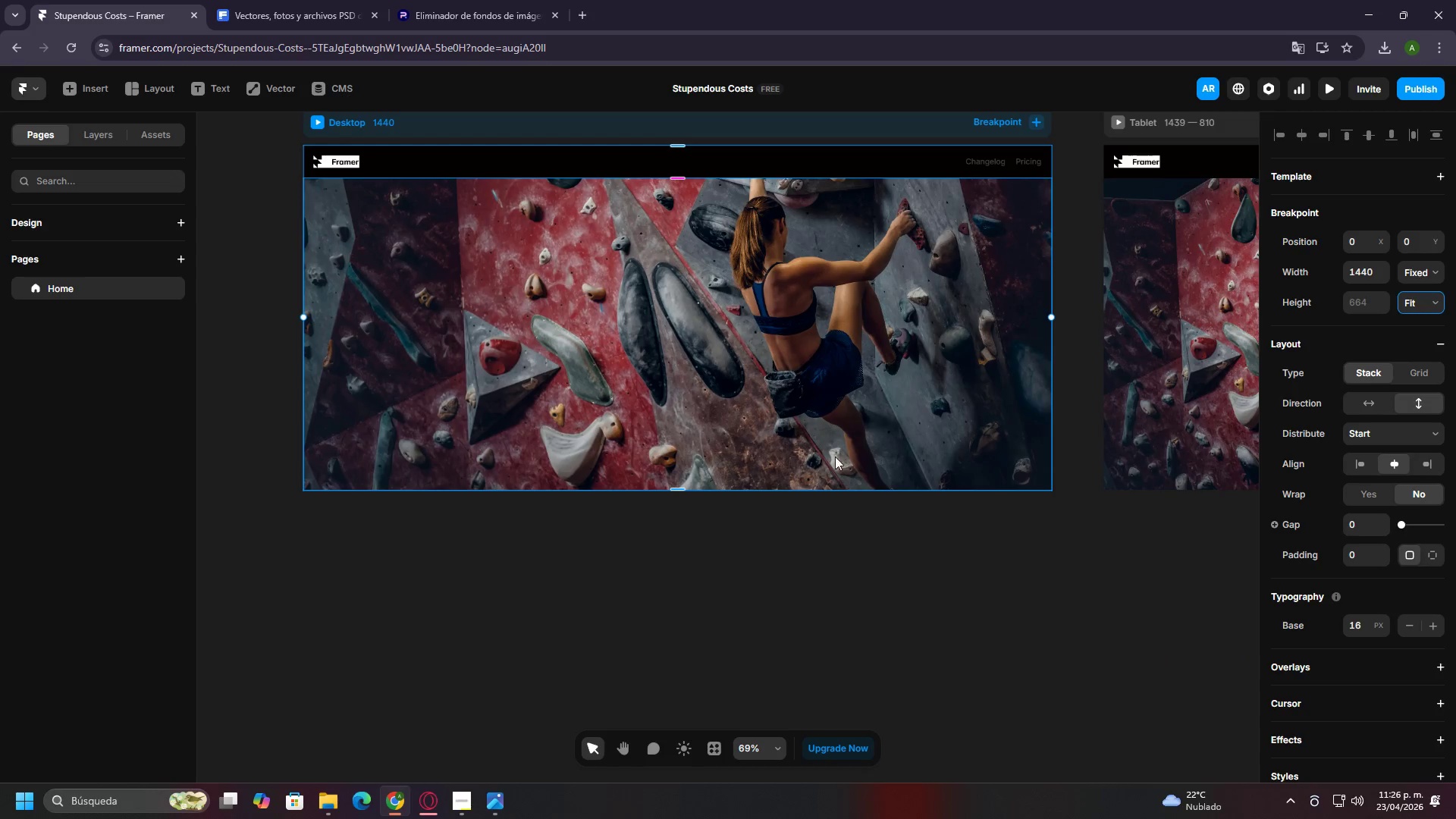 
left_click([840, 579])
 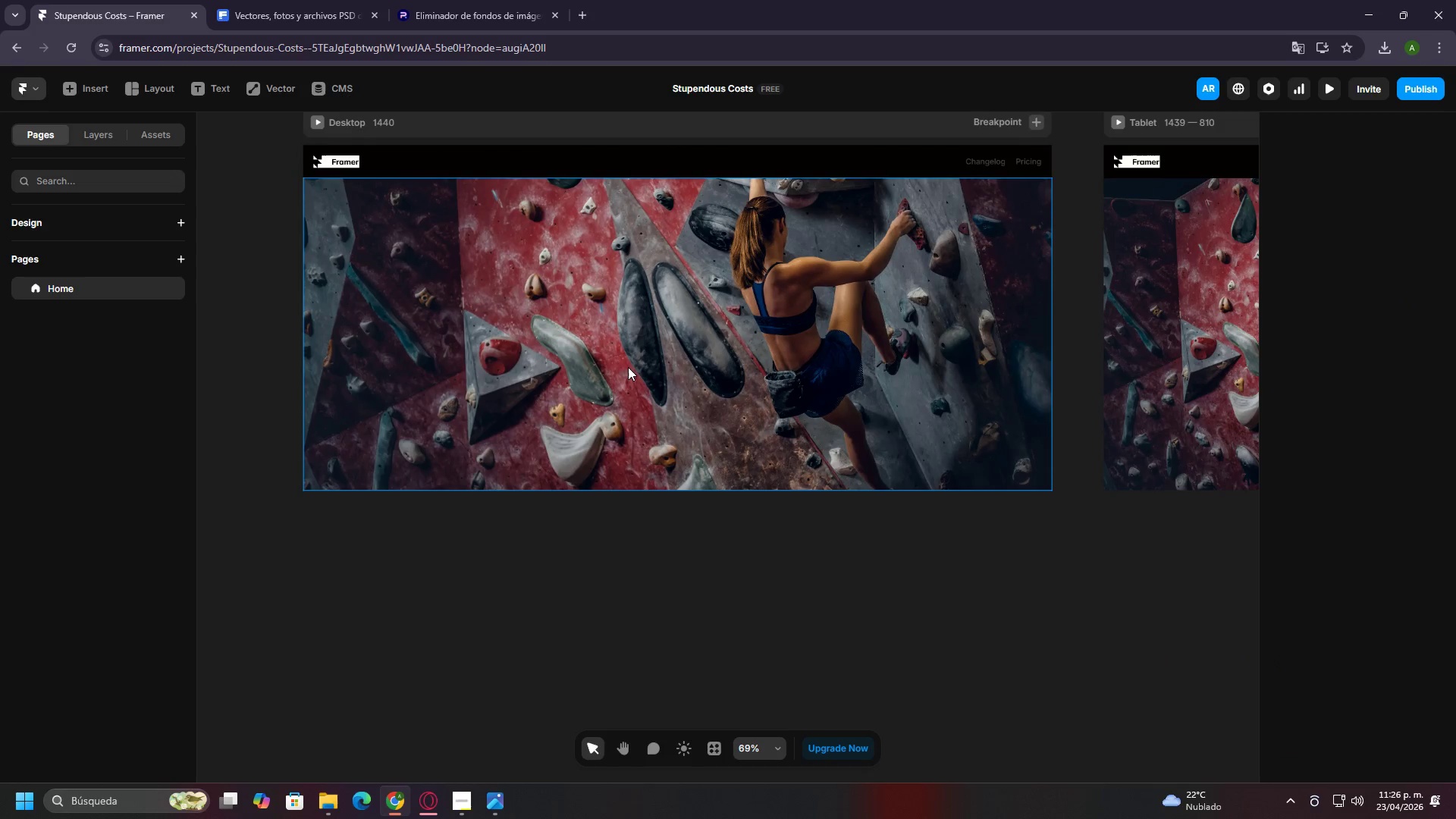 
hold_key(key=ControlLeft, duration=1.36)
scroll: coordinate [628, 367], scroll_direction: down, amount: 2.0
 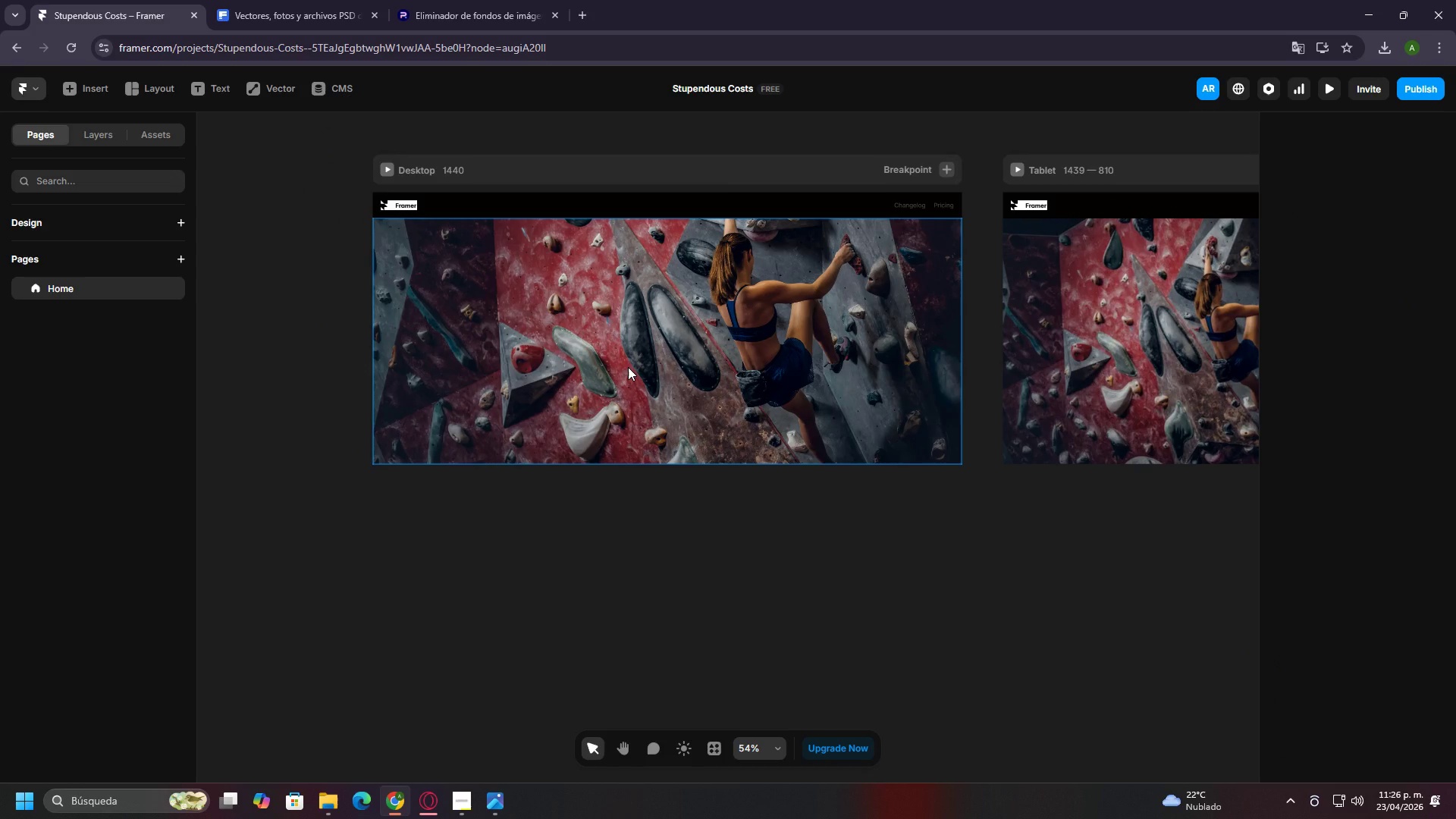 
hold_key(key=ControlLeft, duration=1.5)
 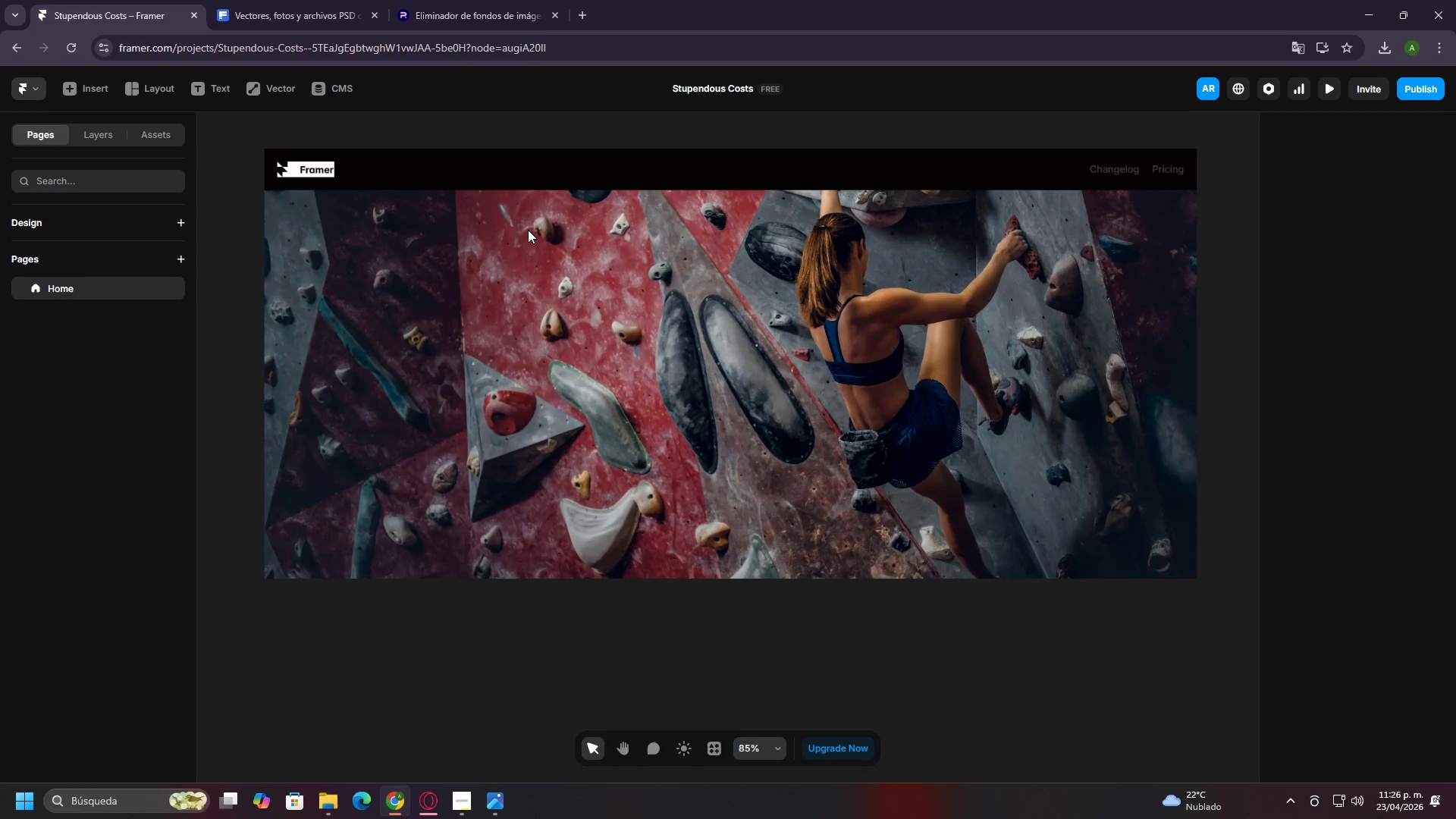 
hold_key(key=ControlLeft, duration=1.05)
 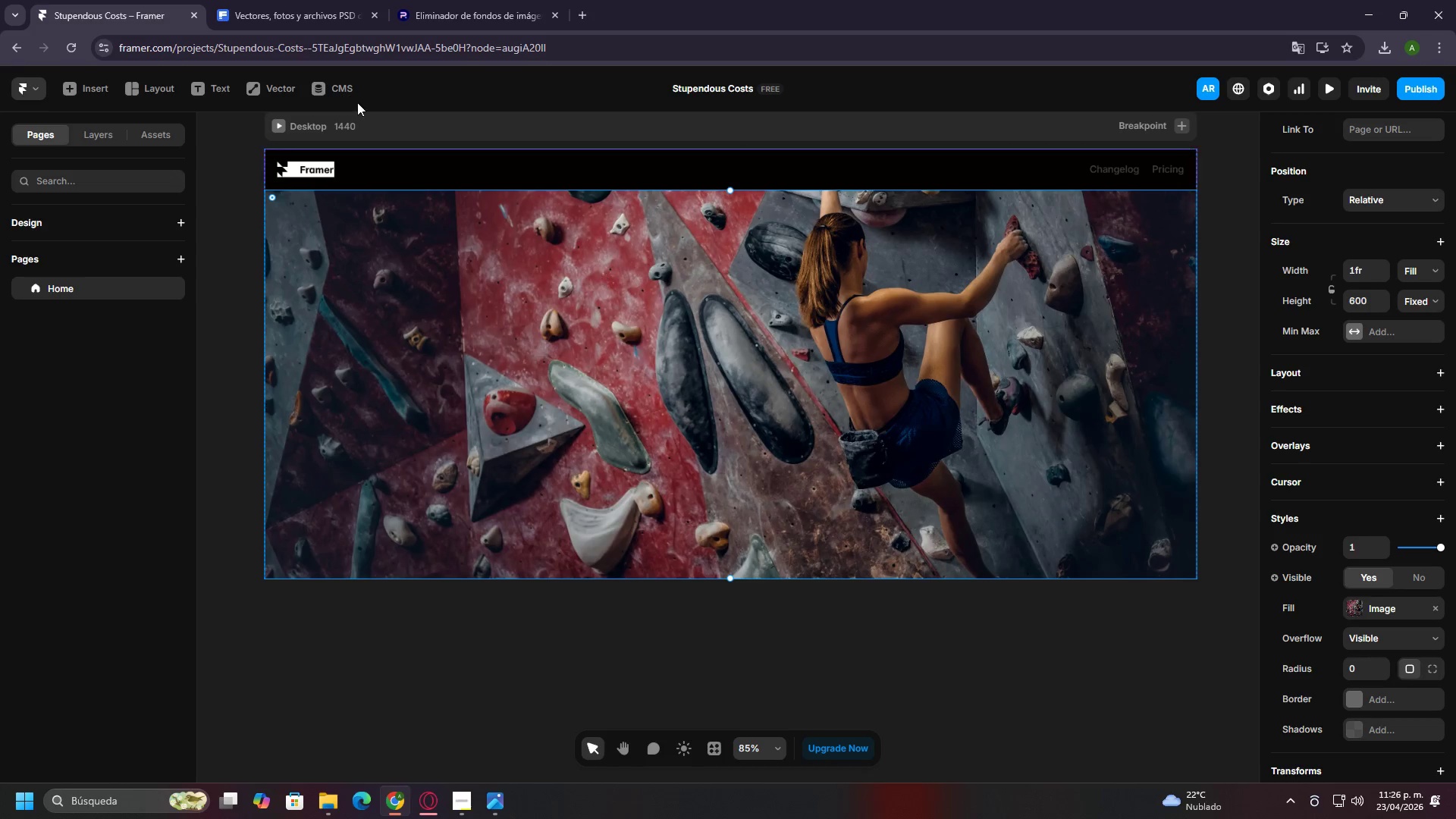 
scroll: coordinate [529, 231], scroll_direction: up, amount: 4.0
 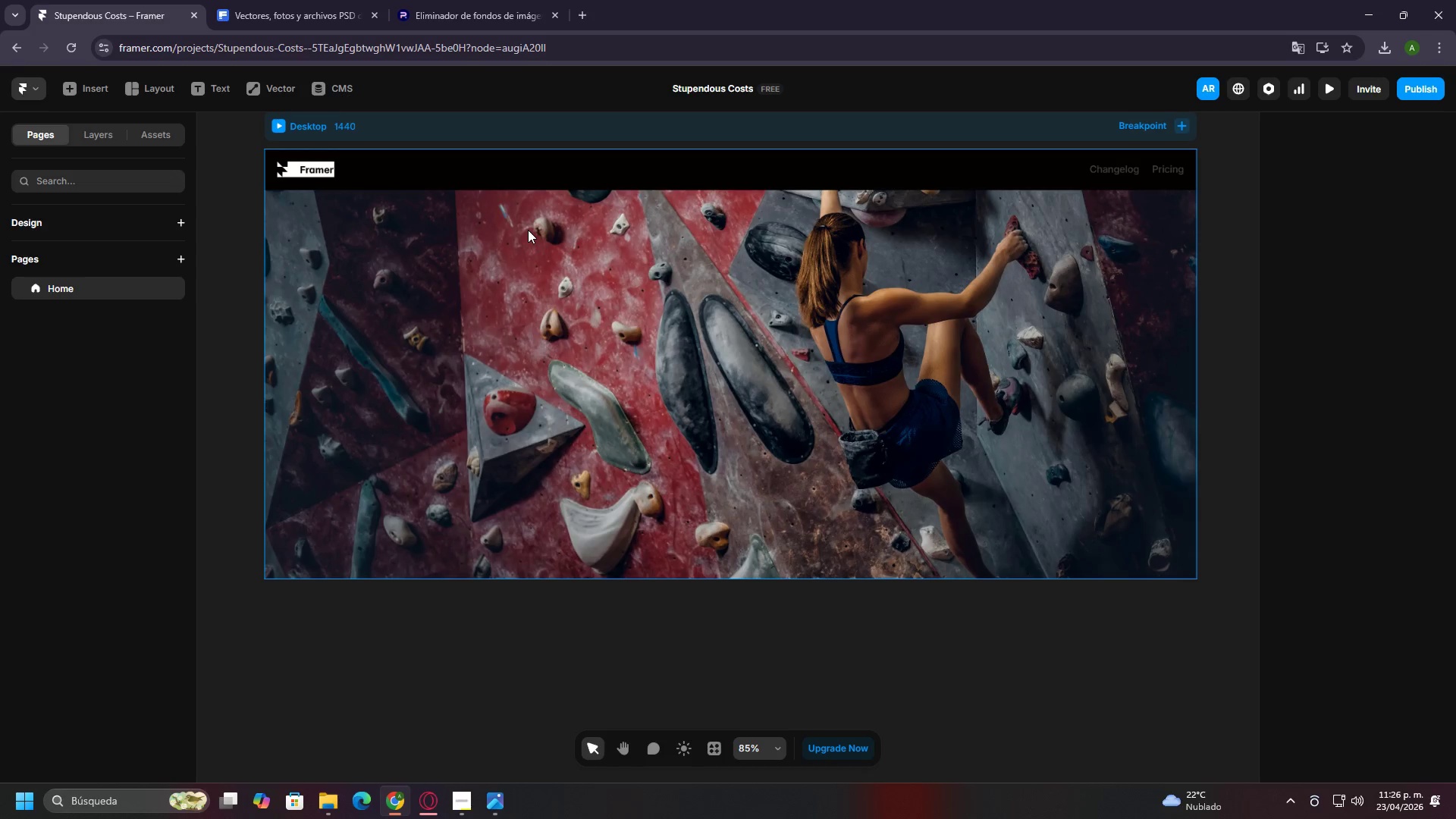 
left_click([593, 285])
 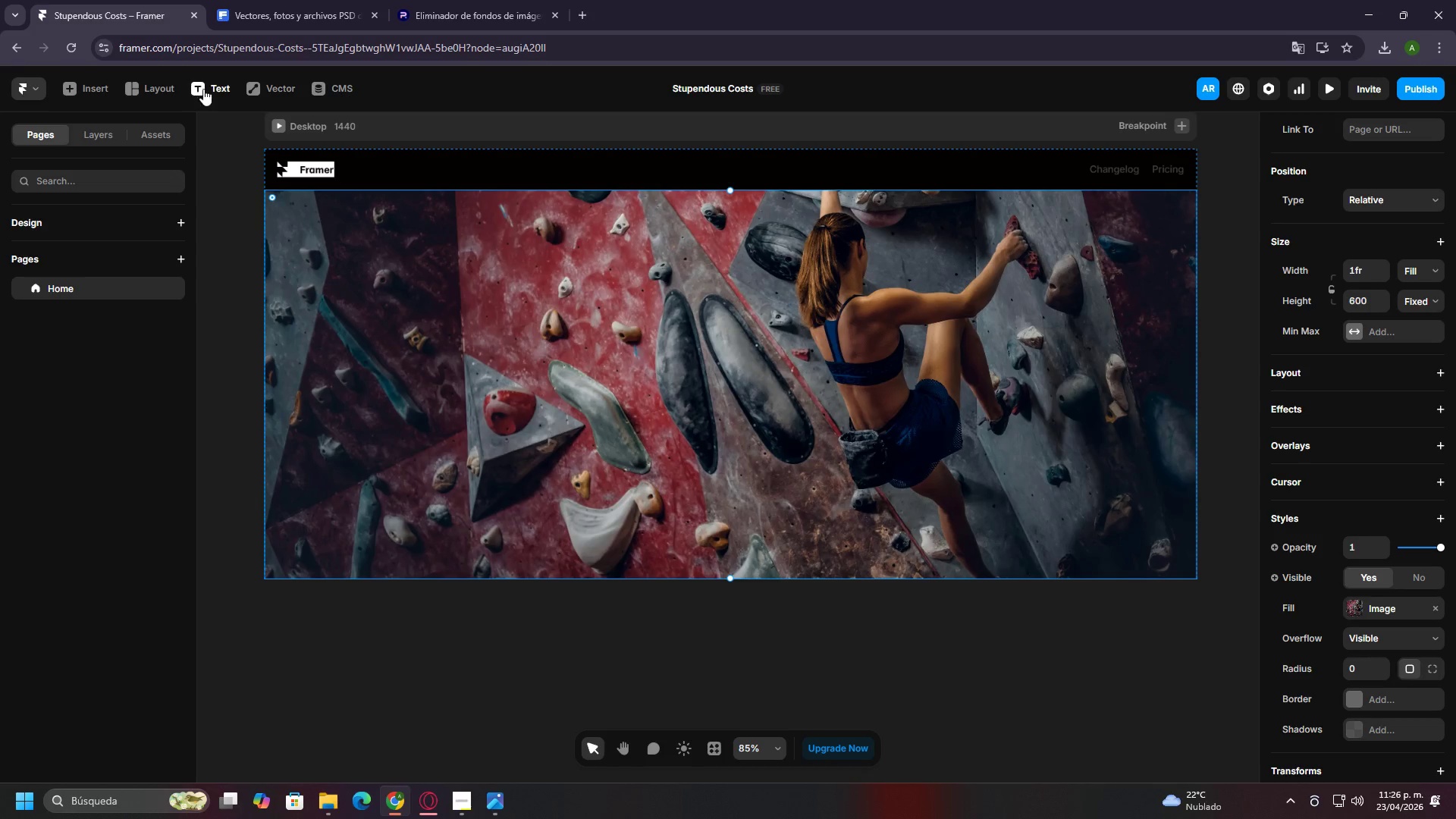 
left_click_drag(start_coordinate=[216, 86], to_coordinate=[403, 296])
 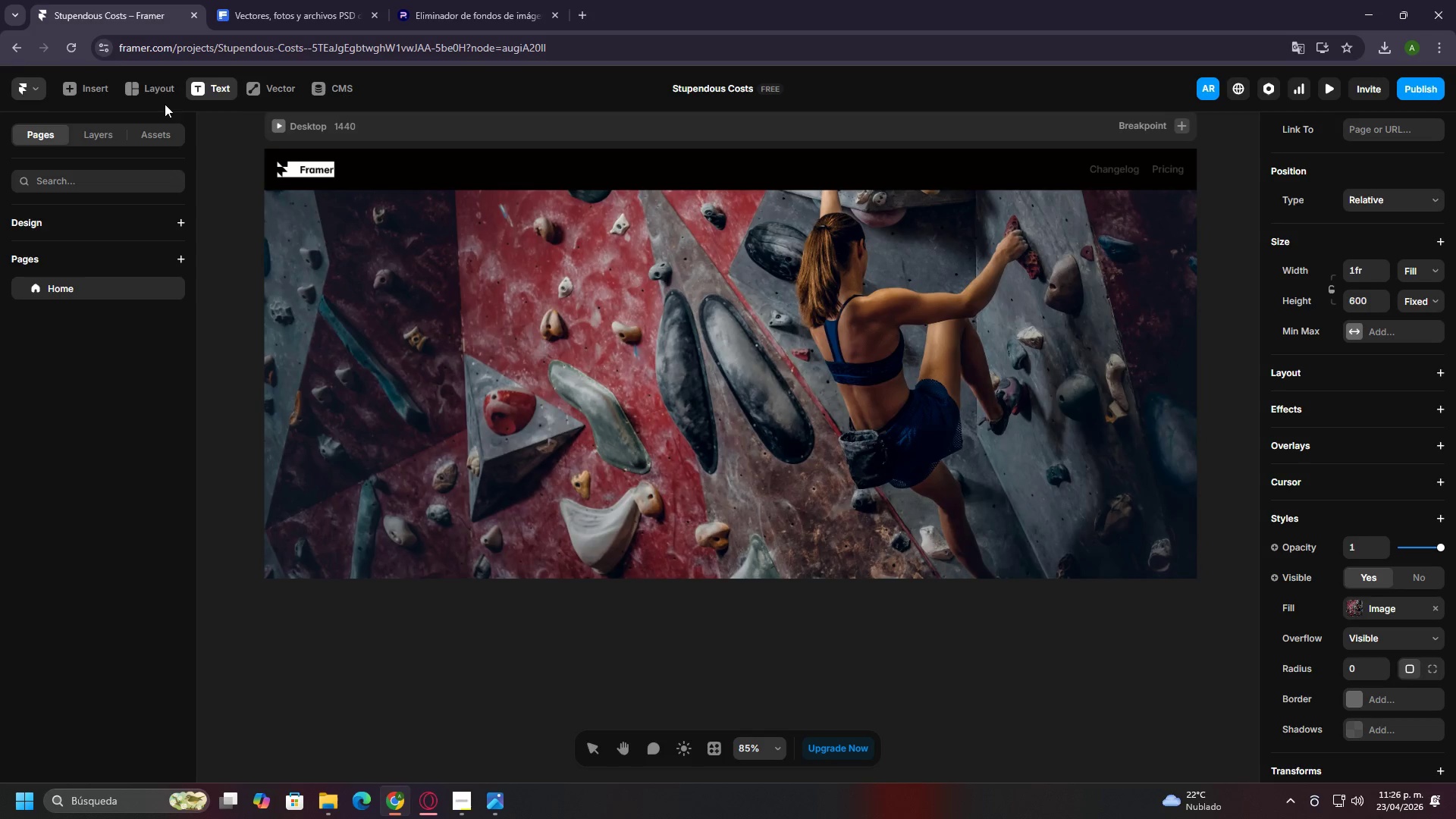 
left_click([86, 85])
 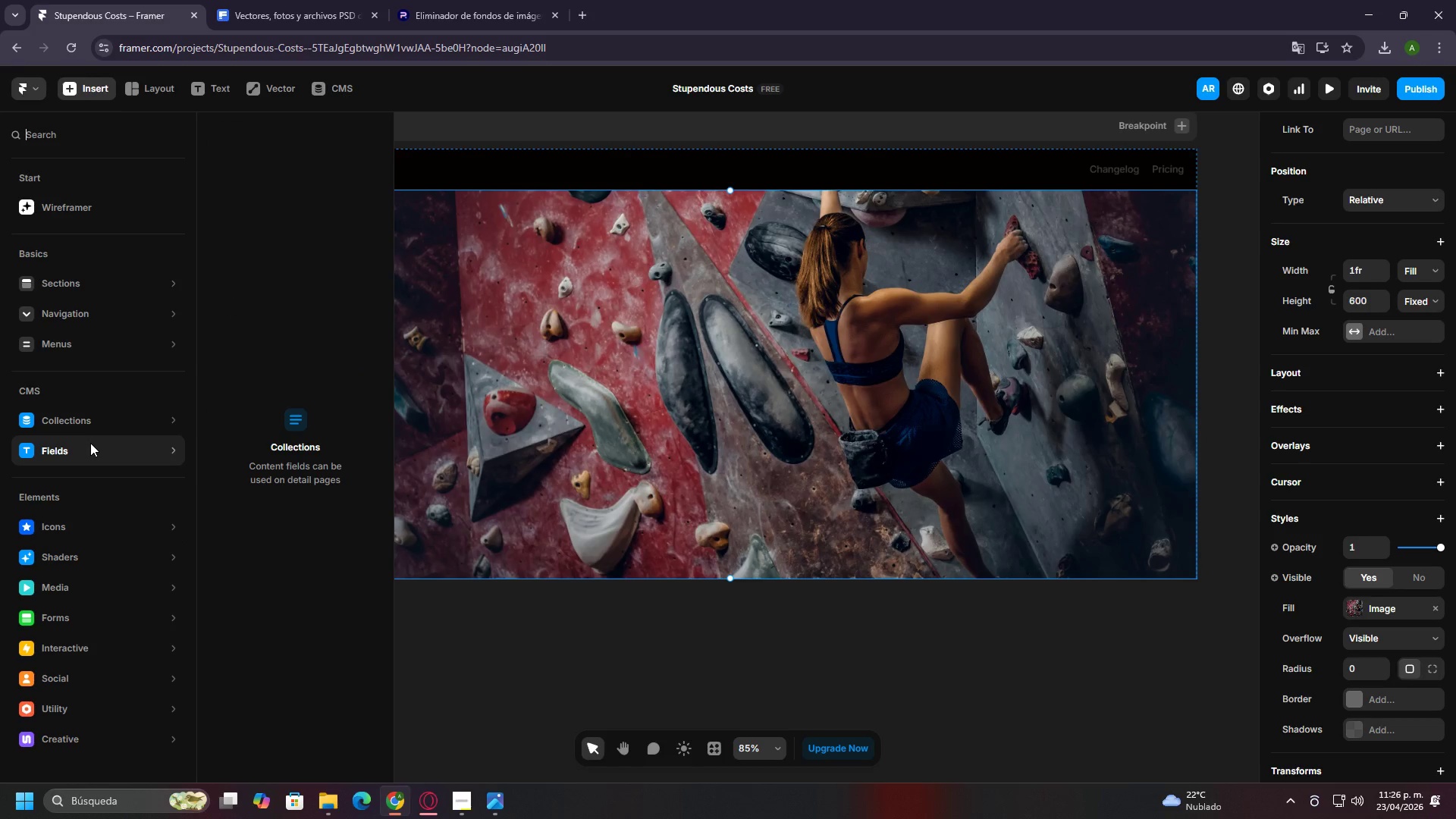 
scroll: coordinate [101, 708], scroll_direction: down, amount: 4.0
 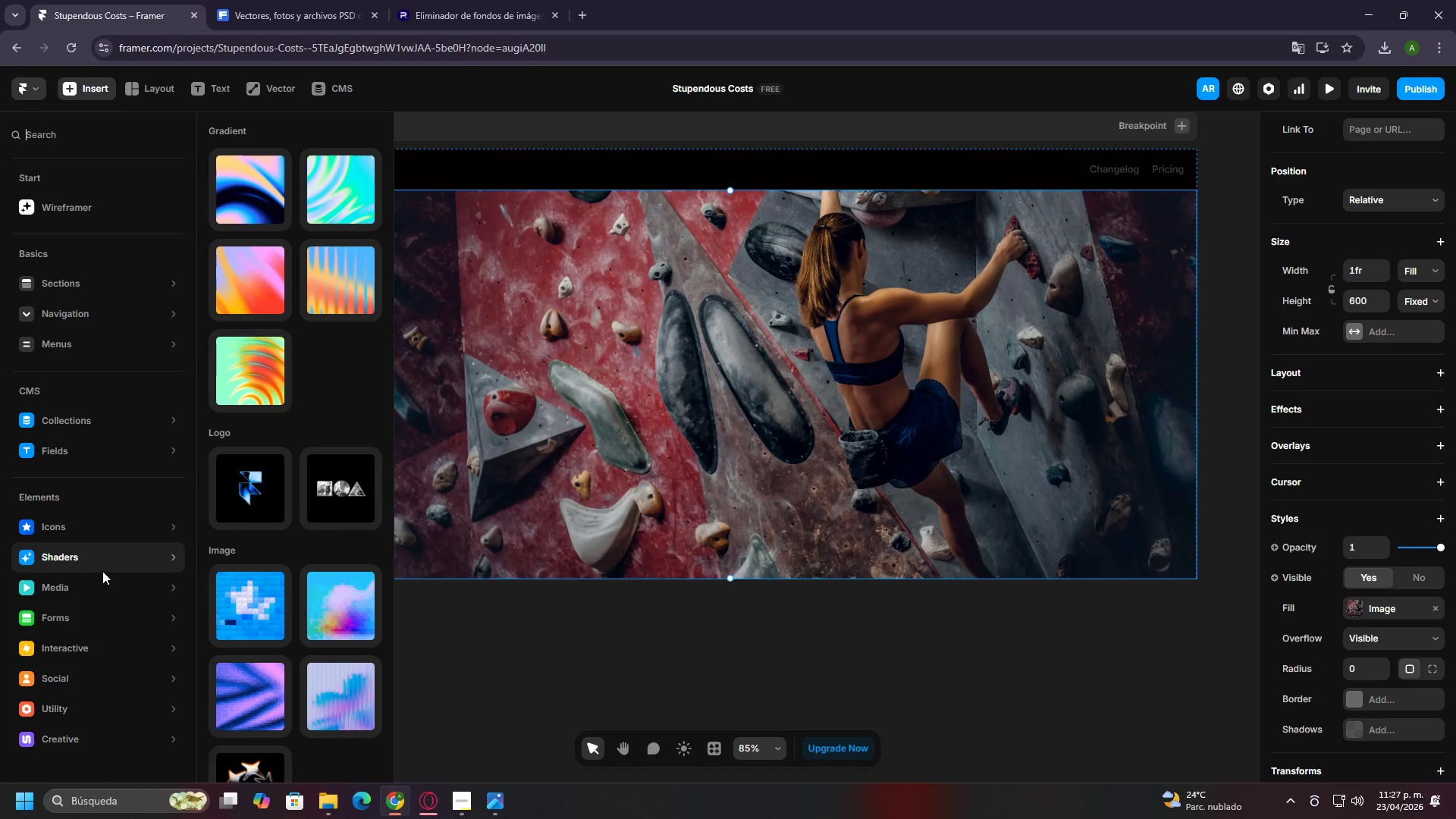 
wait(16.38)
 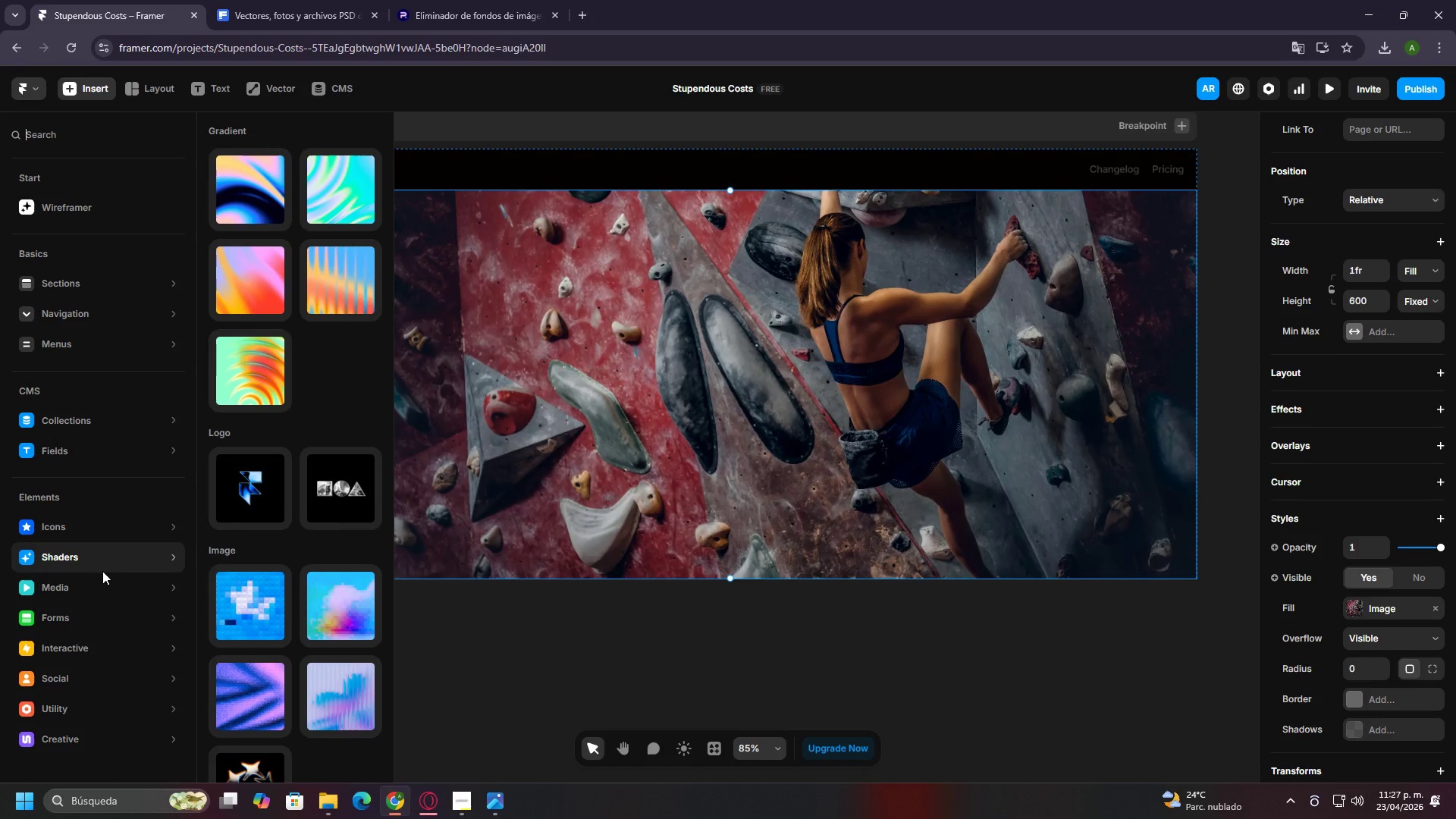 
left_click([514, 165])
 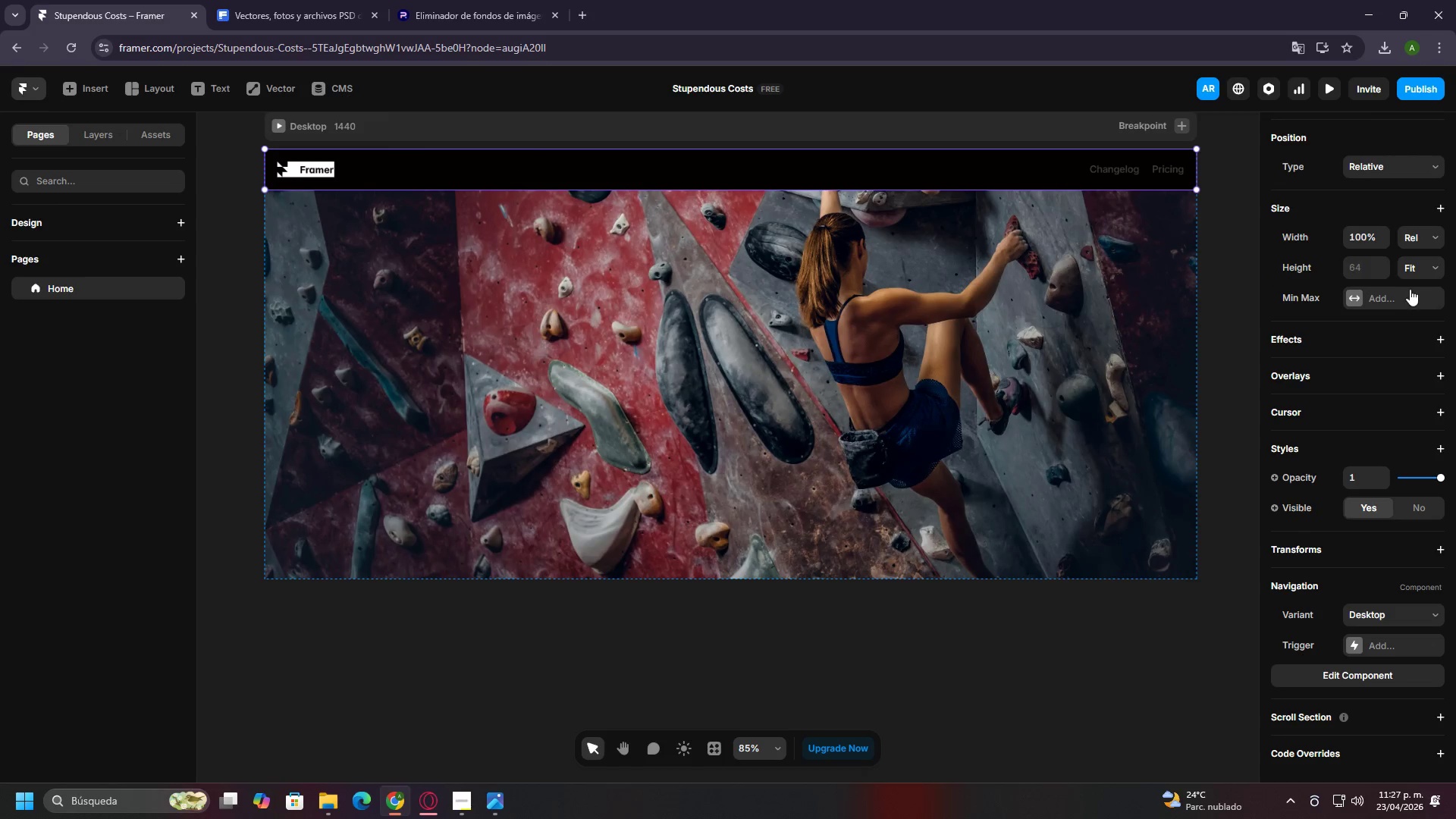 
scroll: coordinate [1396, 275], scroll_direction: up, amount: 4.0
 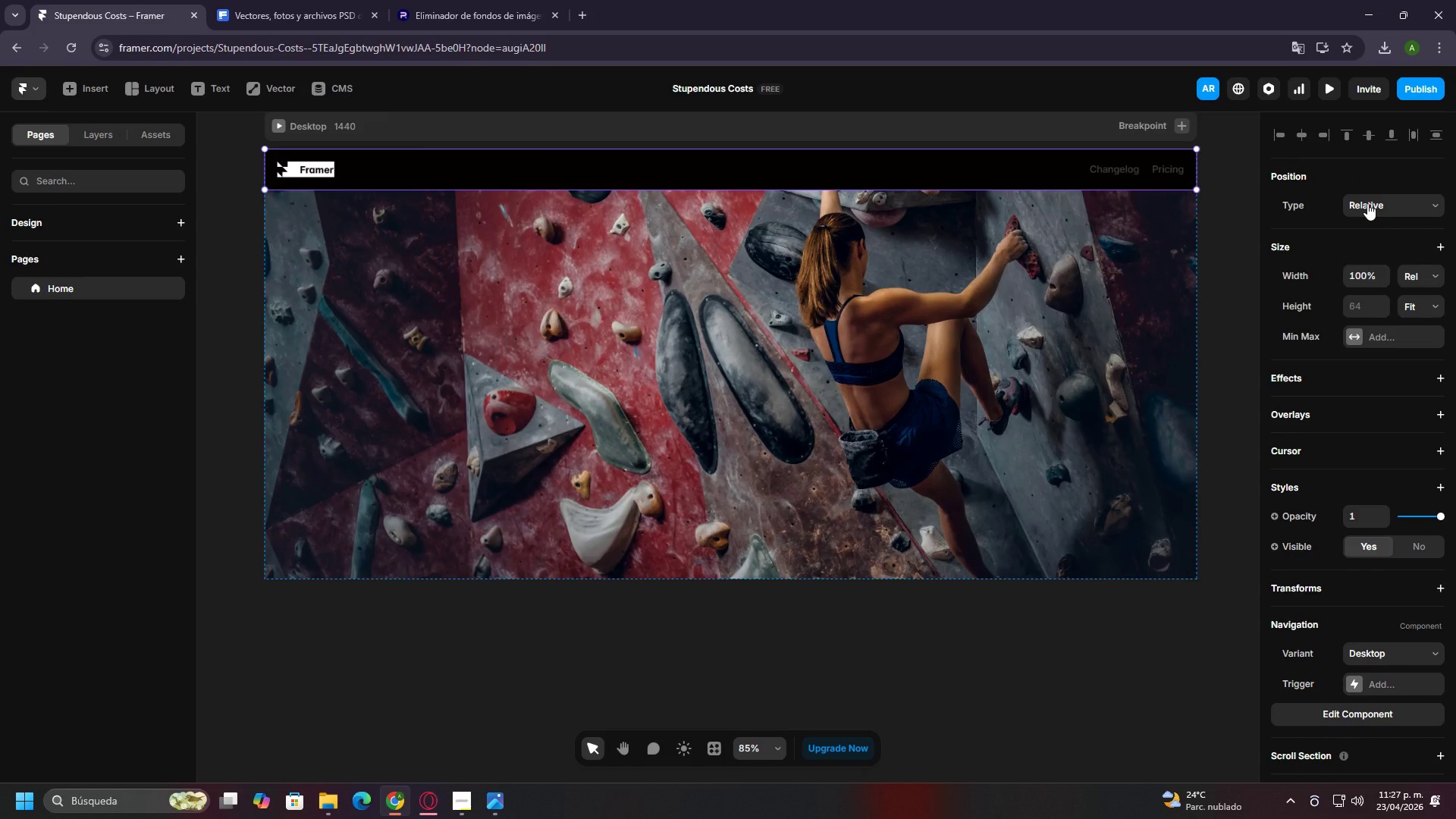 
left_click([1367, 203])
 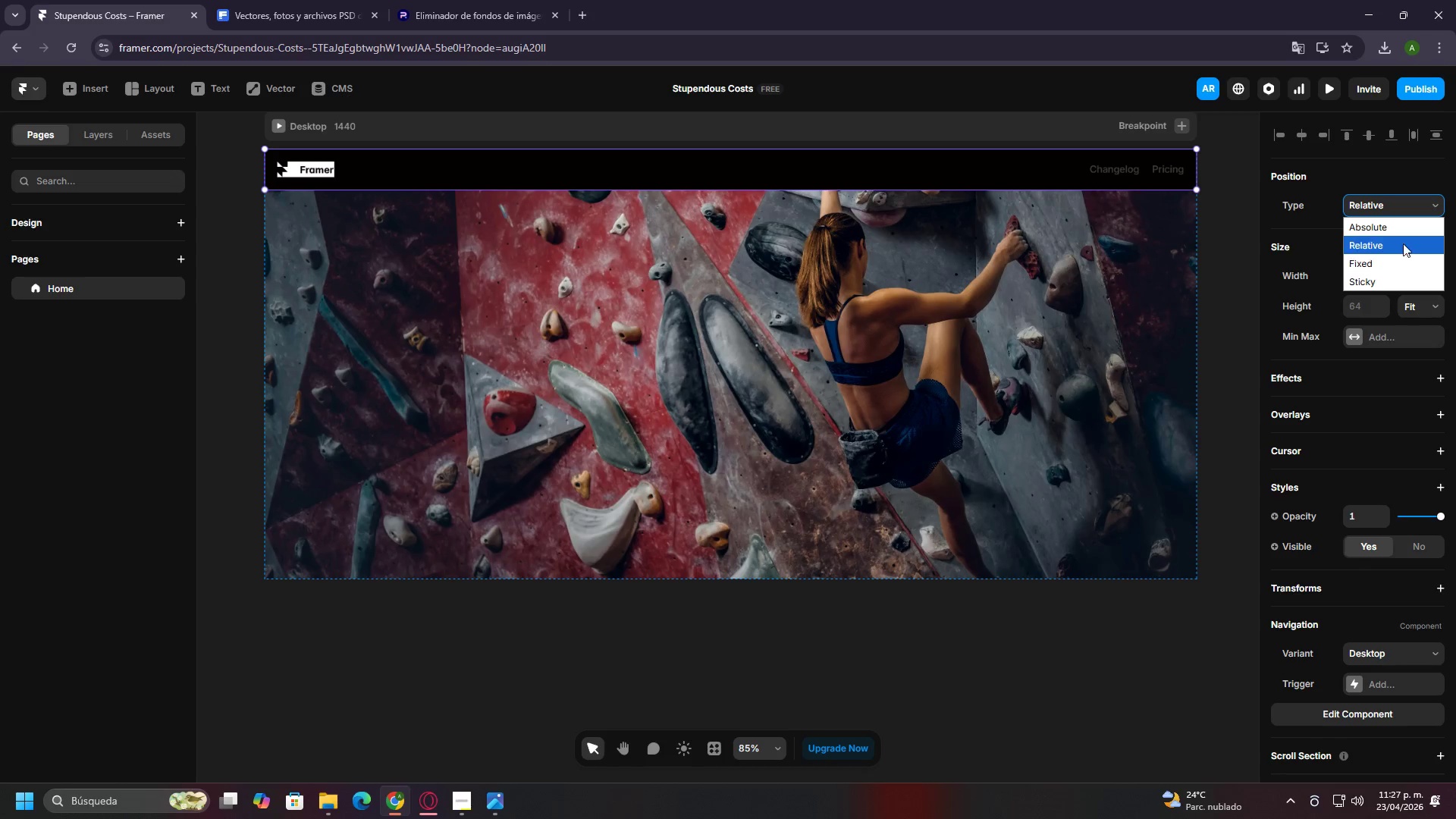 
left_click([1393, 240])
 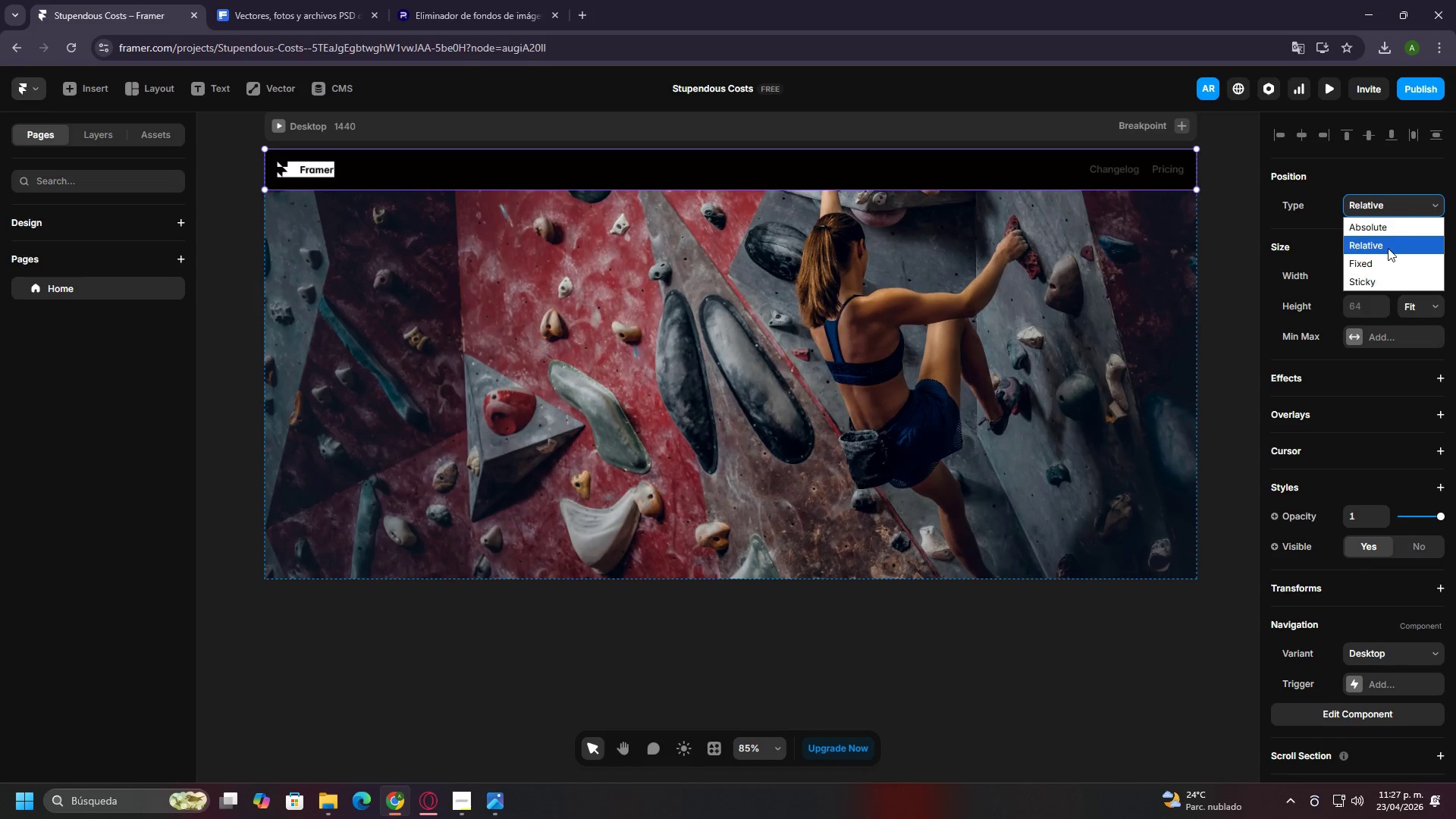 
double_click([1383, 234])
 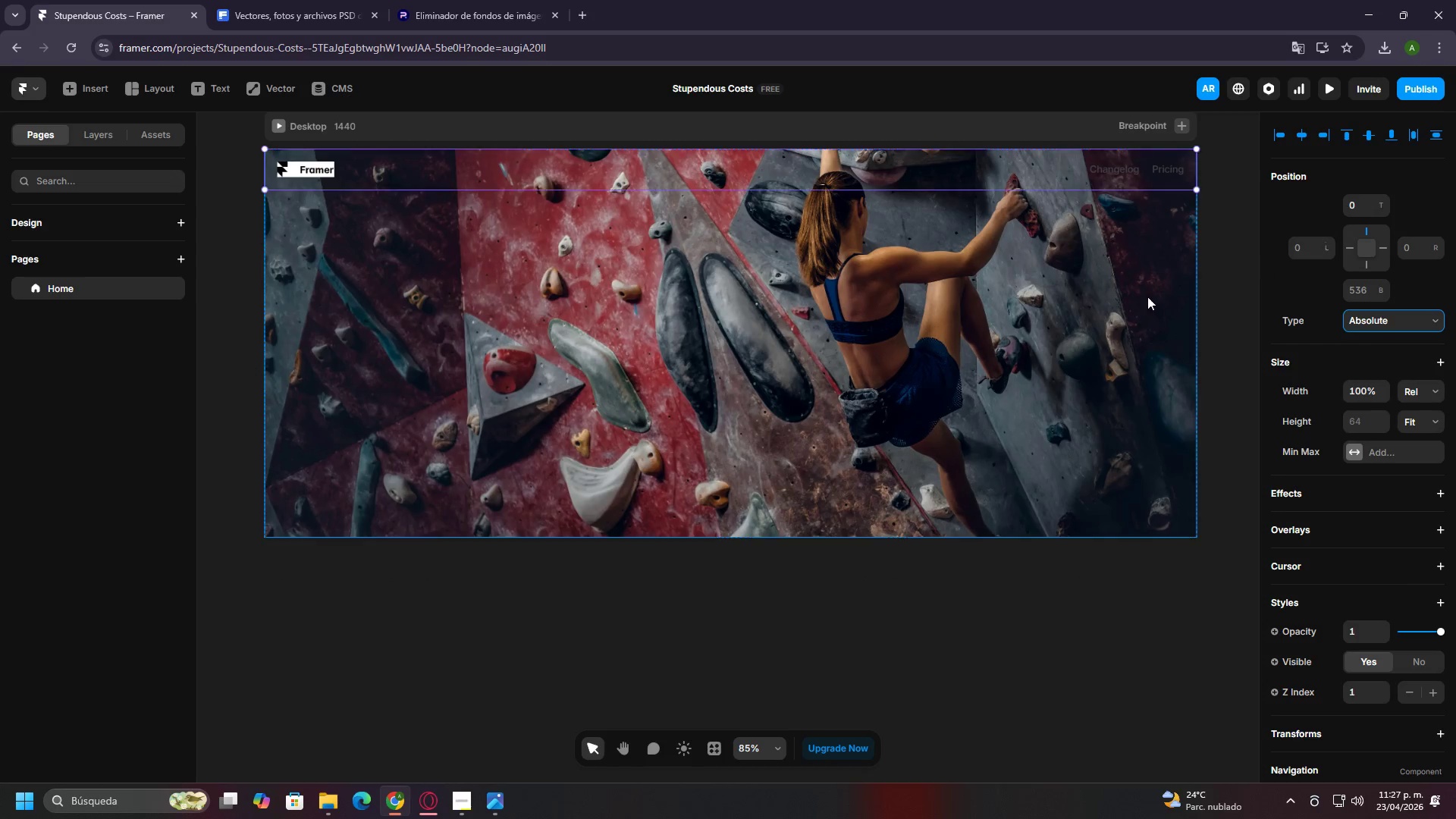 
scroll: coordinate [1138, 303], scroll_direction: up, amount: 2.0
 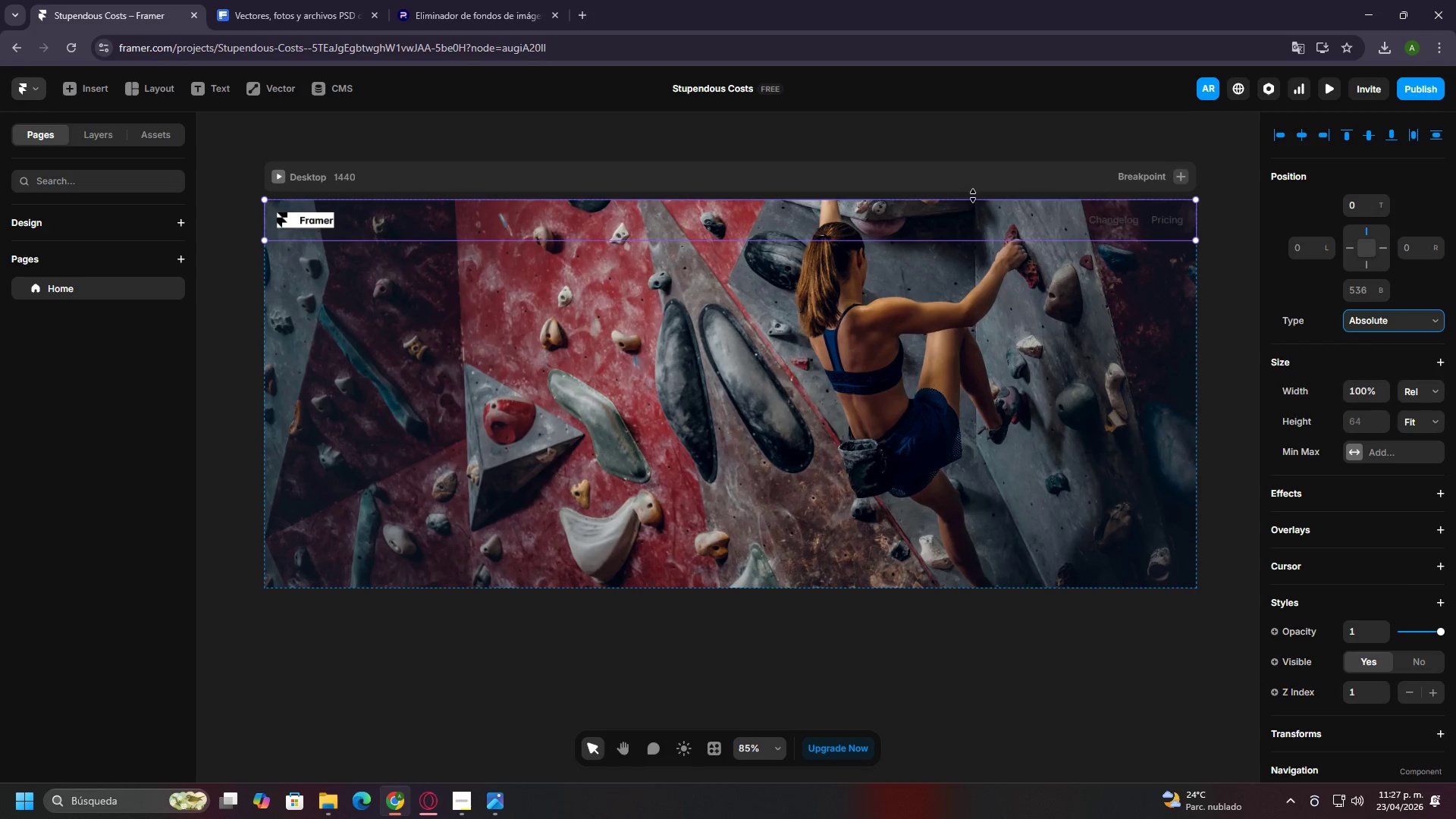 
left_click([937, 392])
 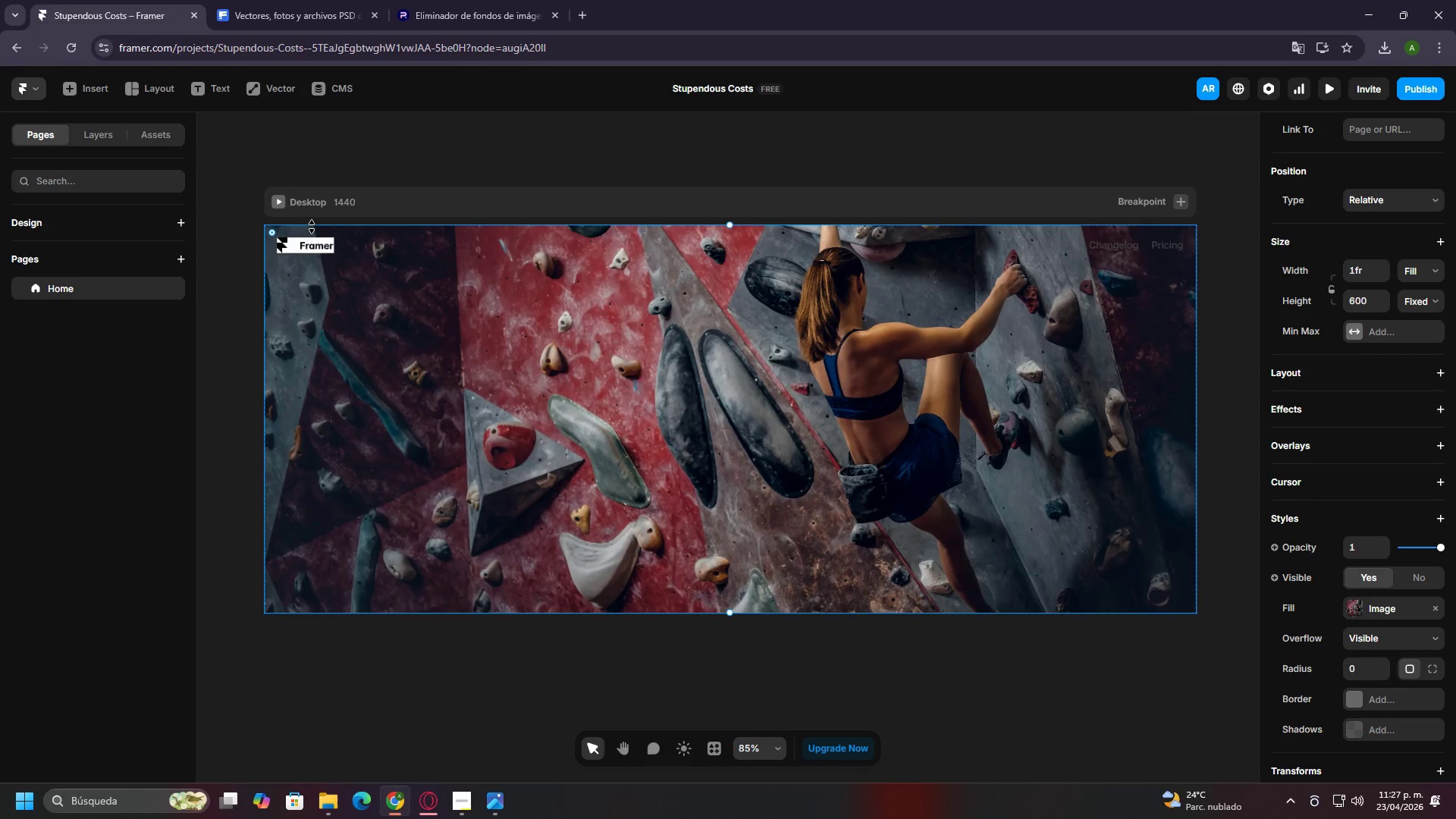 
scroll: coordinate [954, 331], scroll_direction: up, amount: 1.0
 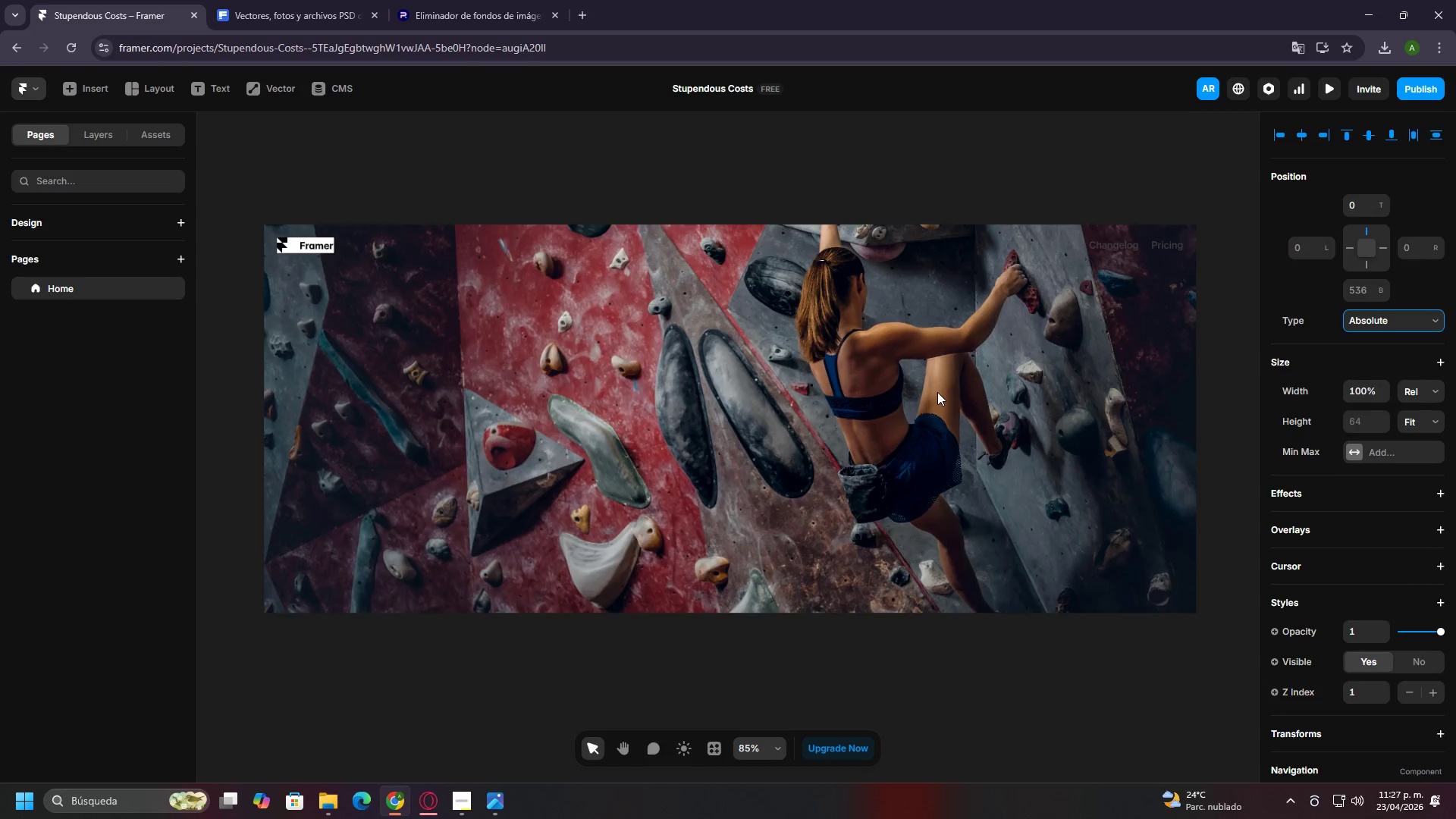 
left_click([321, 245])
 